 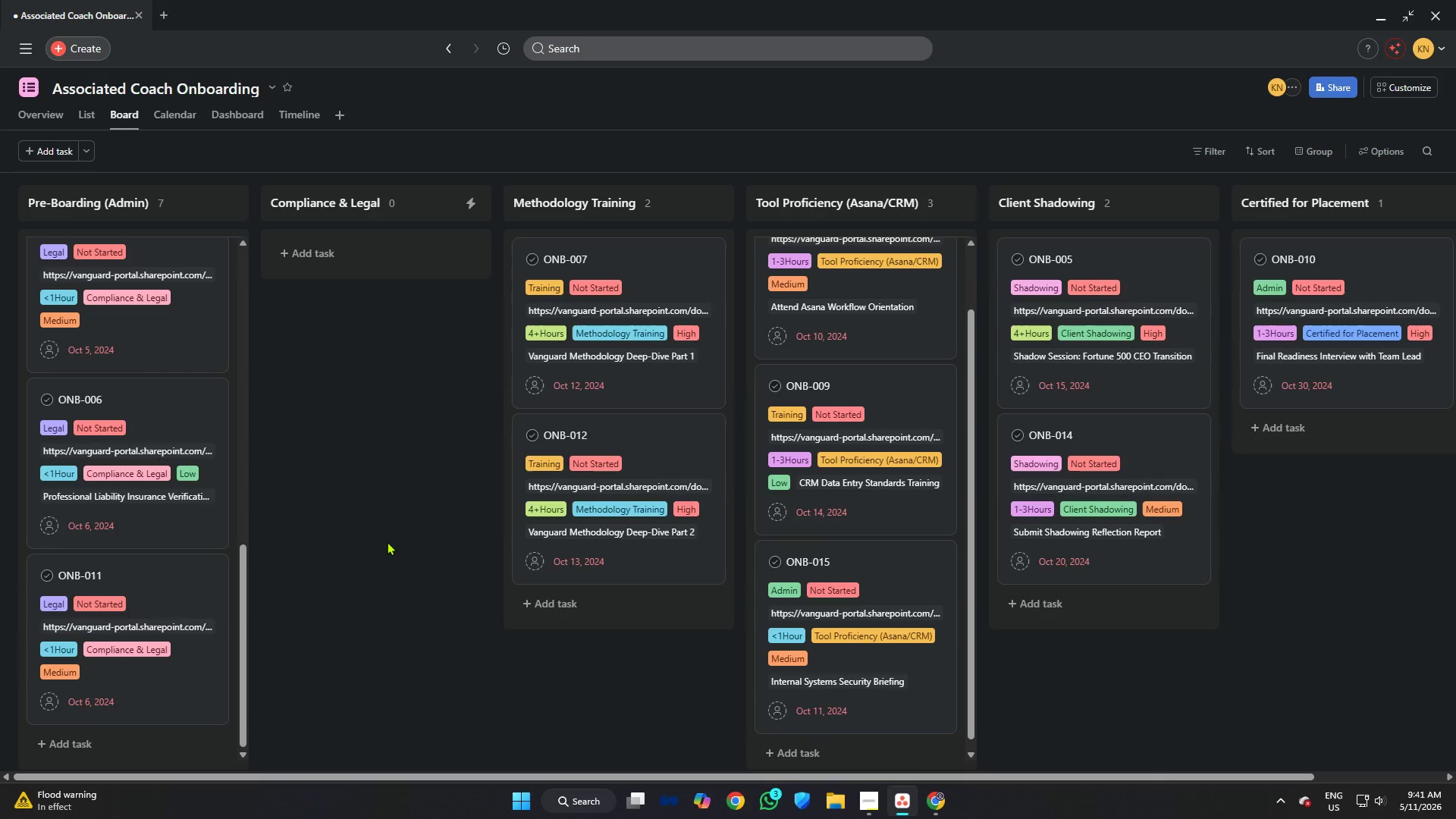 
key(Meta+Shift+S)
 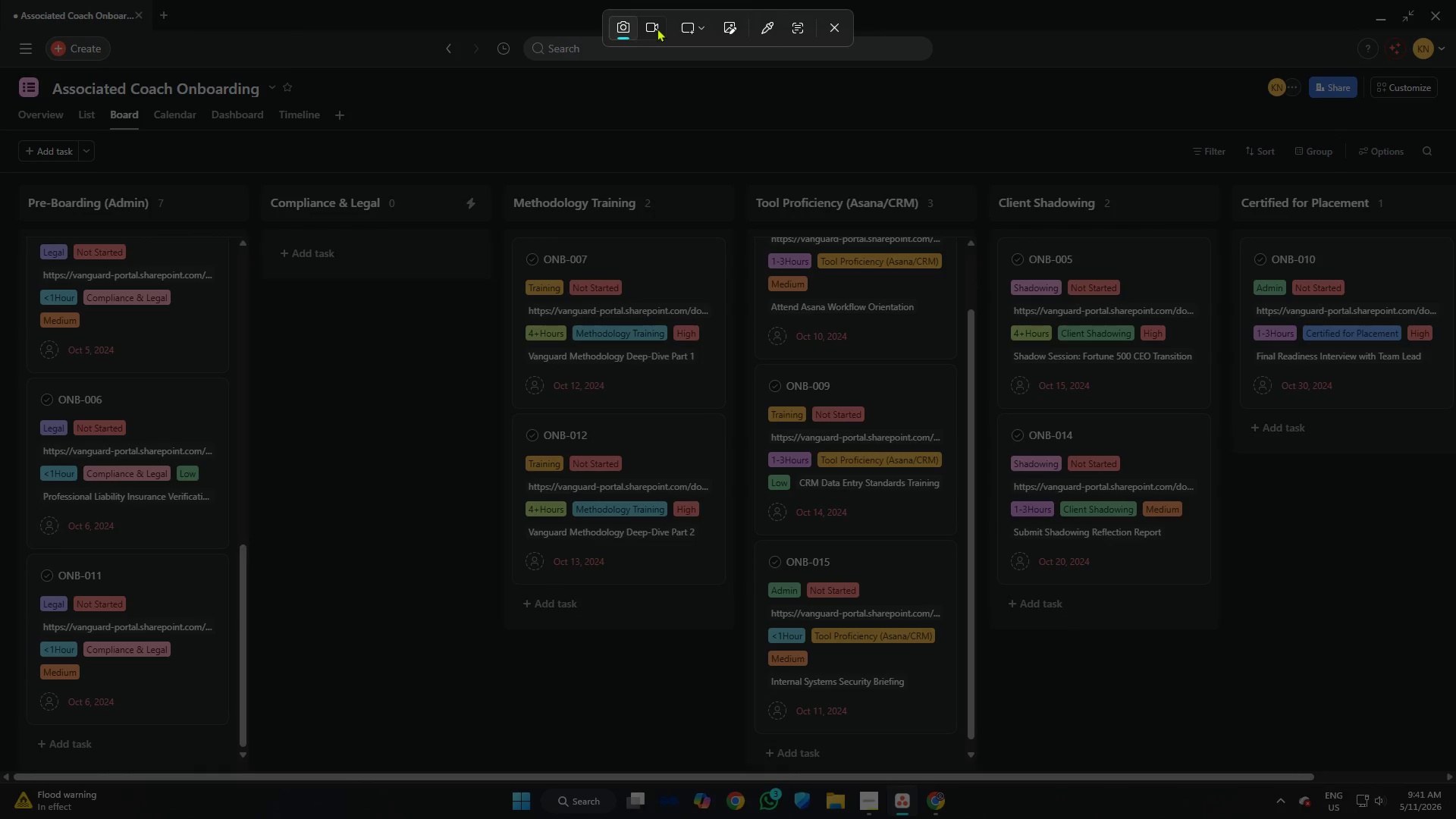 
left_click([652, 27])
 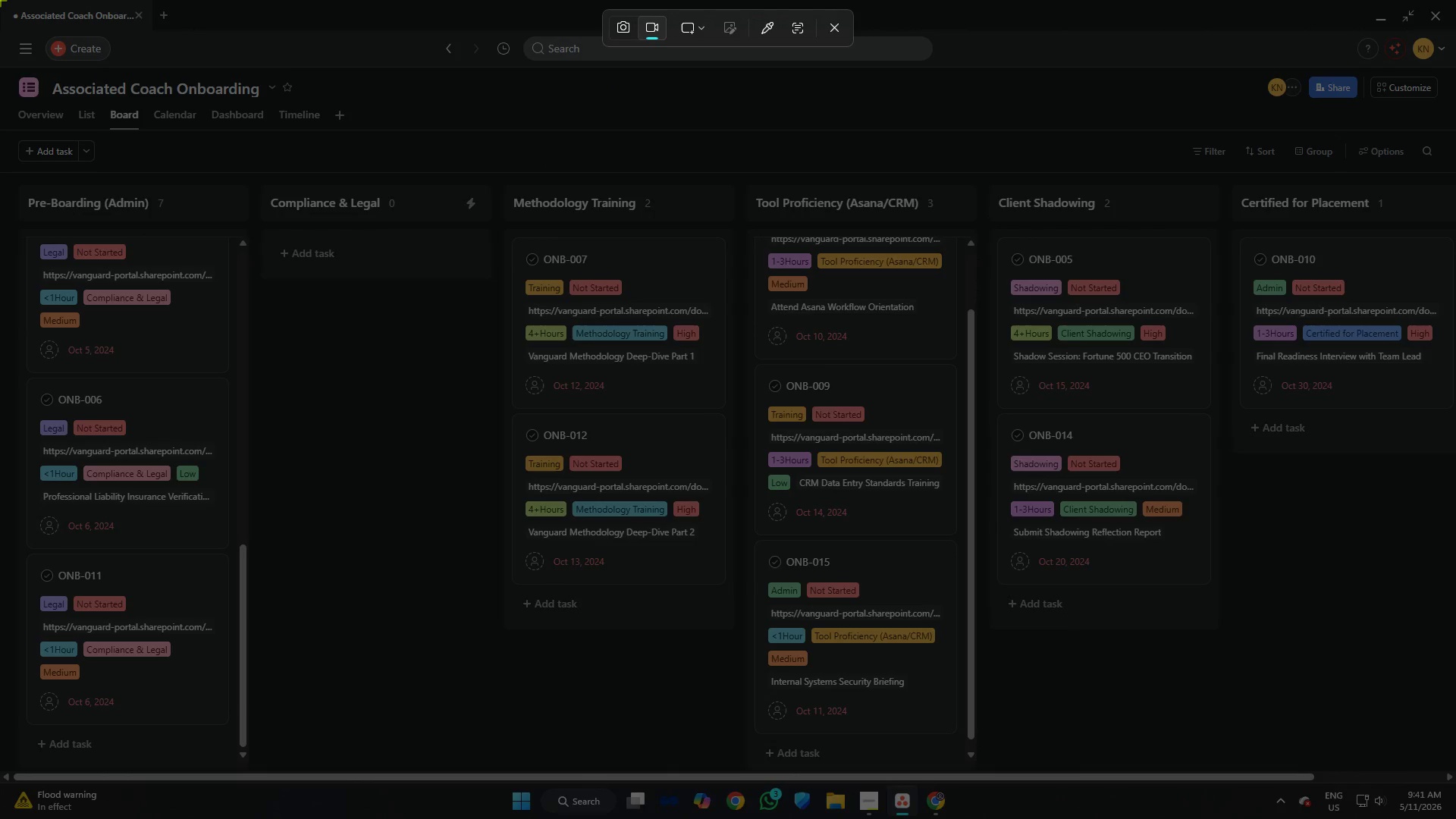 
left_click_drag(start_coordinate=[0, 0], to_coordinate=[1455, 782])
 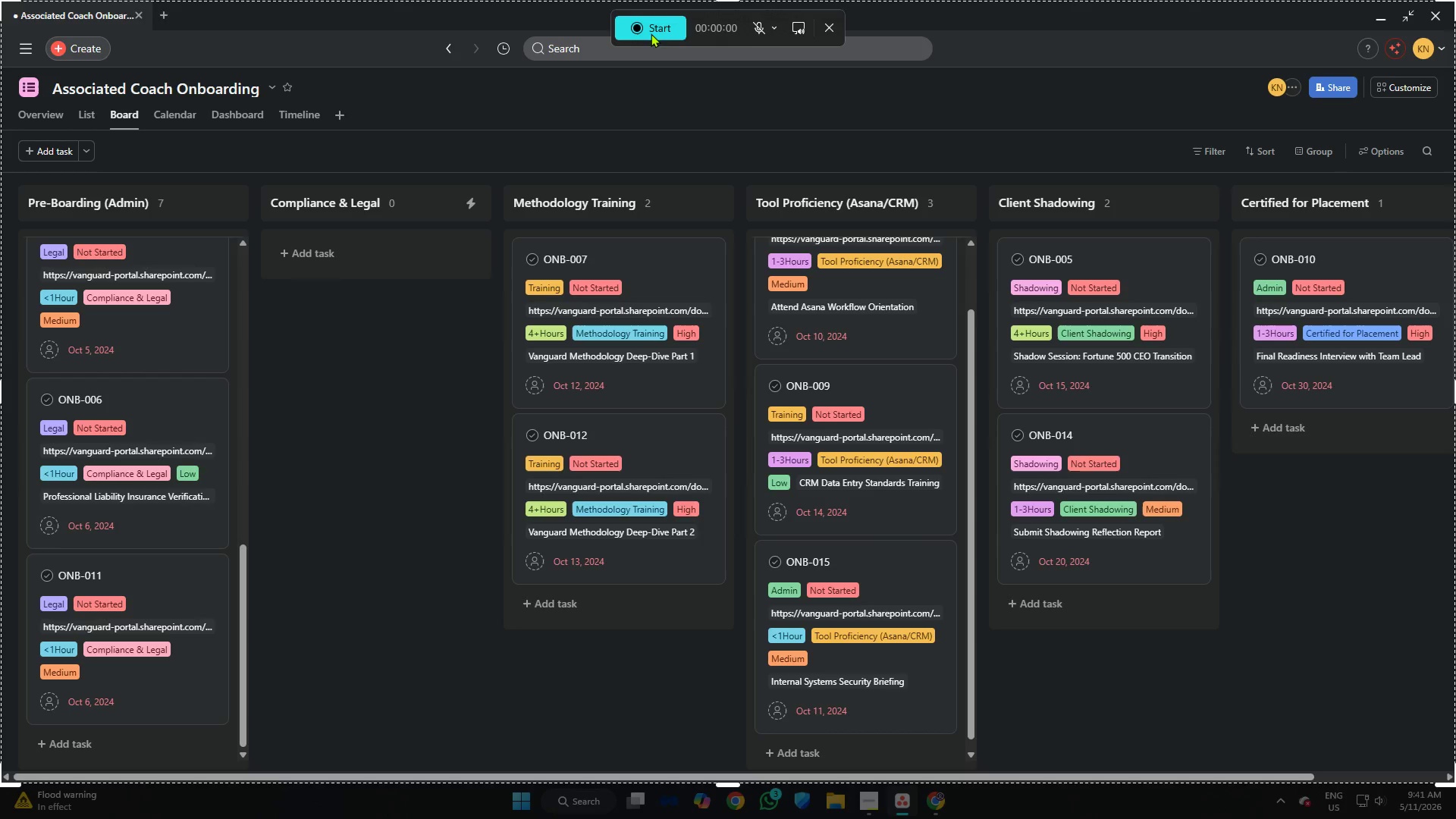 
left_click([652, 29])
 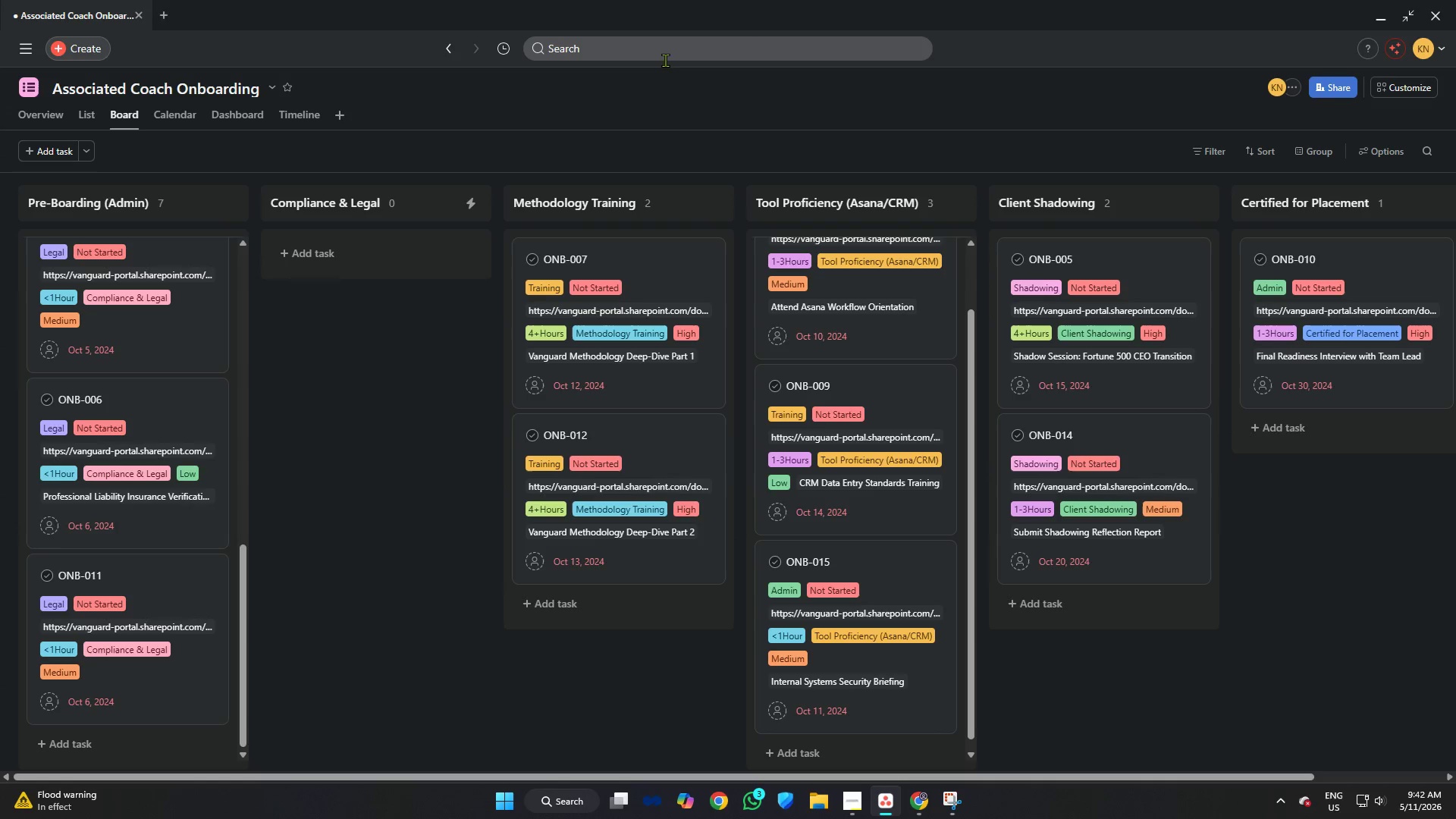 
wait(5.06)
 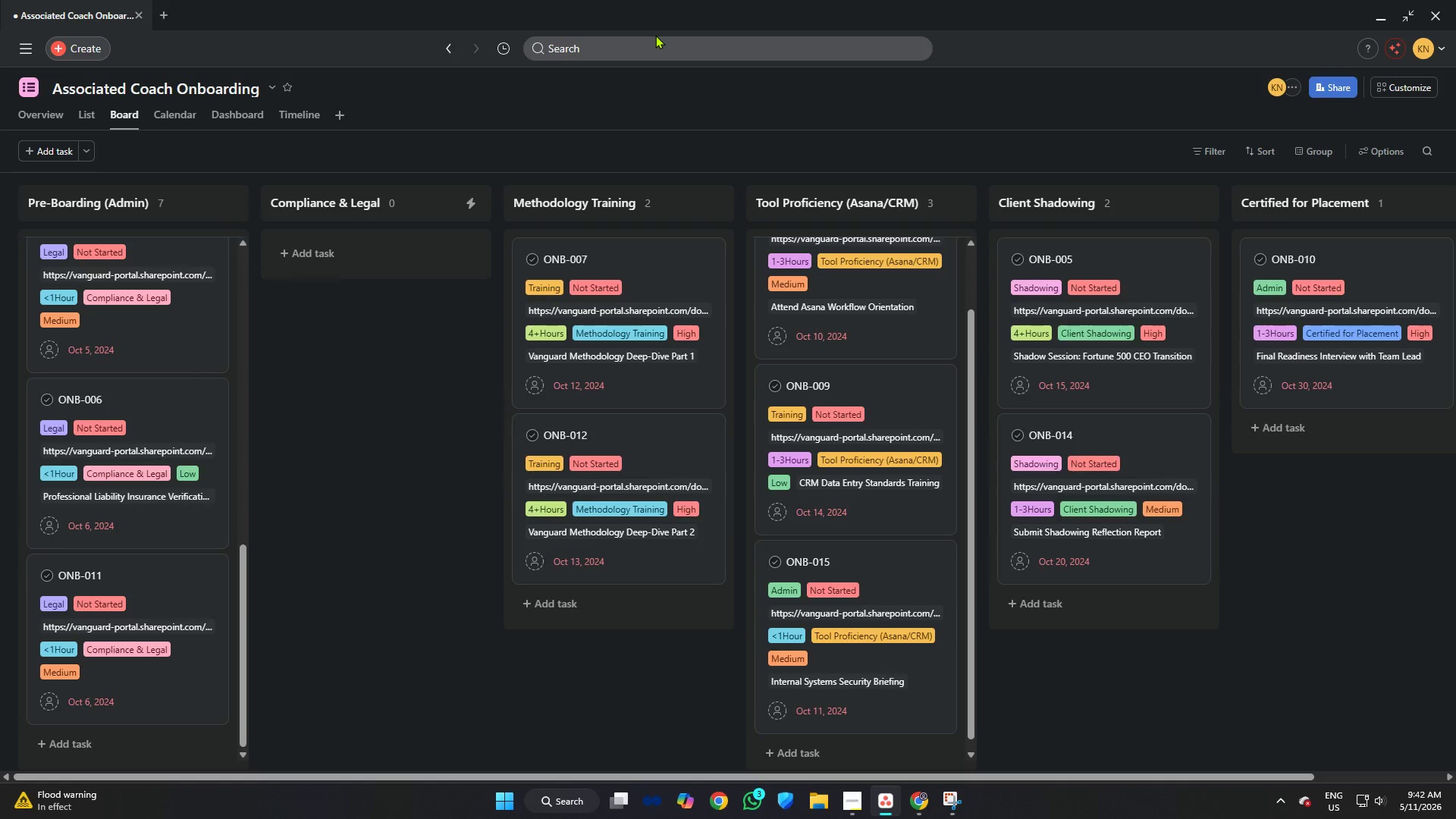 
scroll: coordinate [168, 372], scroll_direction: up, amount: 11.0
 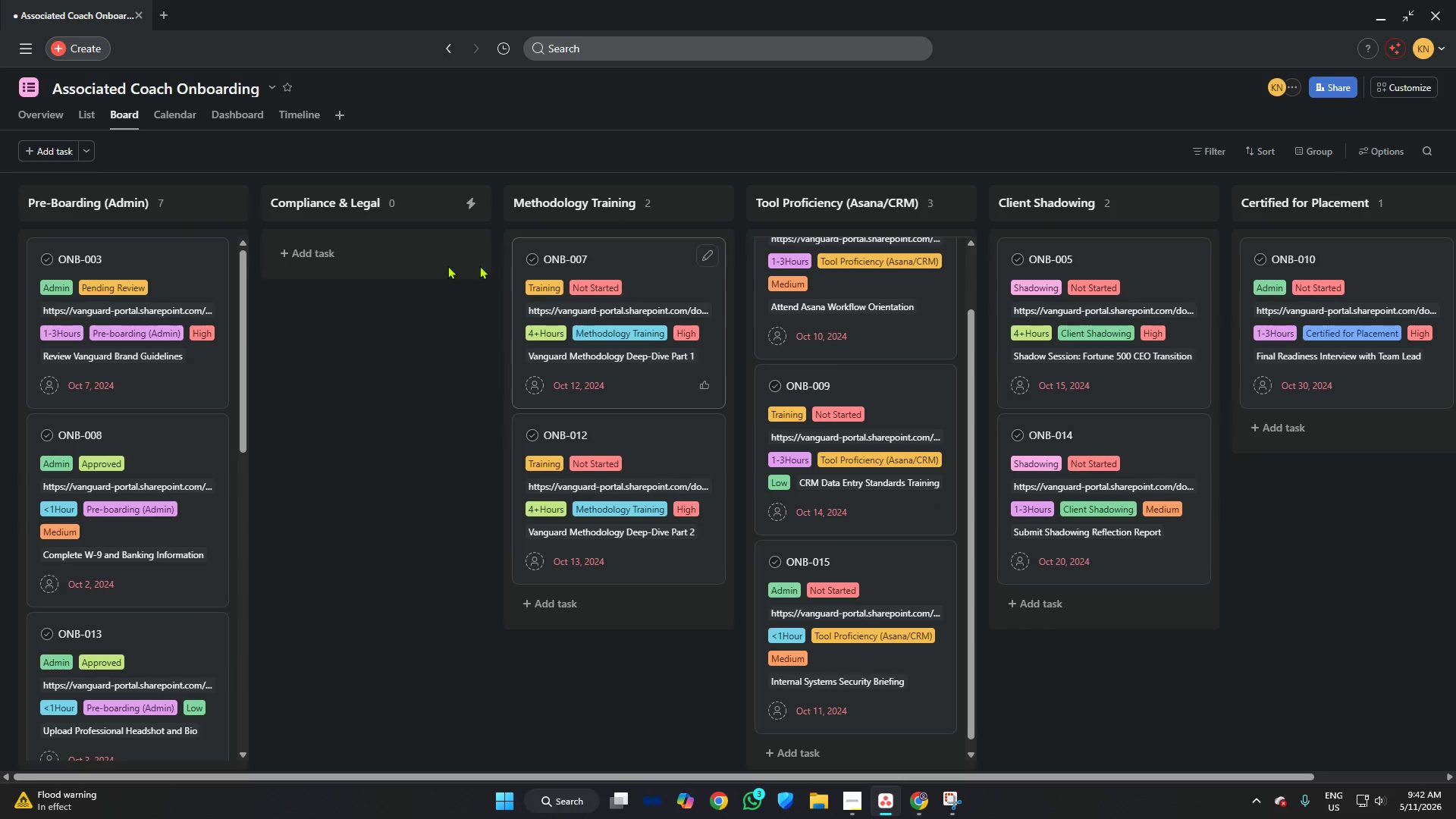 
left_click([186, 253])
 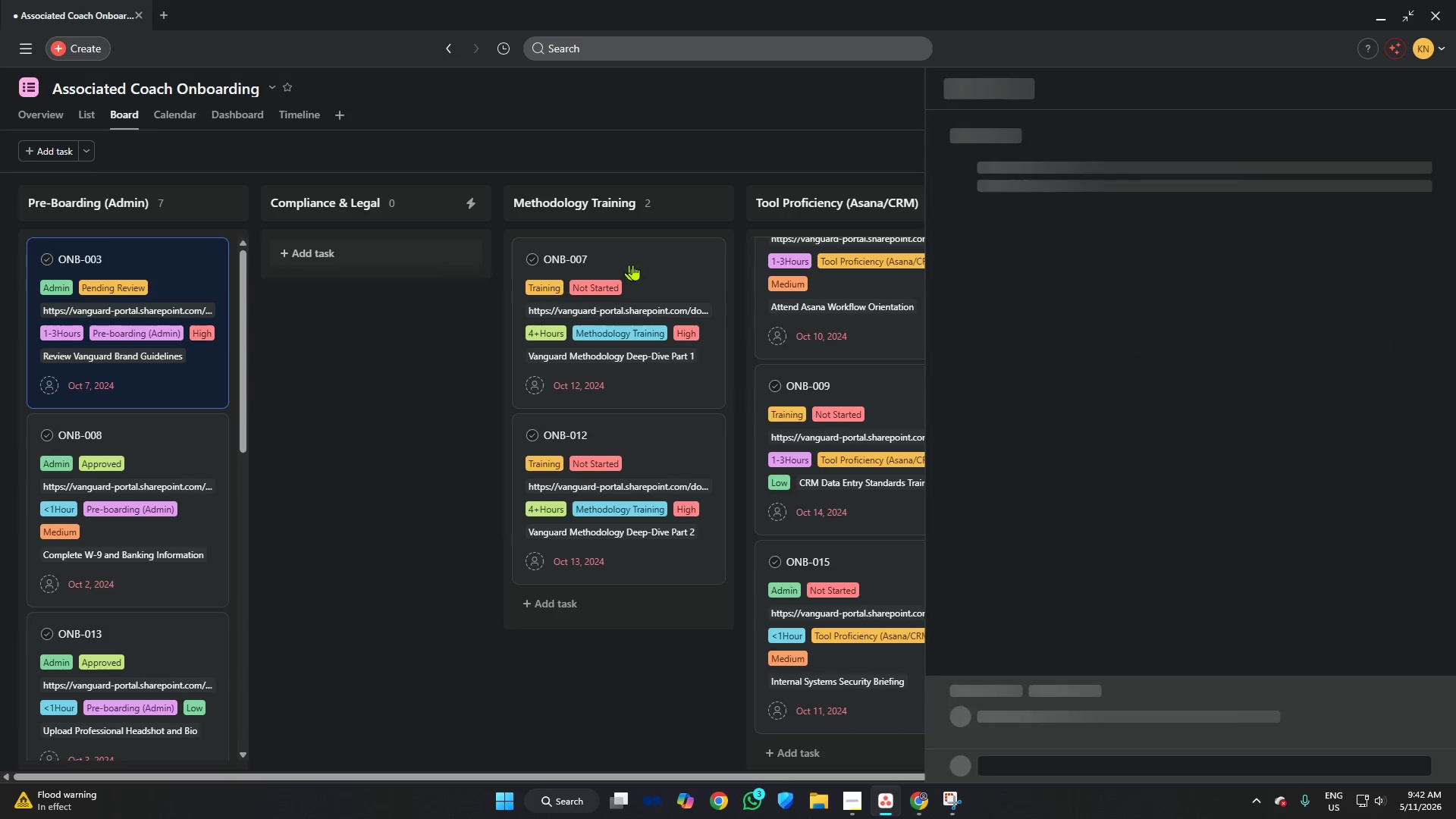 
left_click([657, 262])
 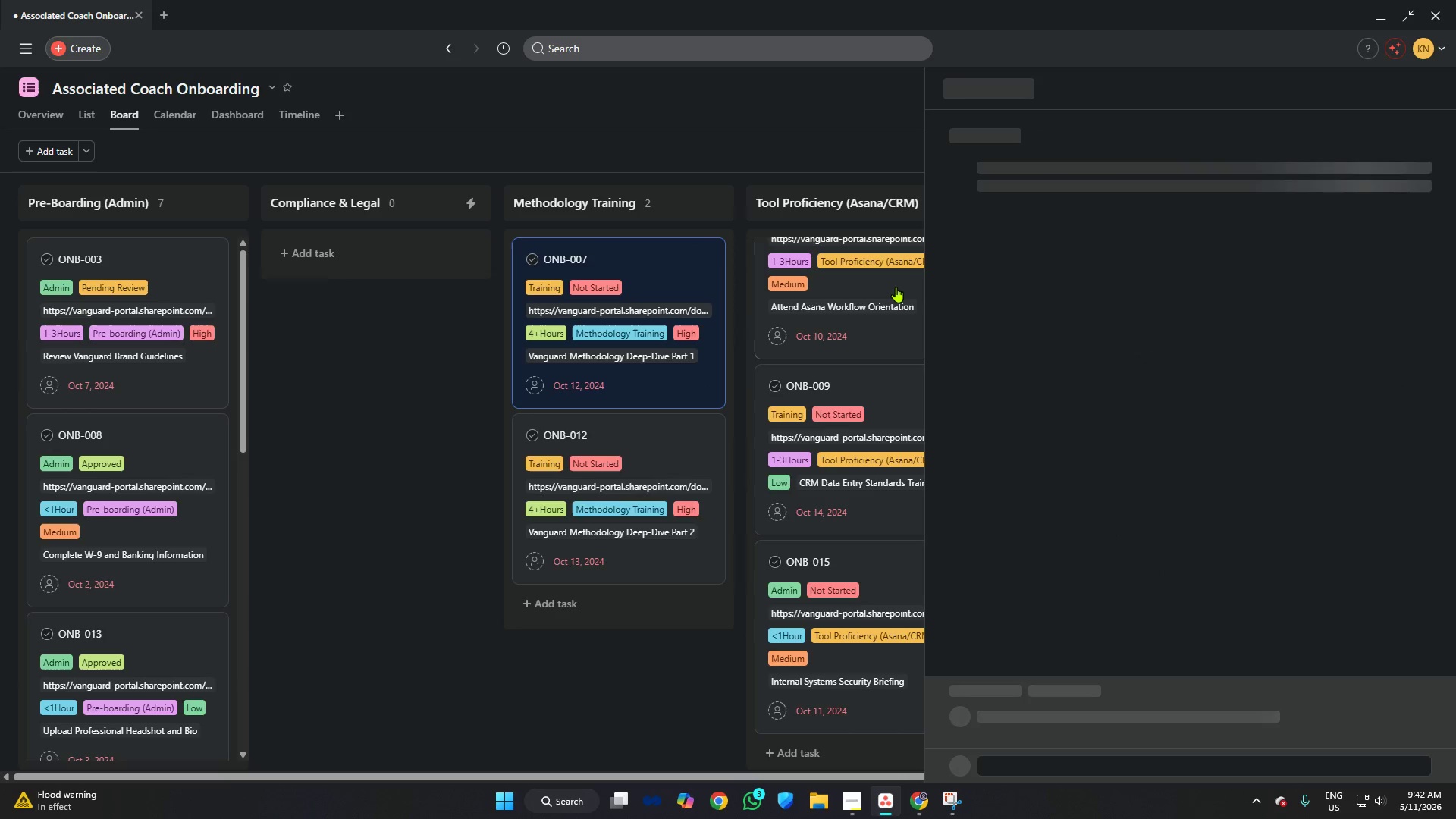 
left_click([888, 283])
 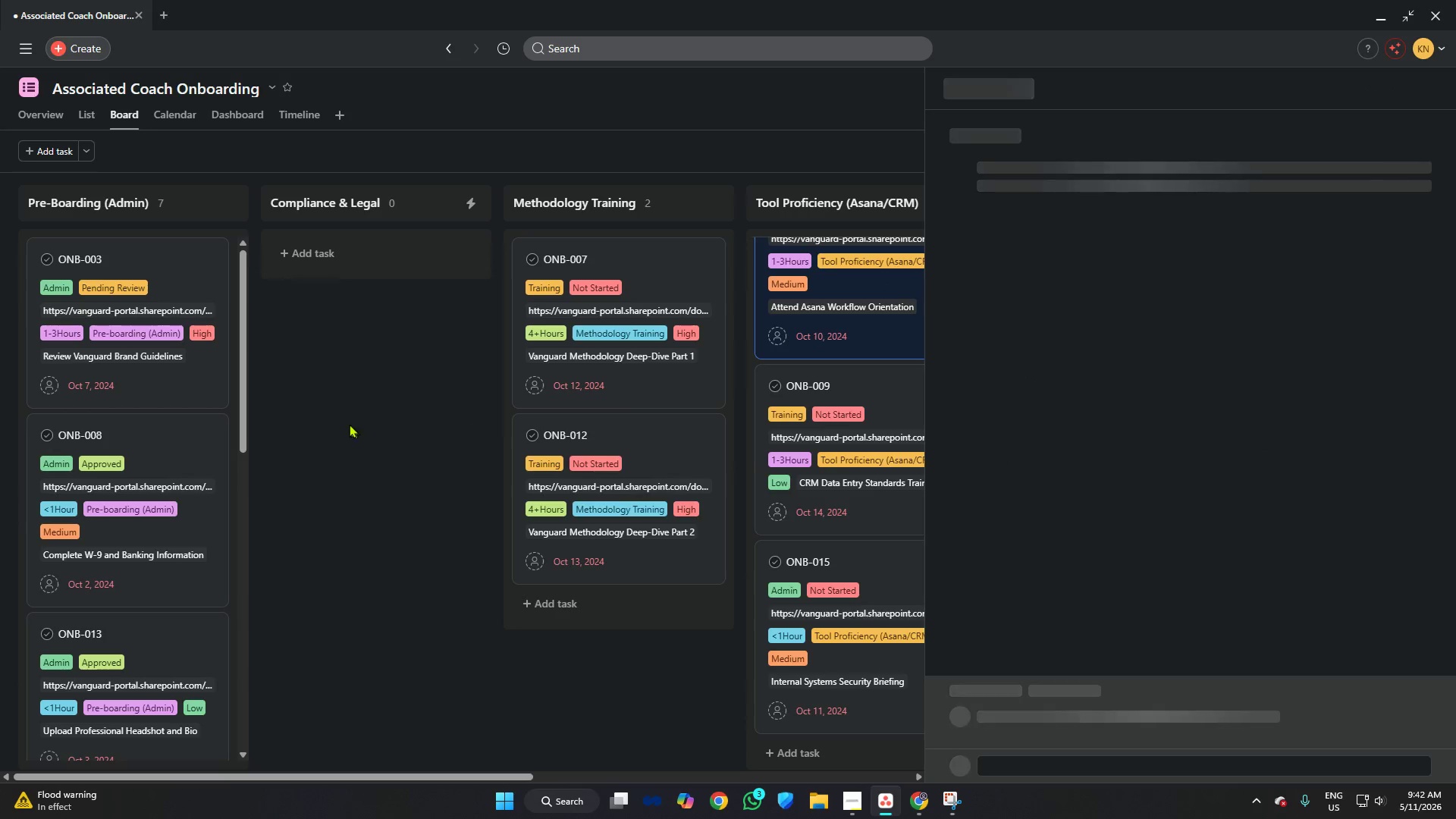 
left_click([353, 419])
 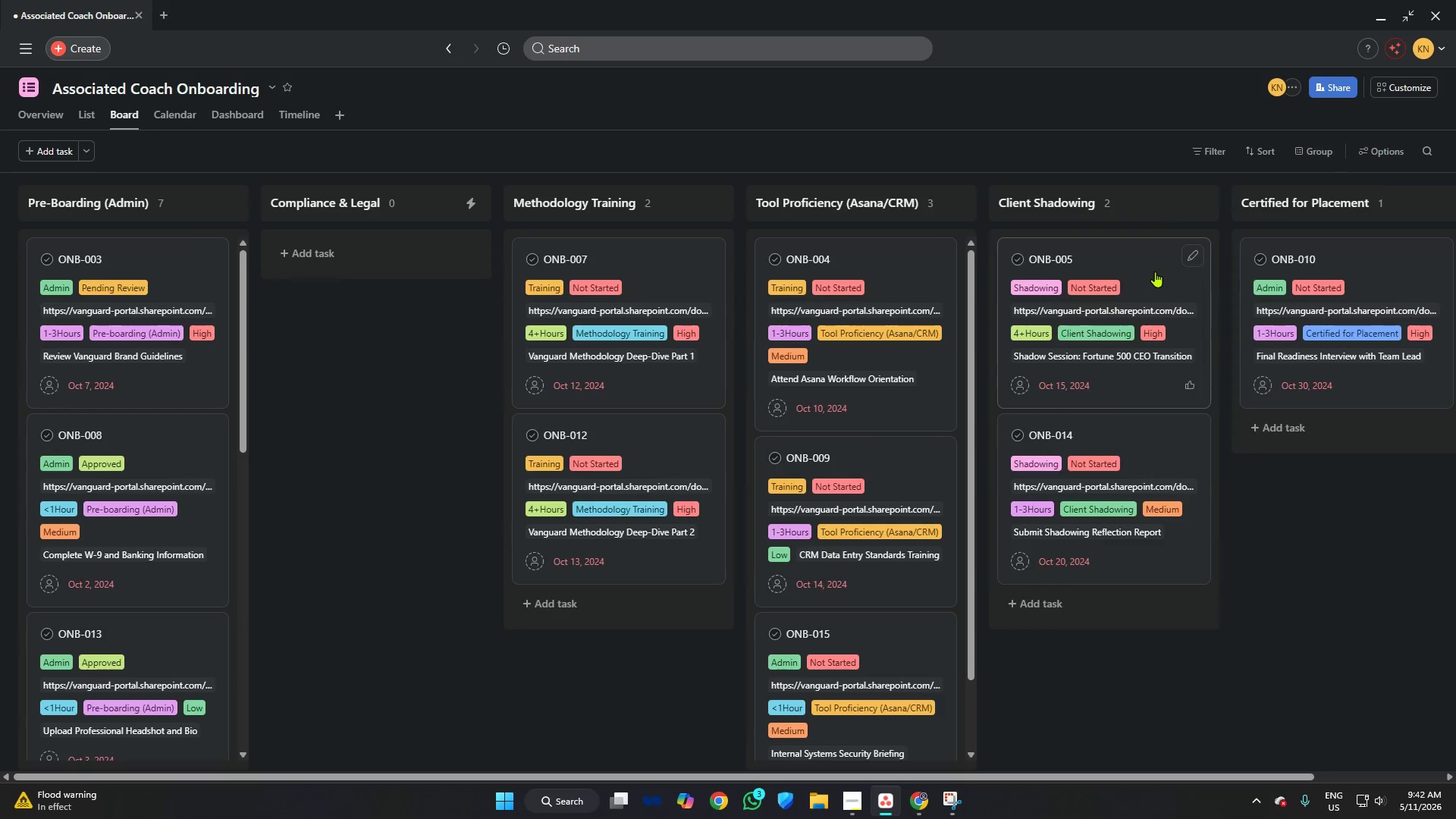 
left_click([1149, 262])
 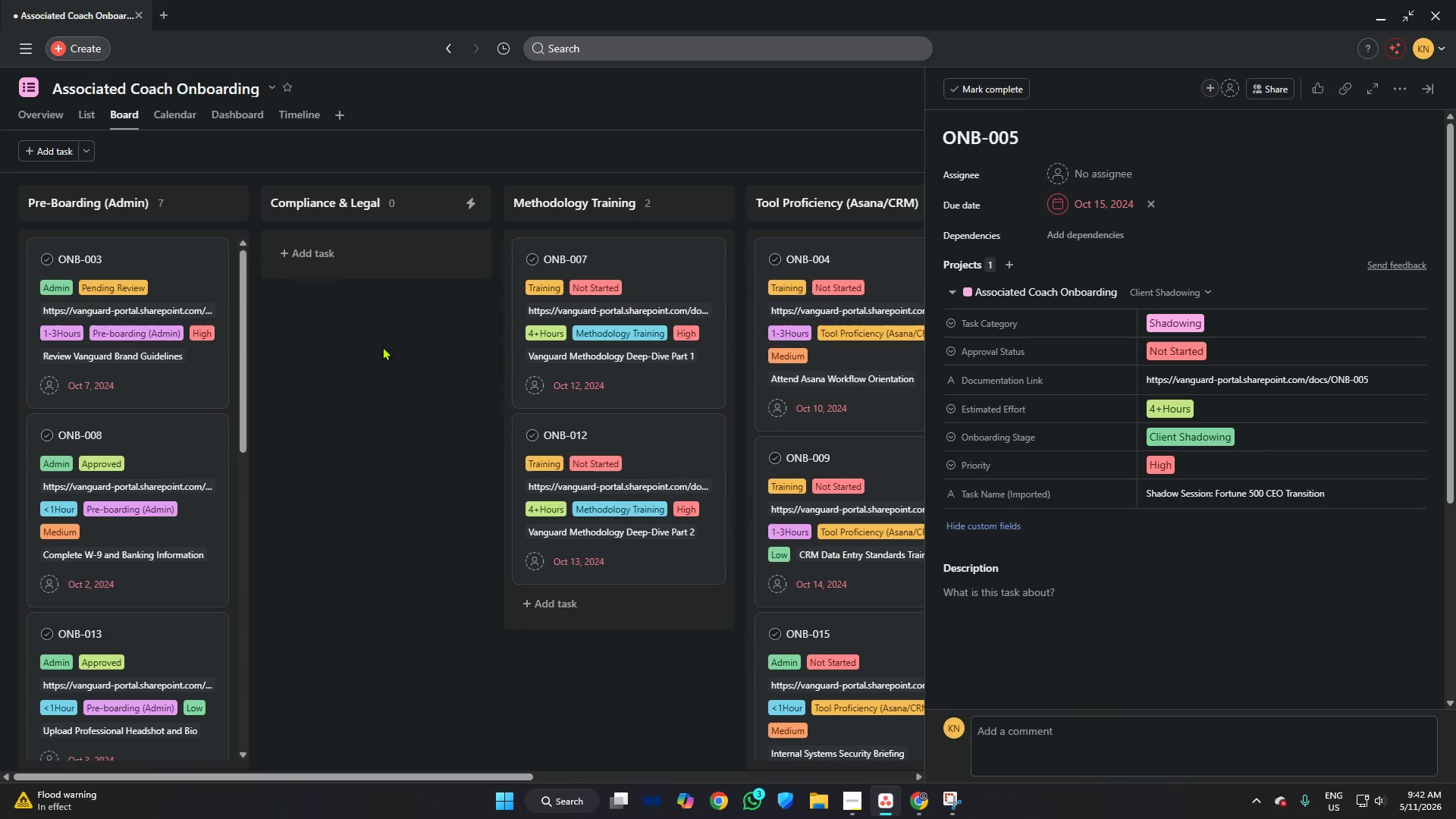 
left_click([406, 347])
 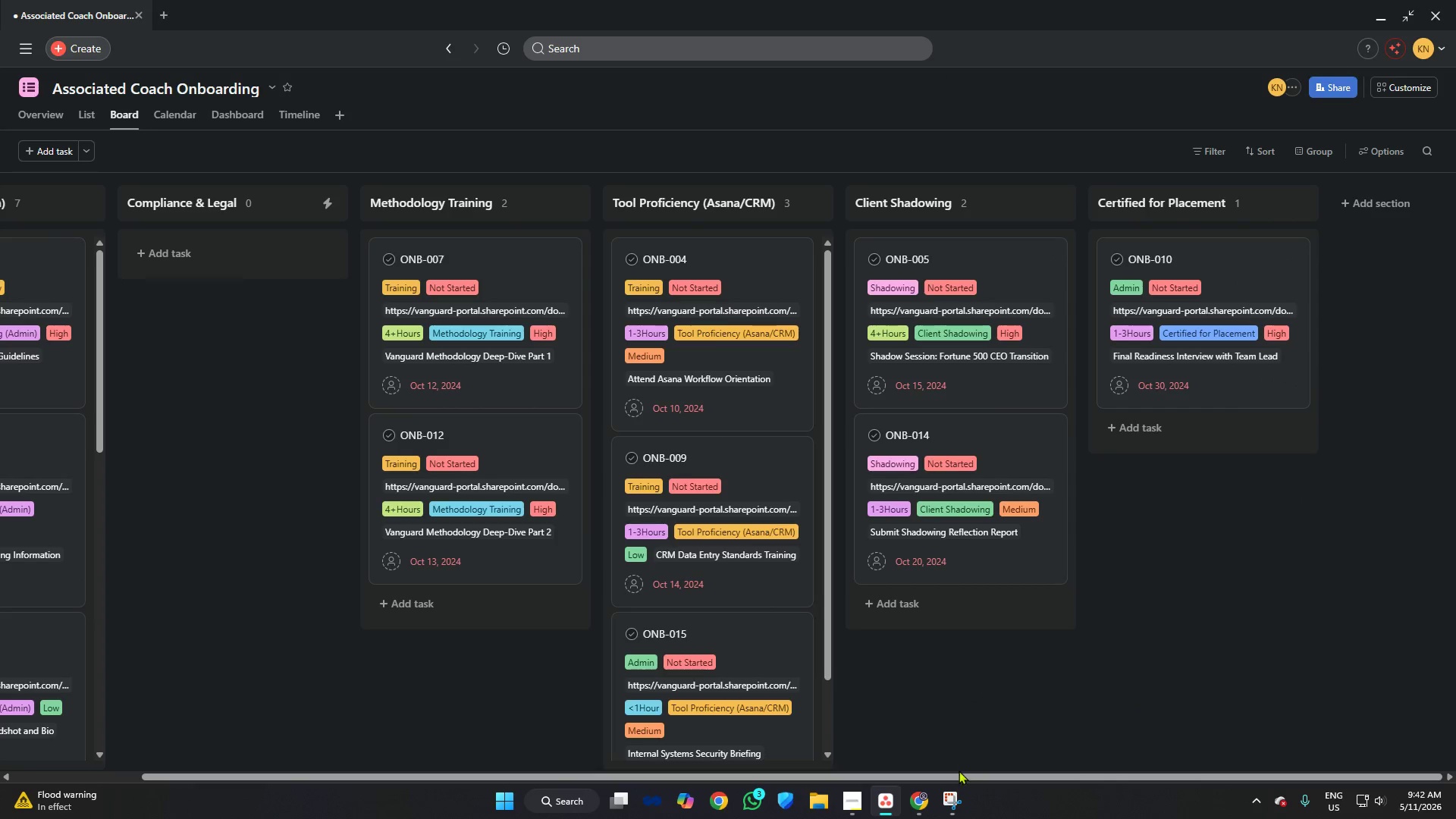 
left_click_drag(start_coordinate=[953, 780], to_coordinate=[649, 780])
 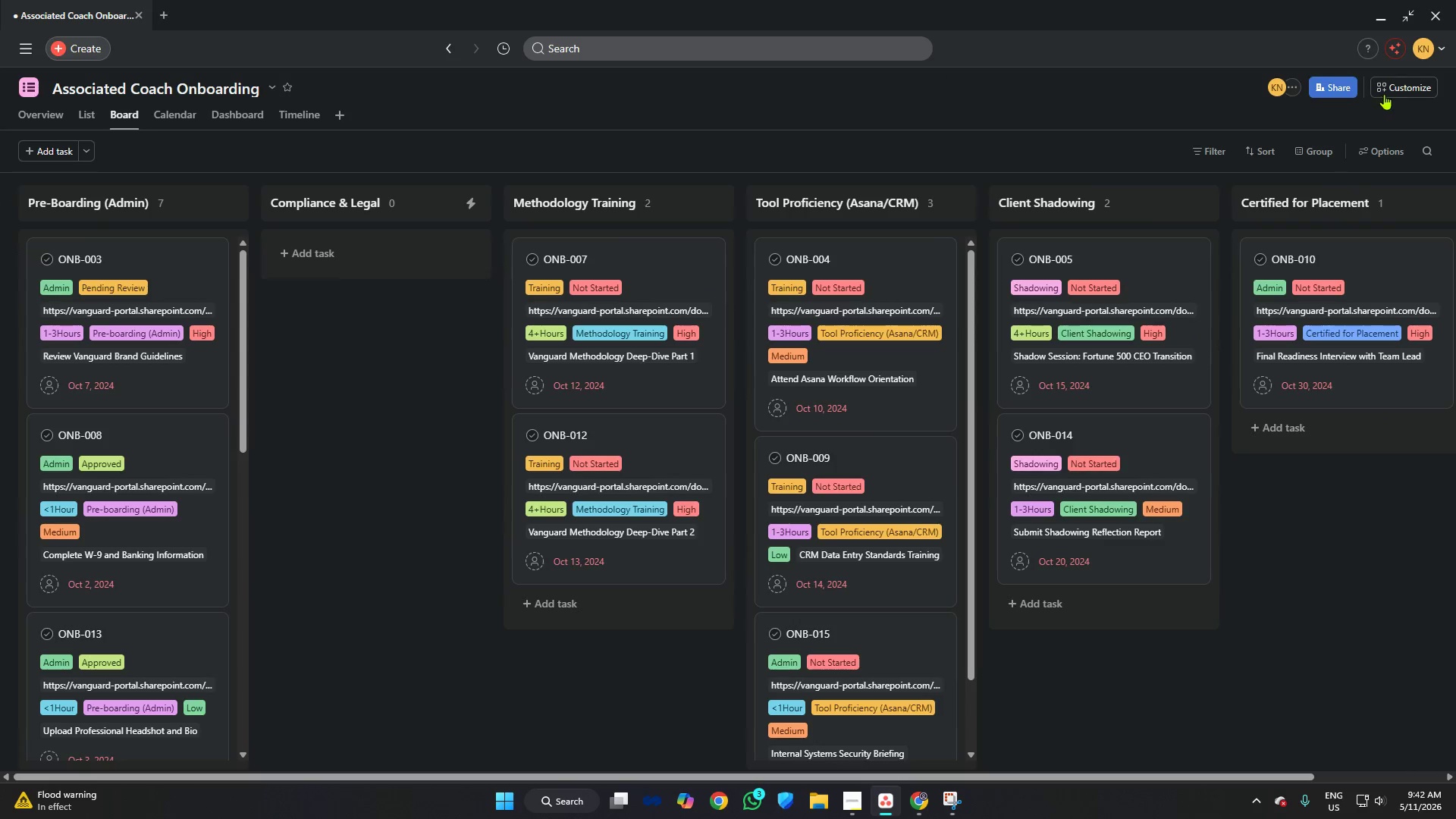 
left_click([1388, 90])
 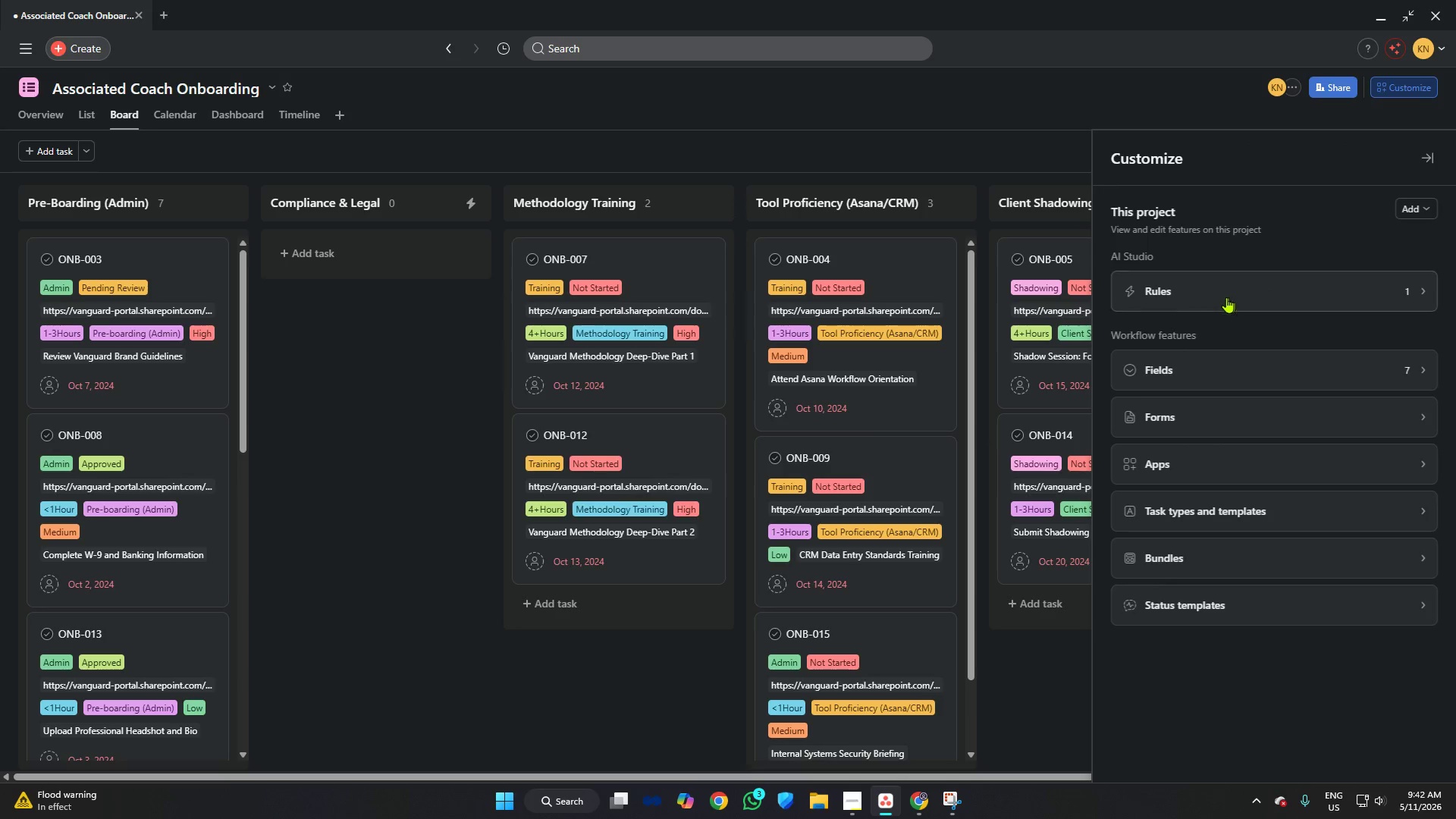 
left_click([1225, 297])
 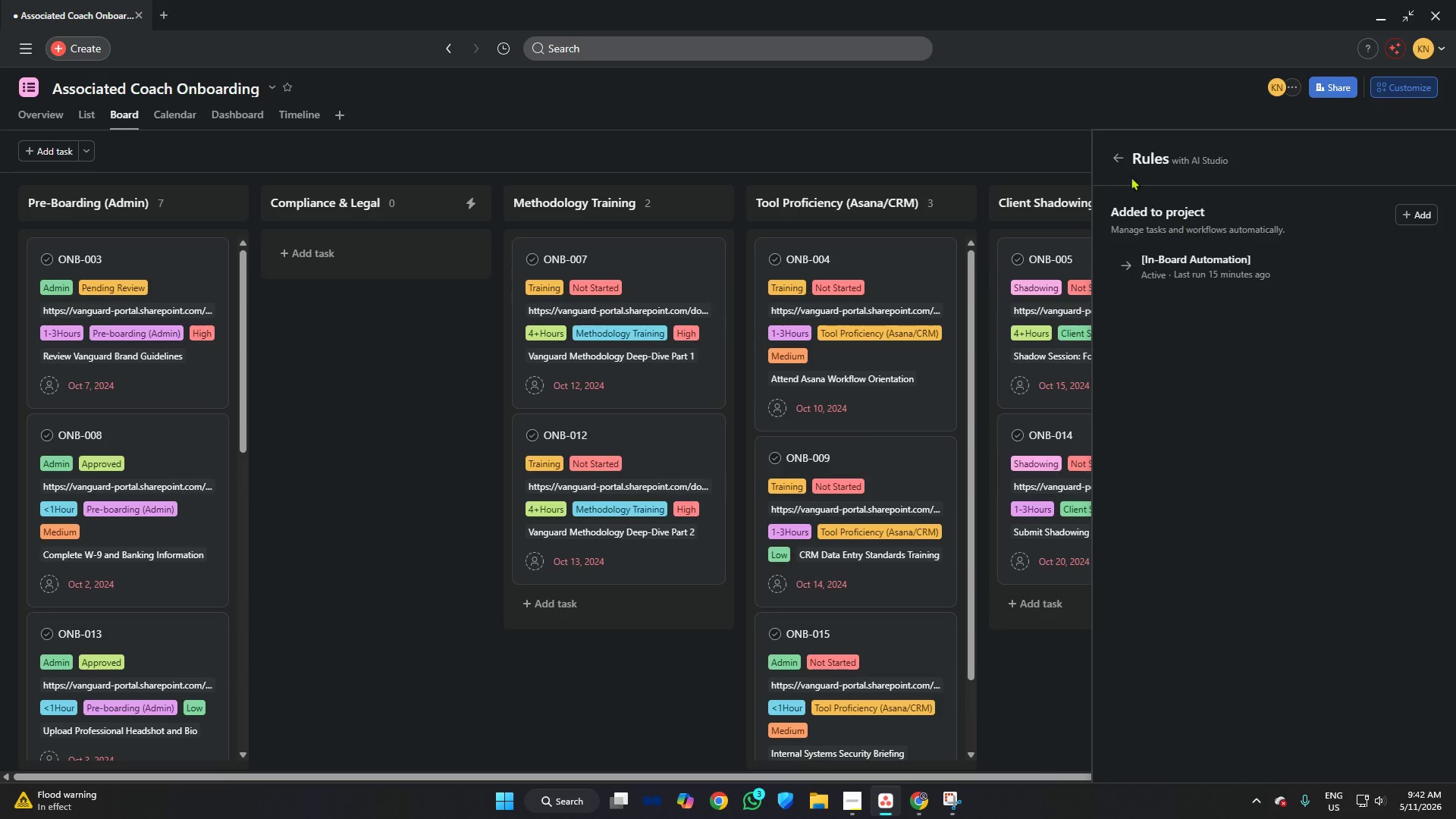 
left_click([1116, 162])
 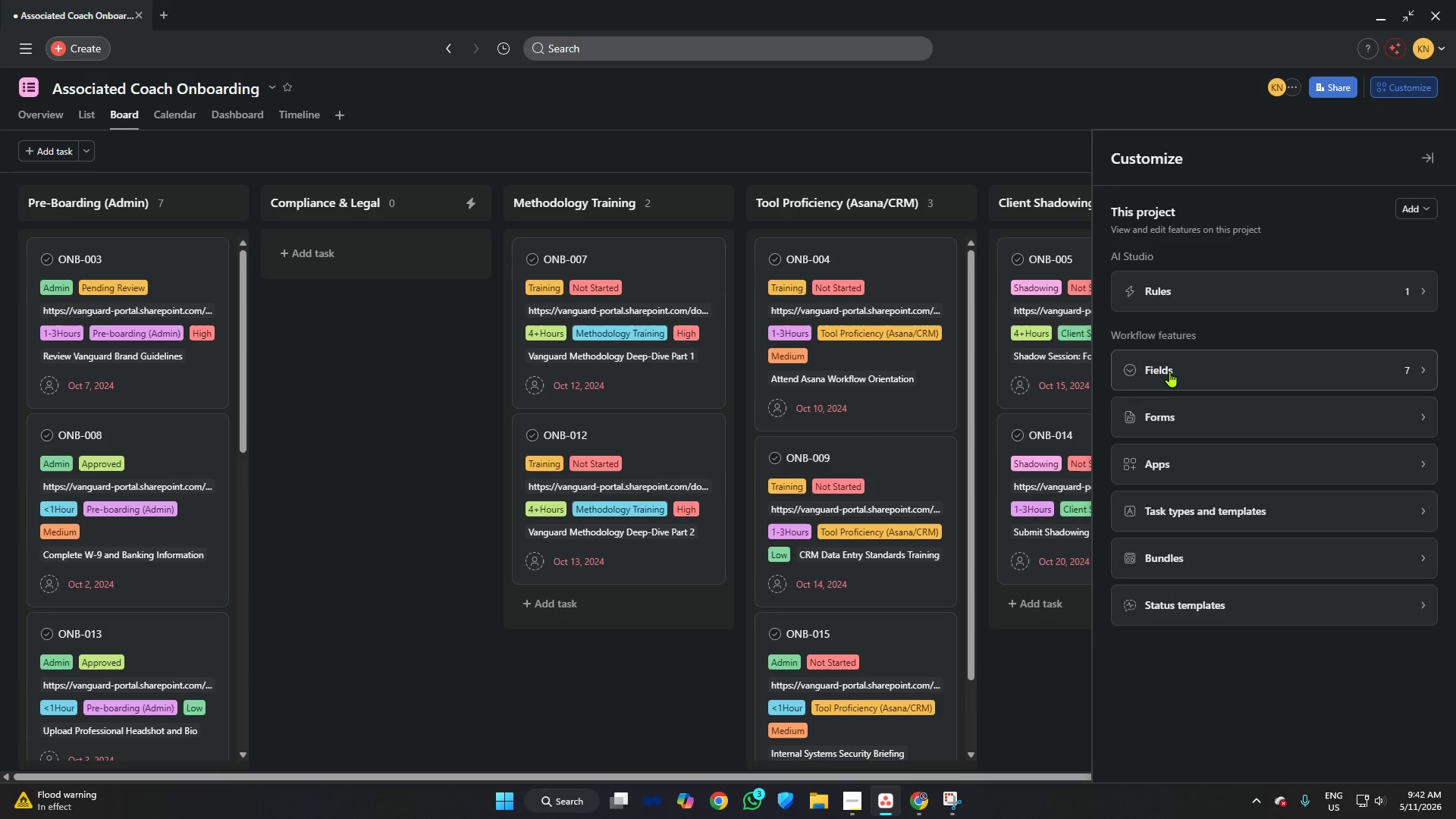 
left_click([1168, 375])
 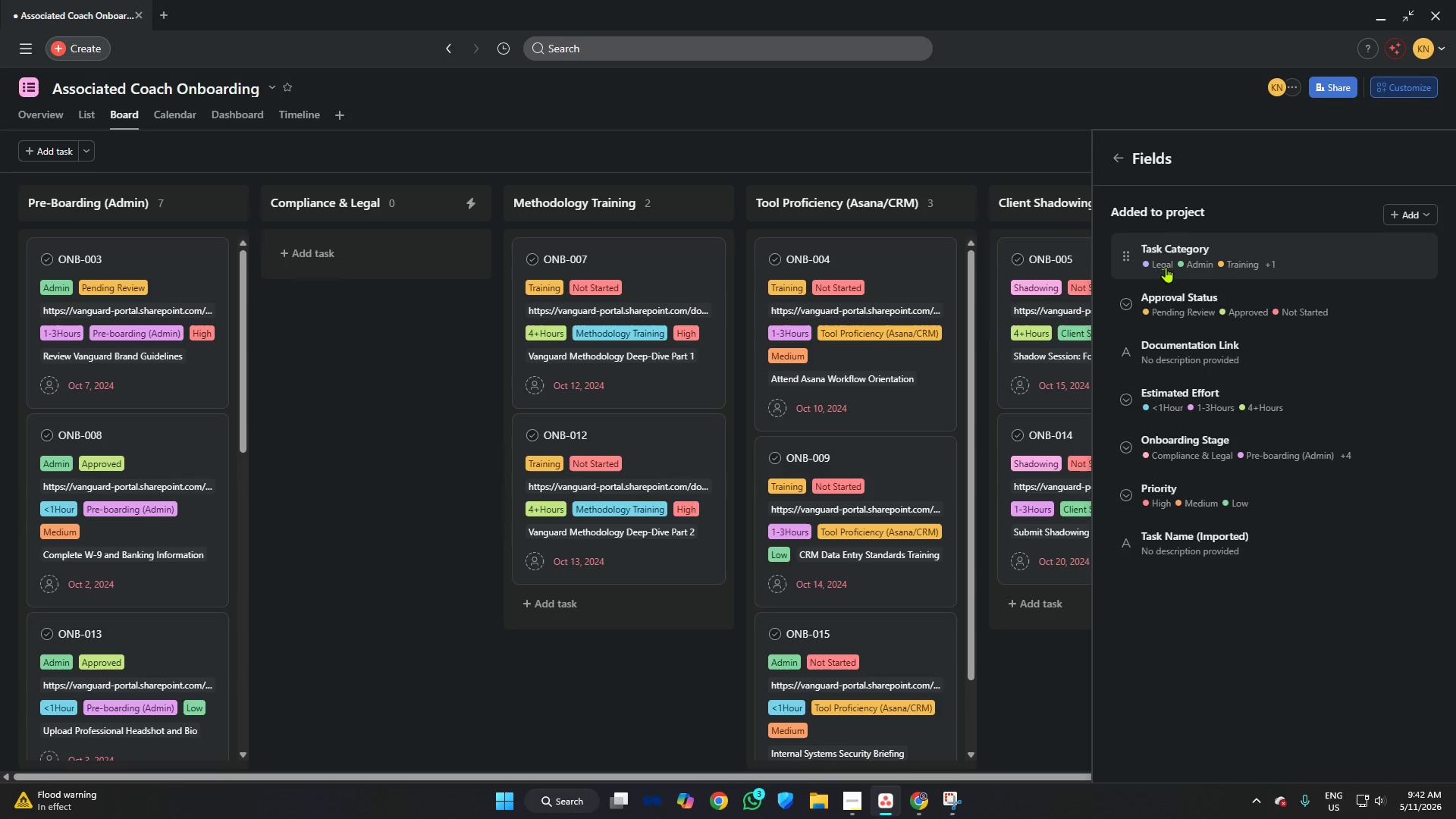 
left_click([1166, 256])
 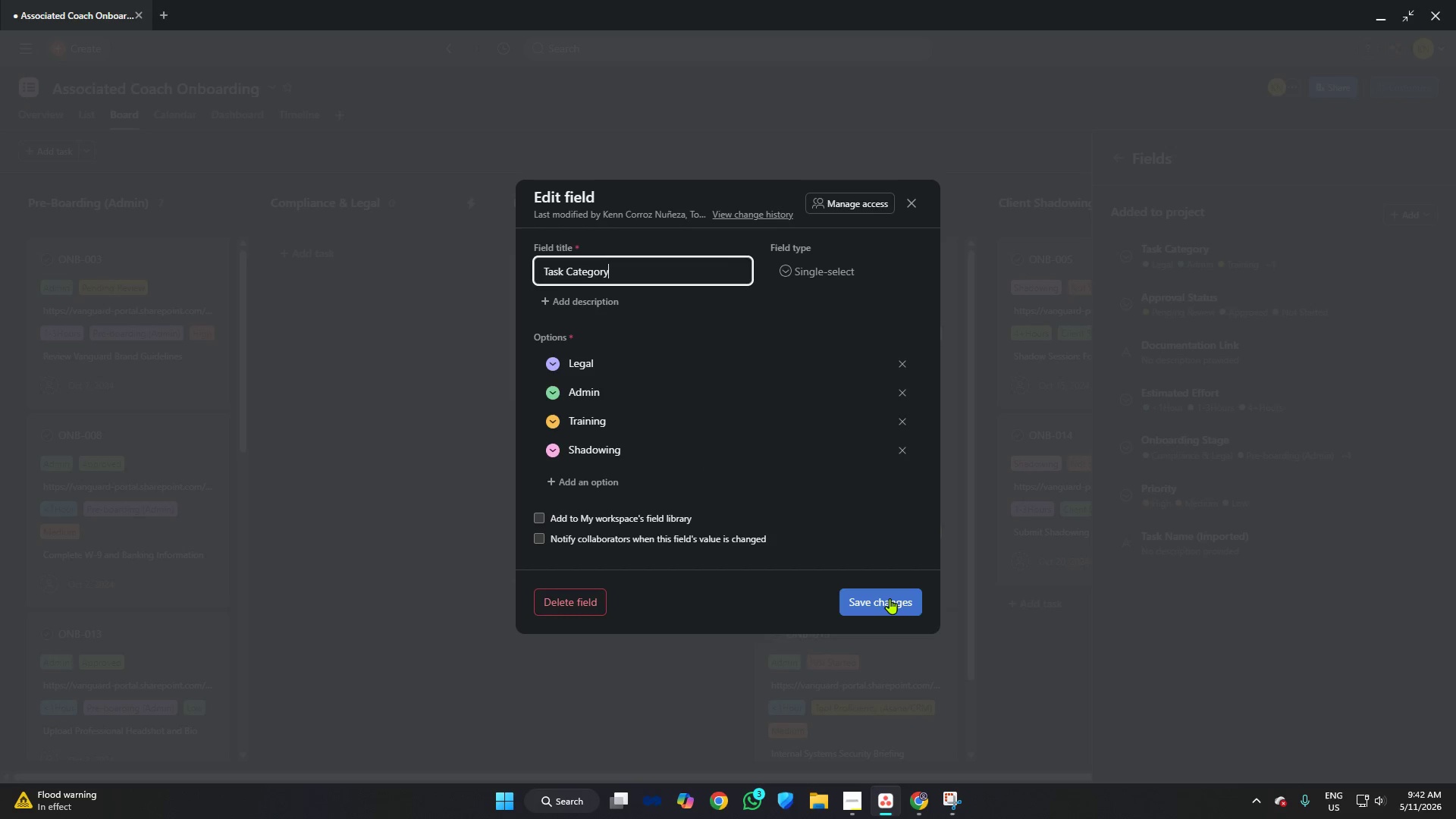 
left_click([886, 598])
 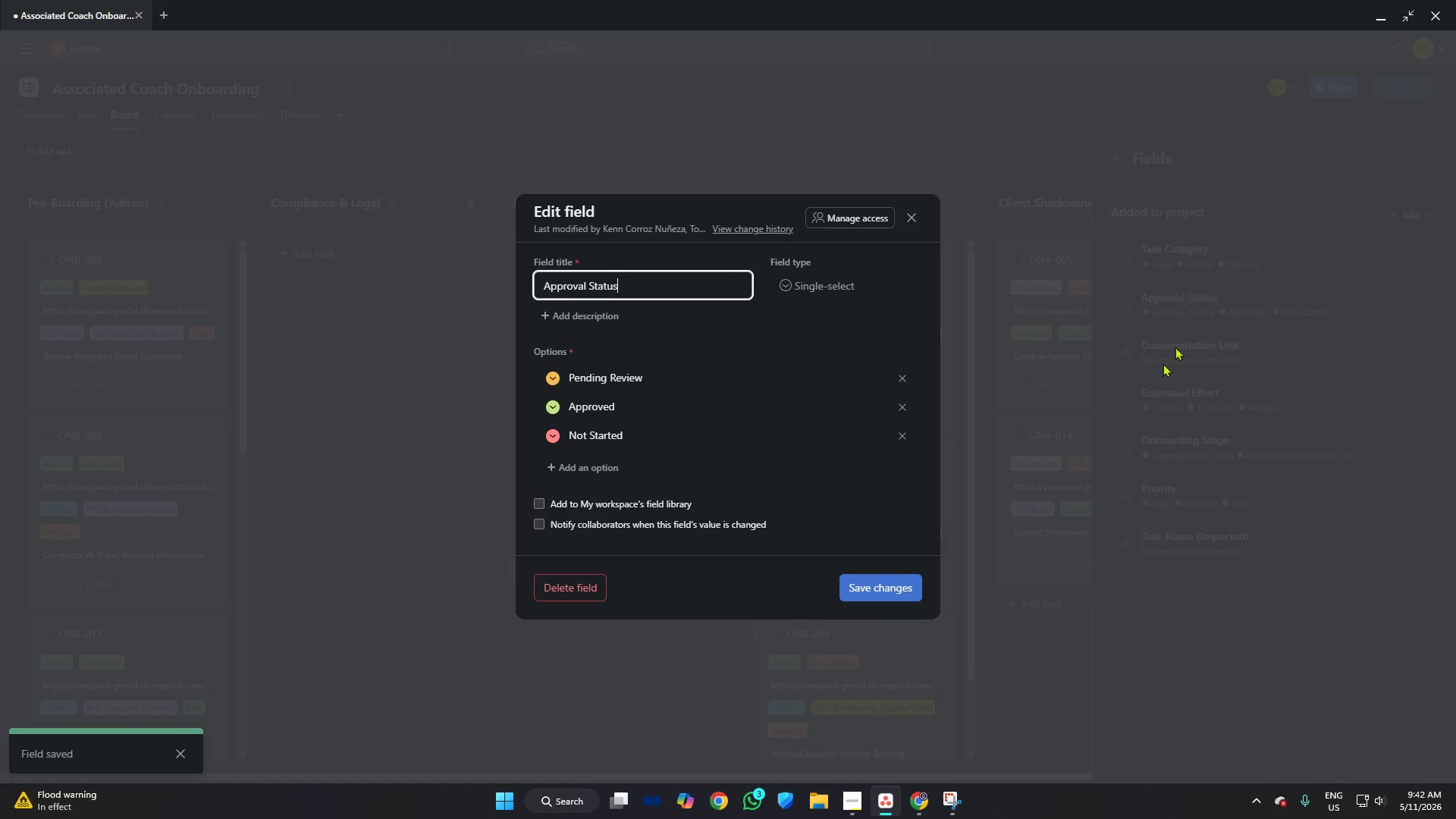 
left_click([904, 588])
 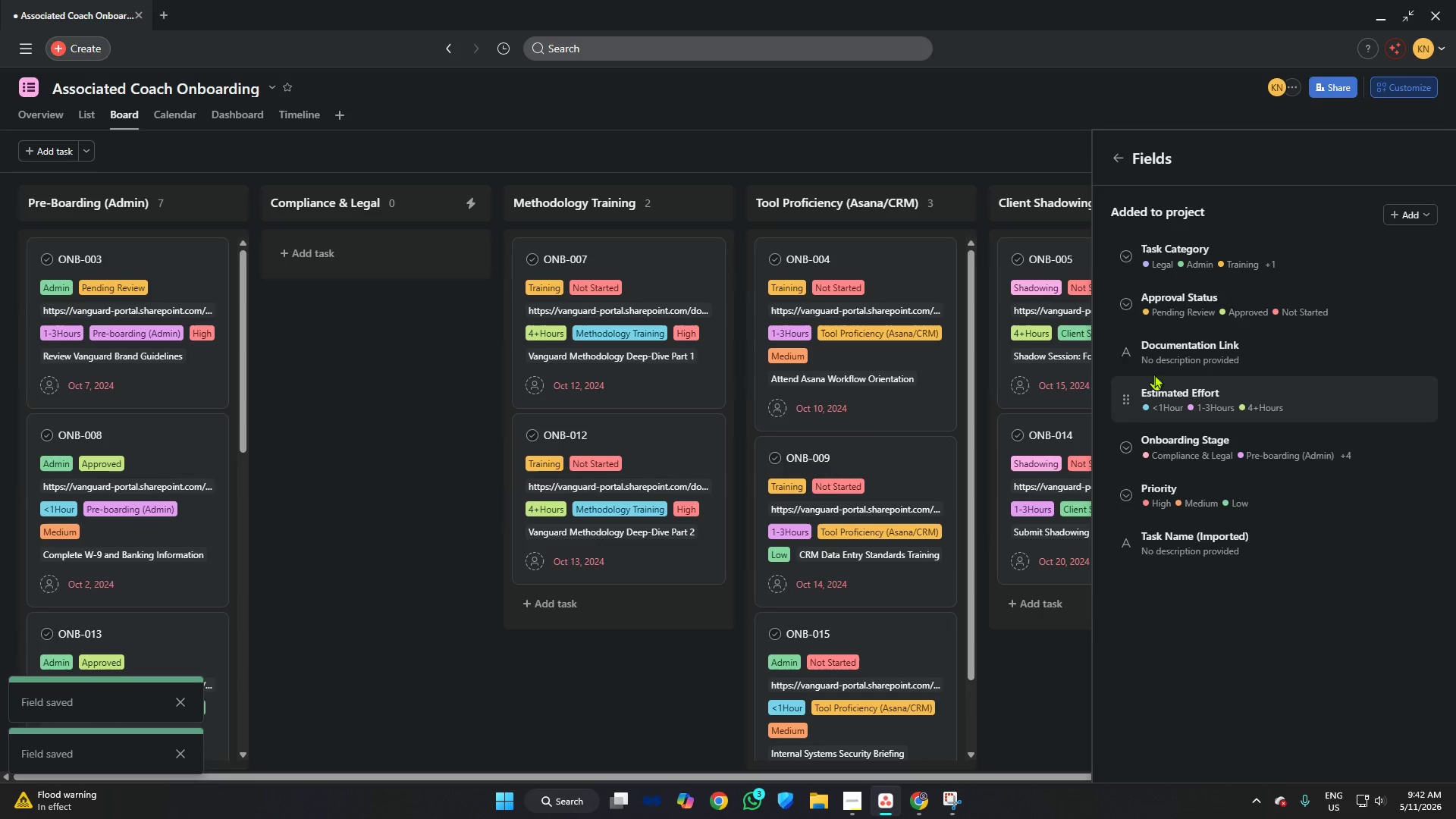 
left_click([1196, 333])
 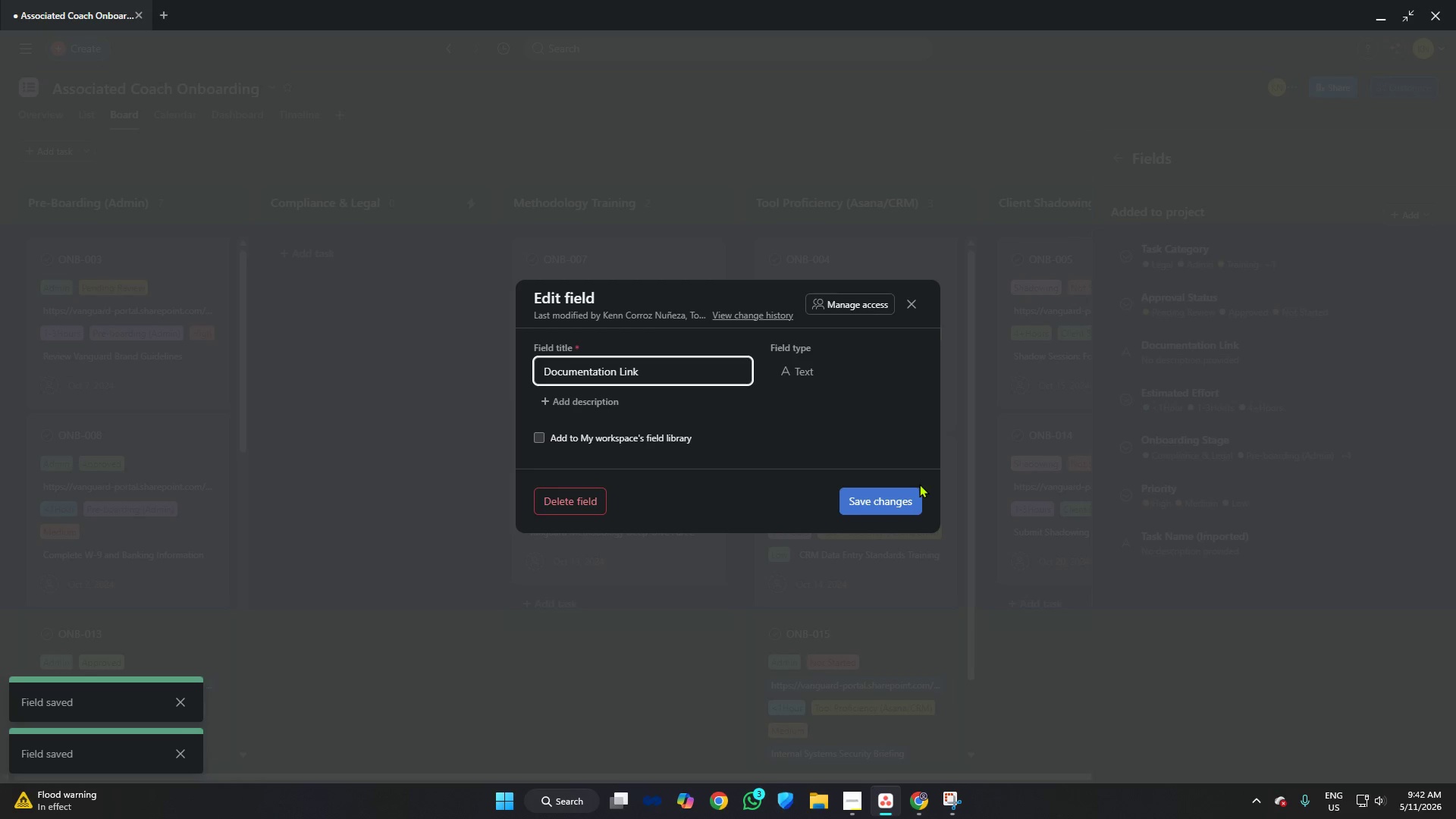 
left_click([881, 492])
 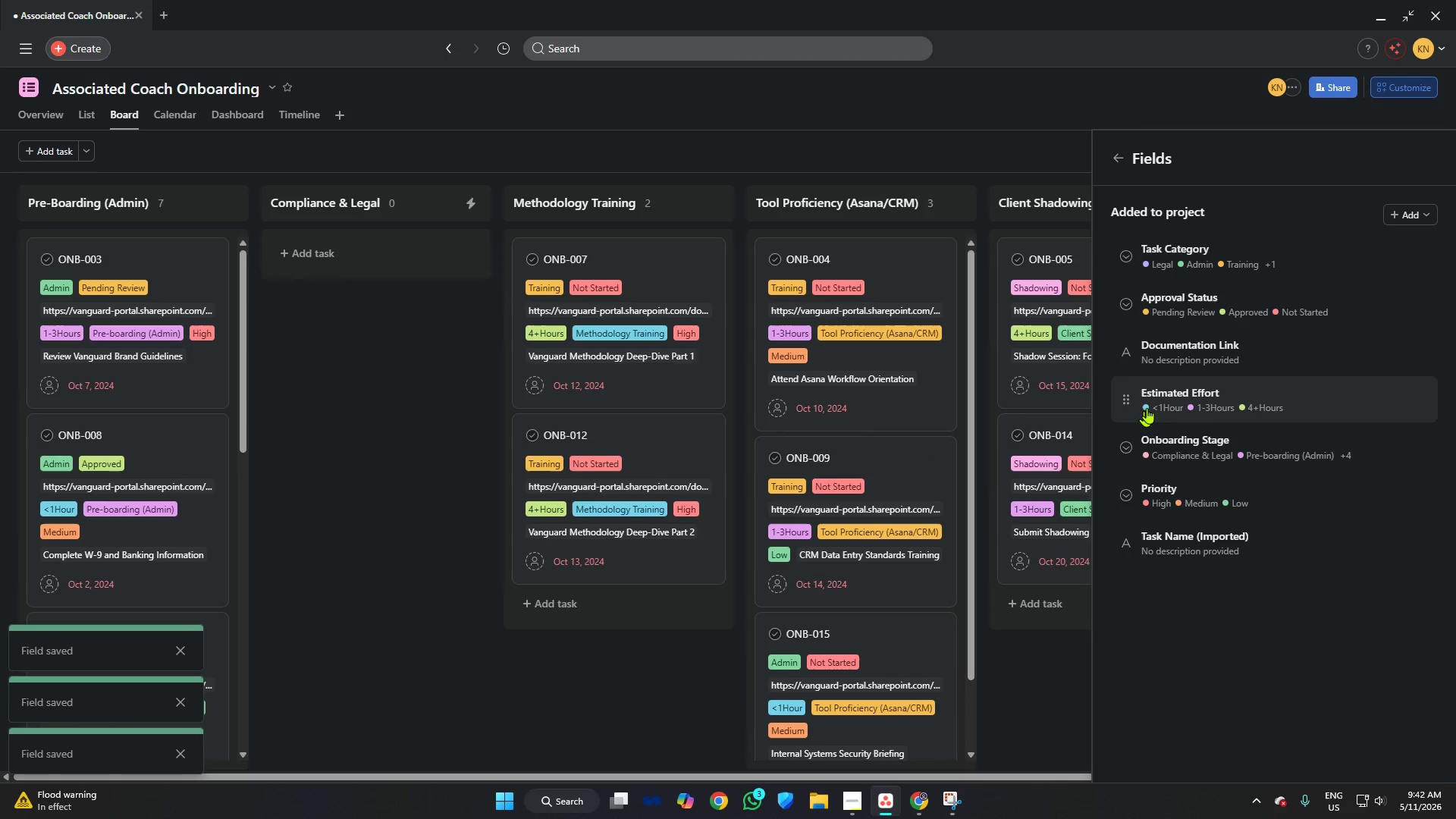 
left_click([1153, 402])
 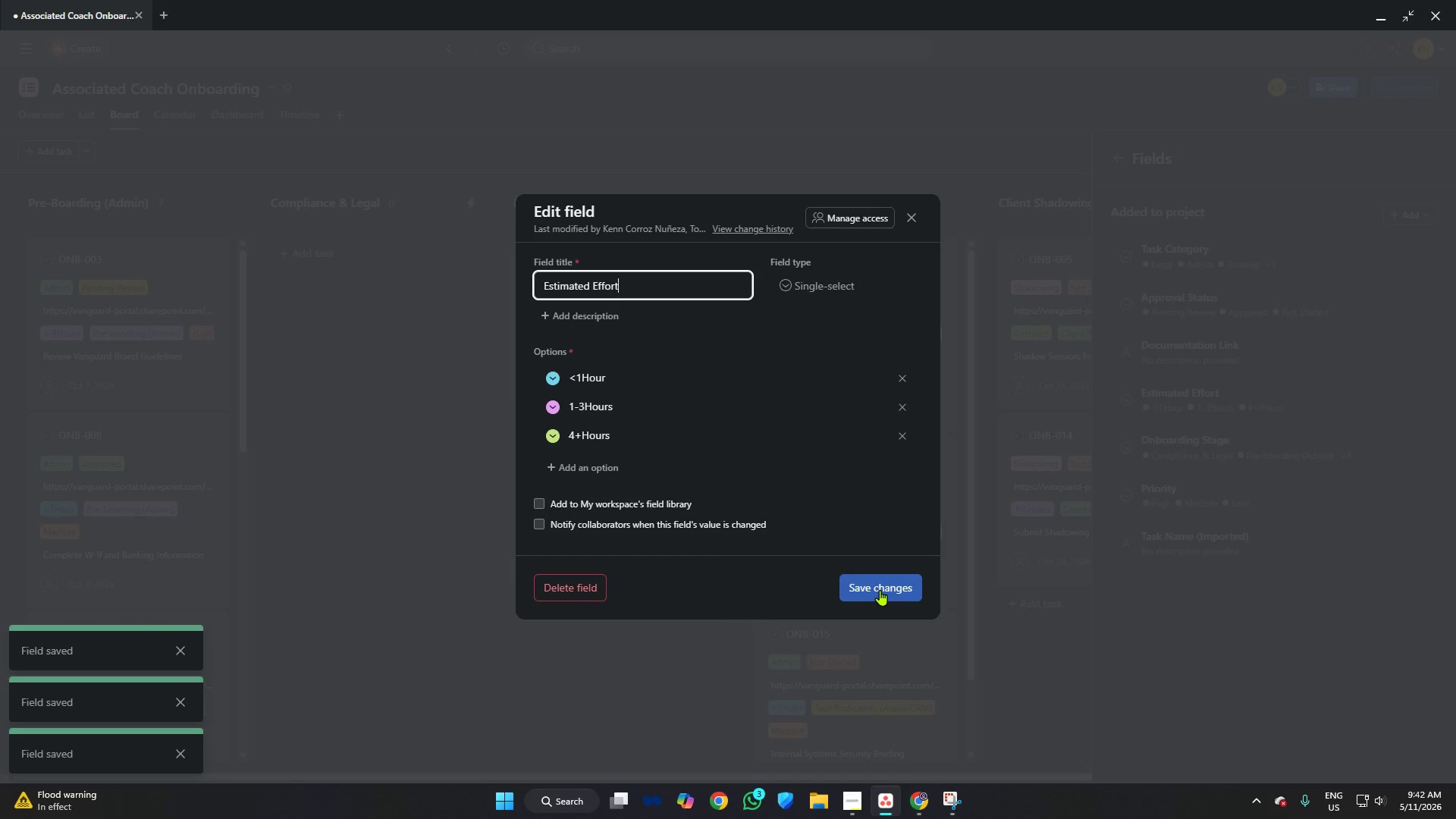 
left_click([880, 590])
 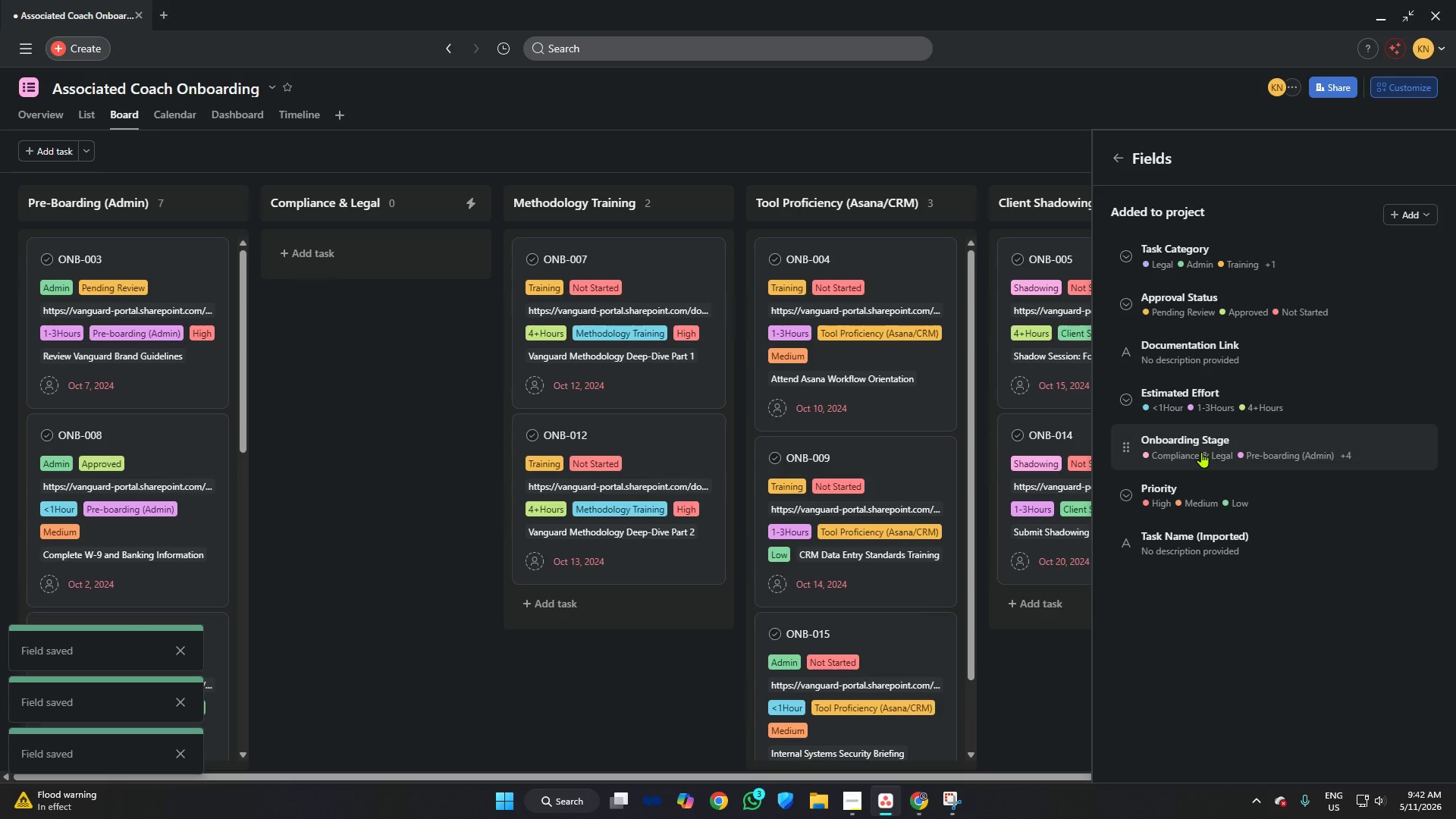 
left_click([1201, 452])
 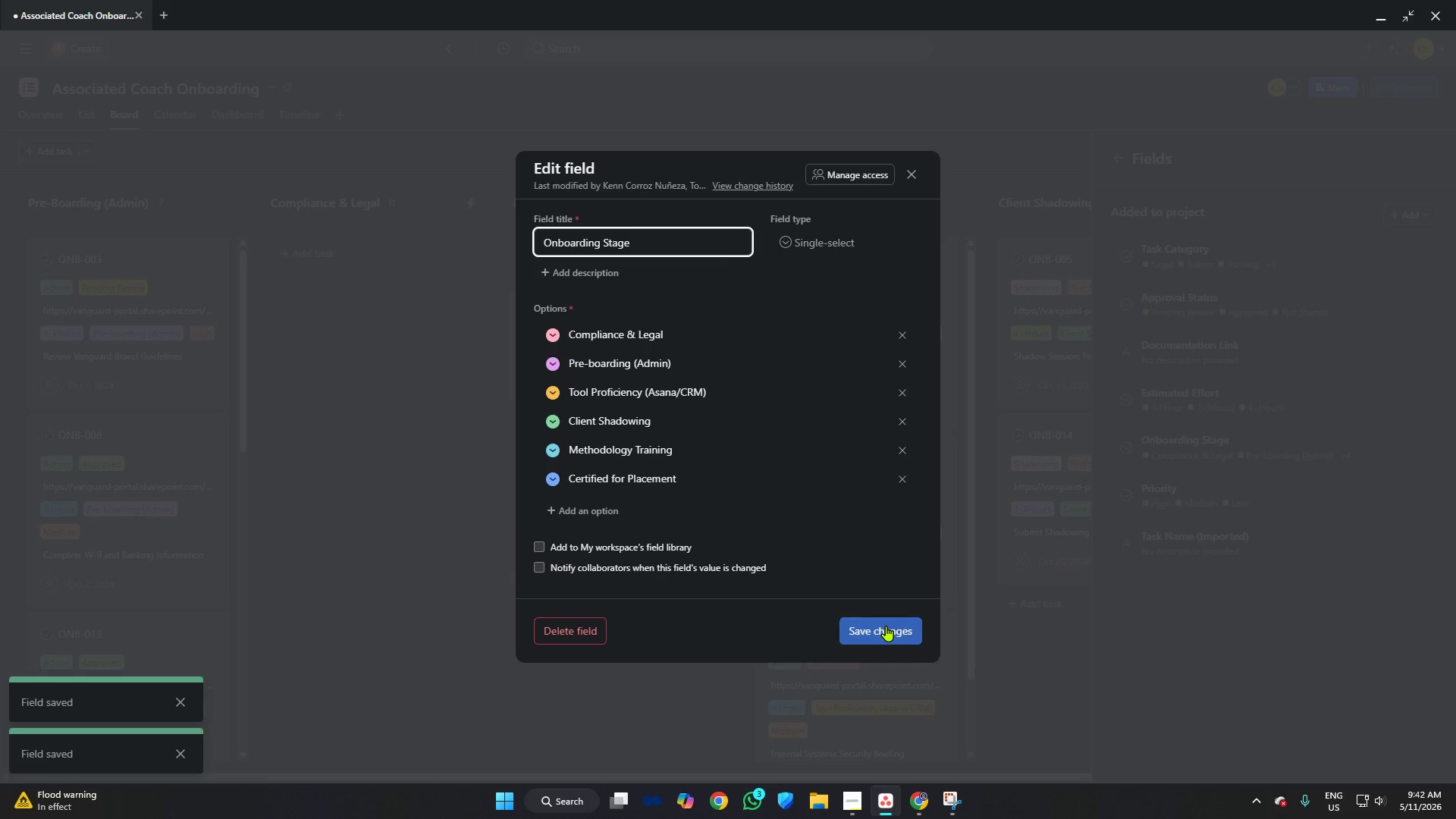 
left_click([886, 626])
 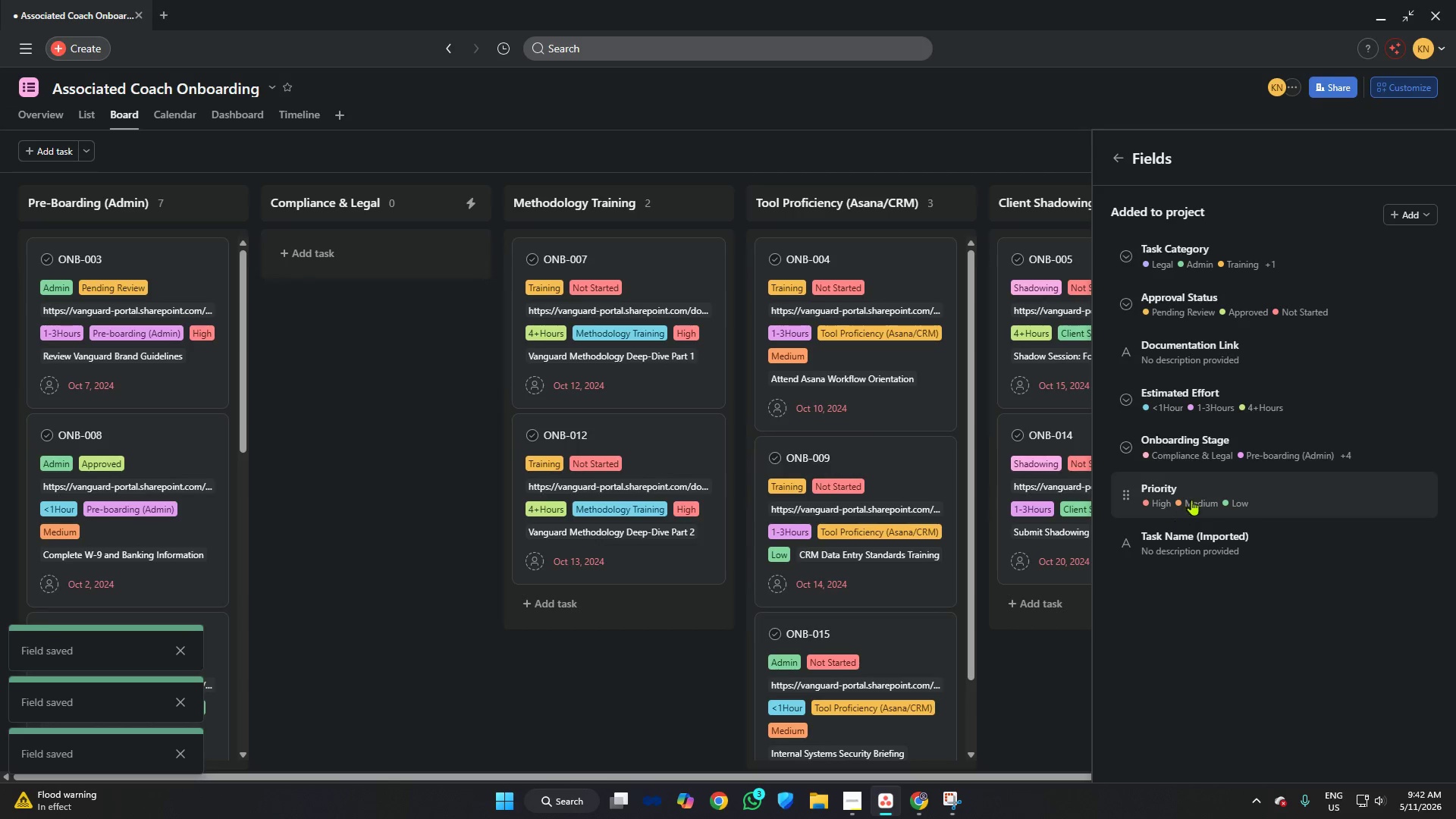 
left_click([1193, 498])
 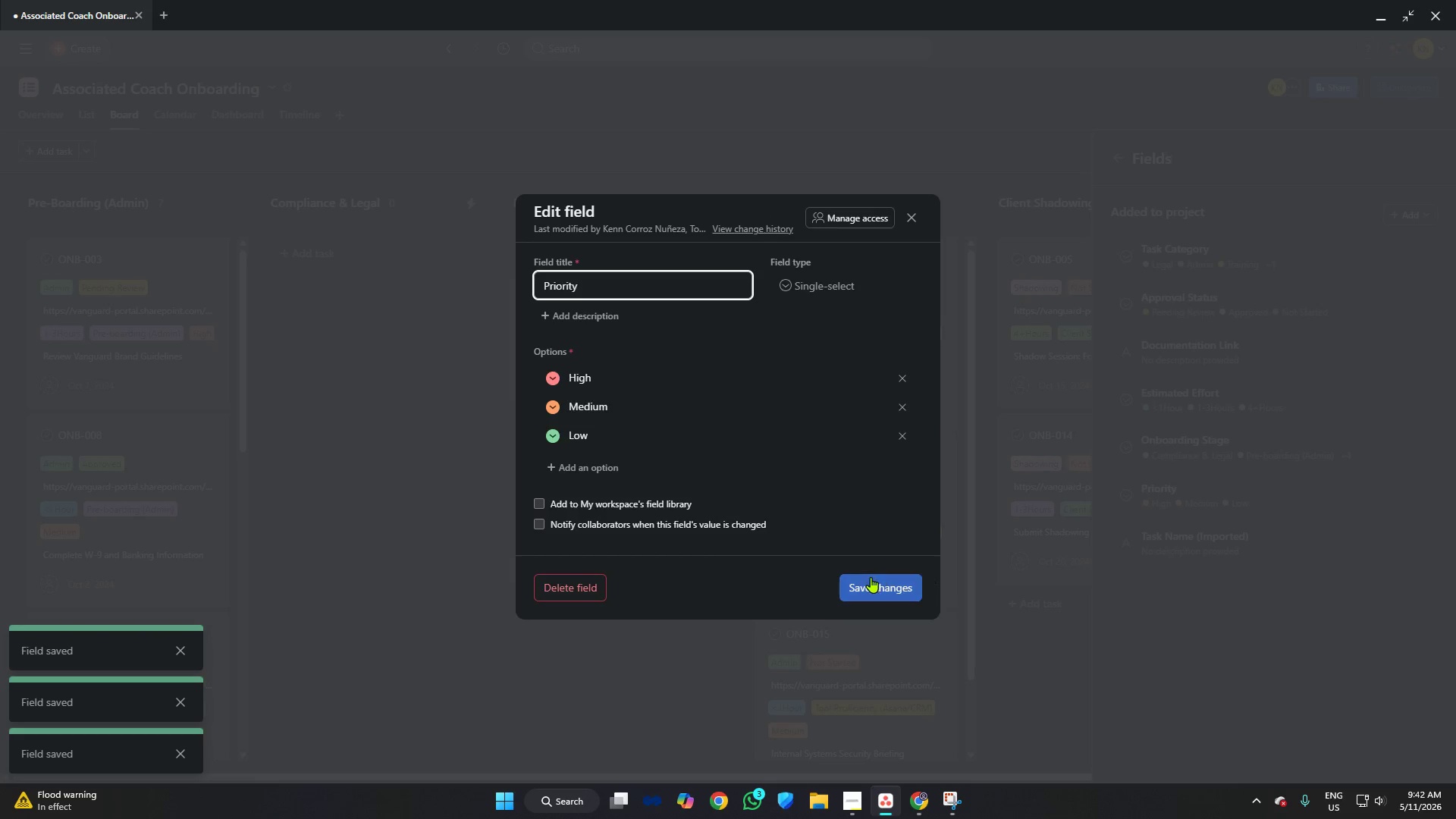 
left_click([871, 578])
 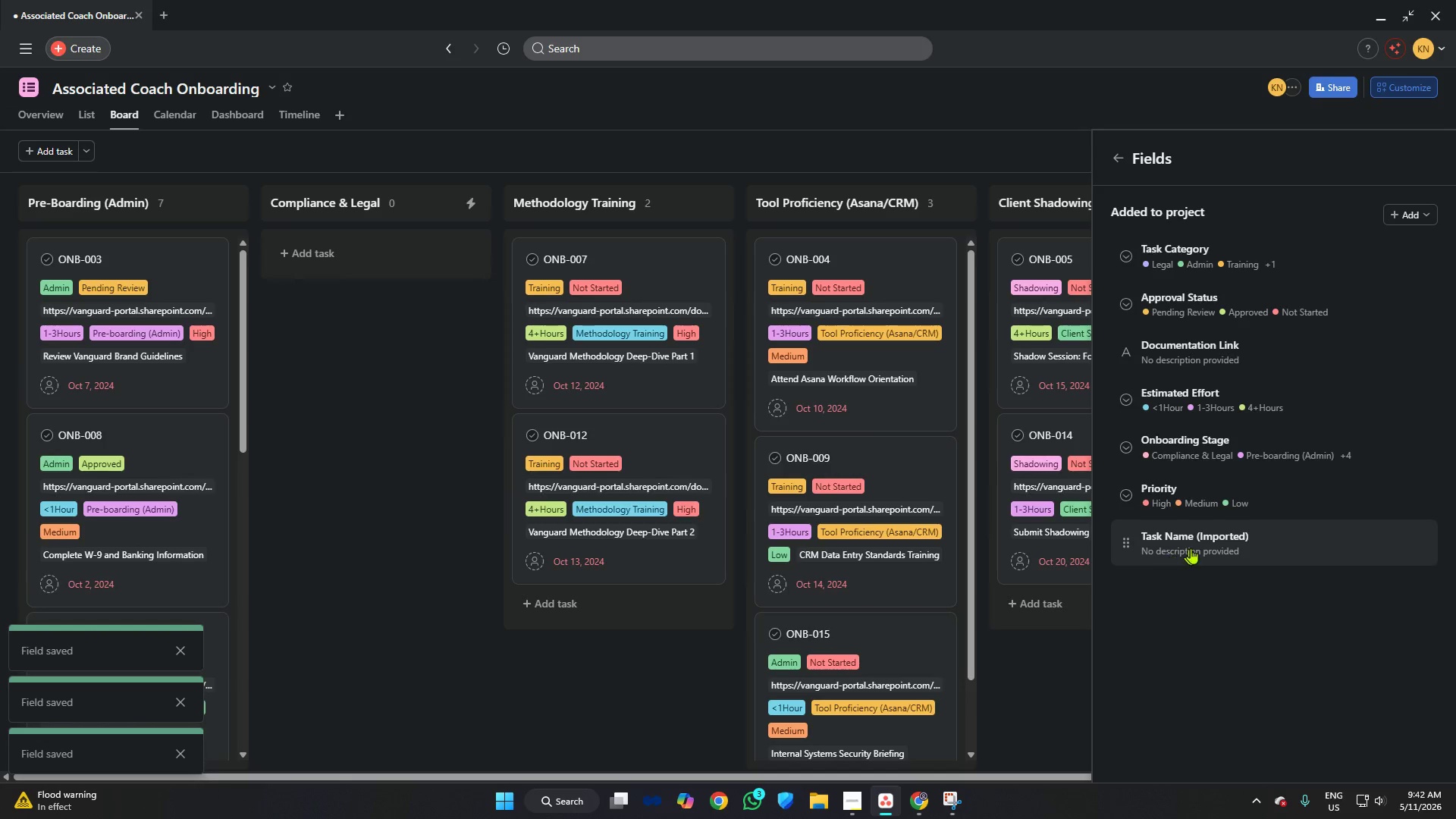 
left_click([1200, 546])
 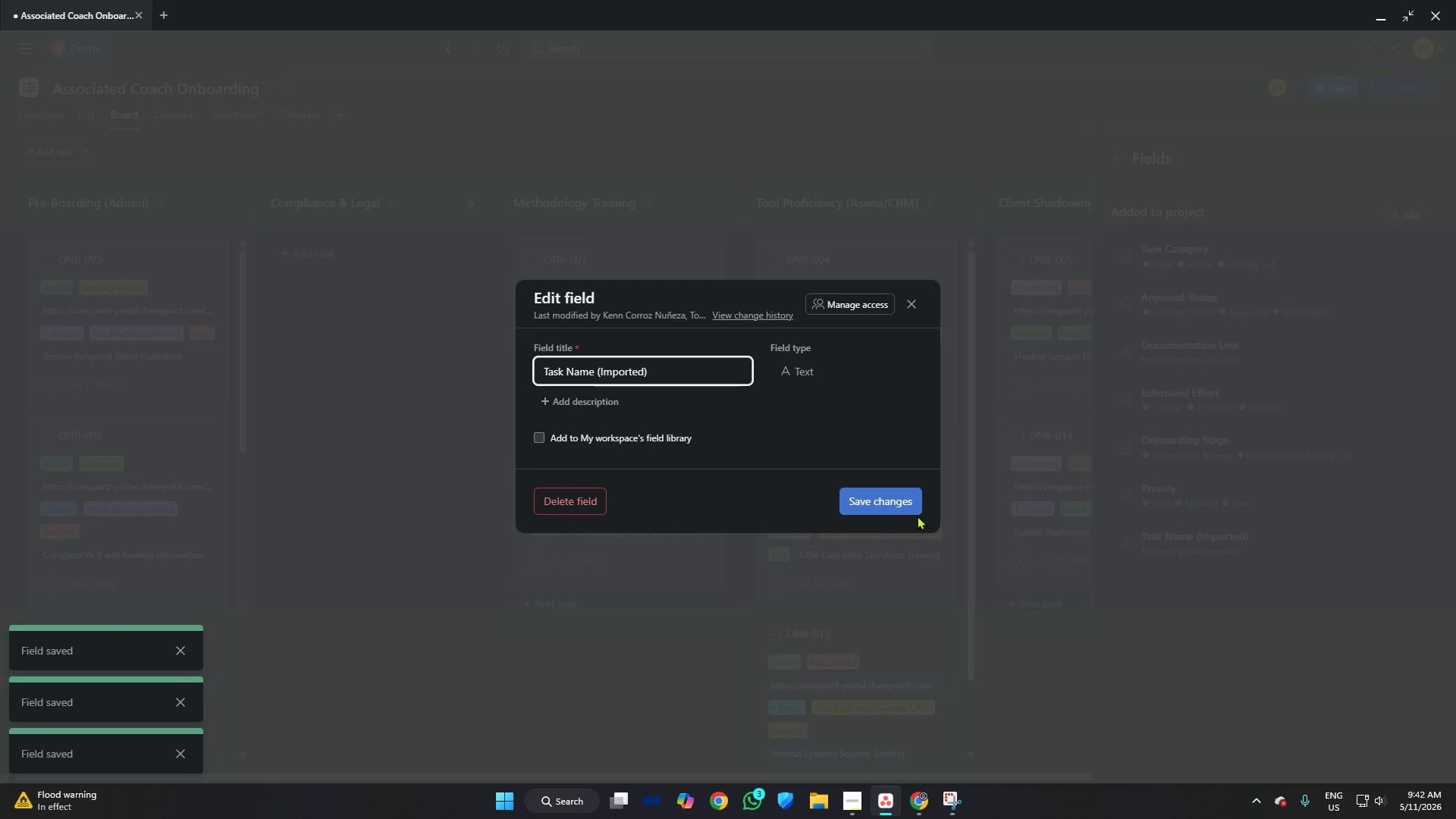 
left_click([907, 503])
 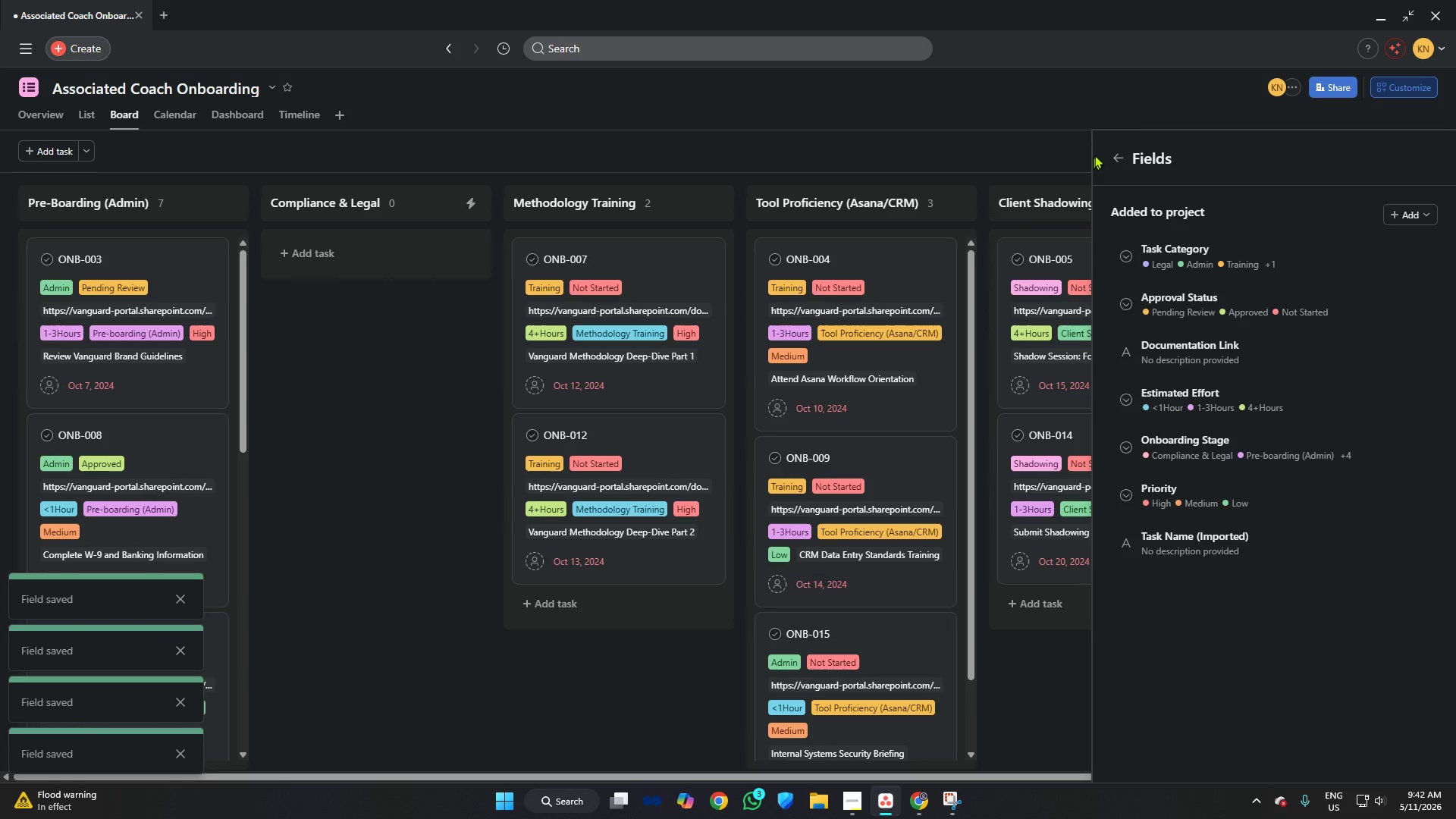 
left_click([1112, 148])
 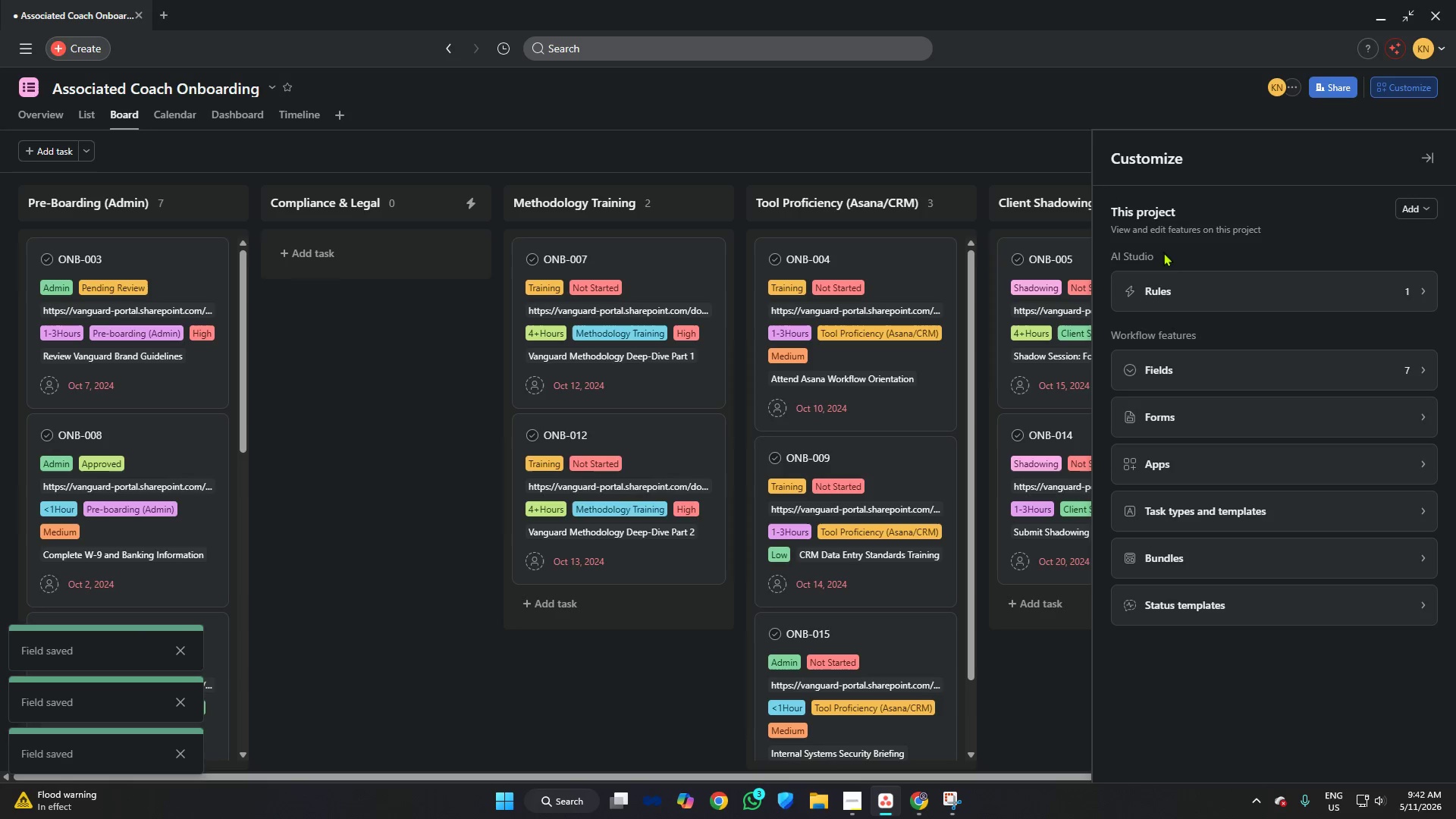 
left_click([1181, 286])
 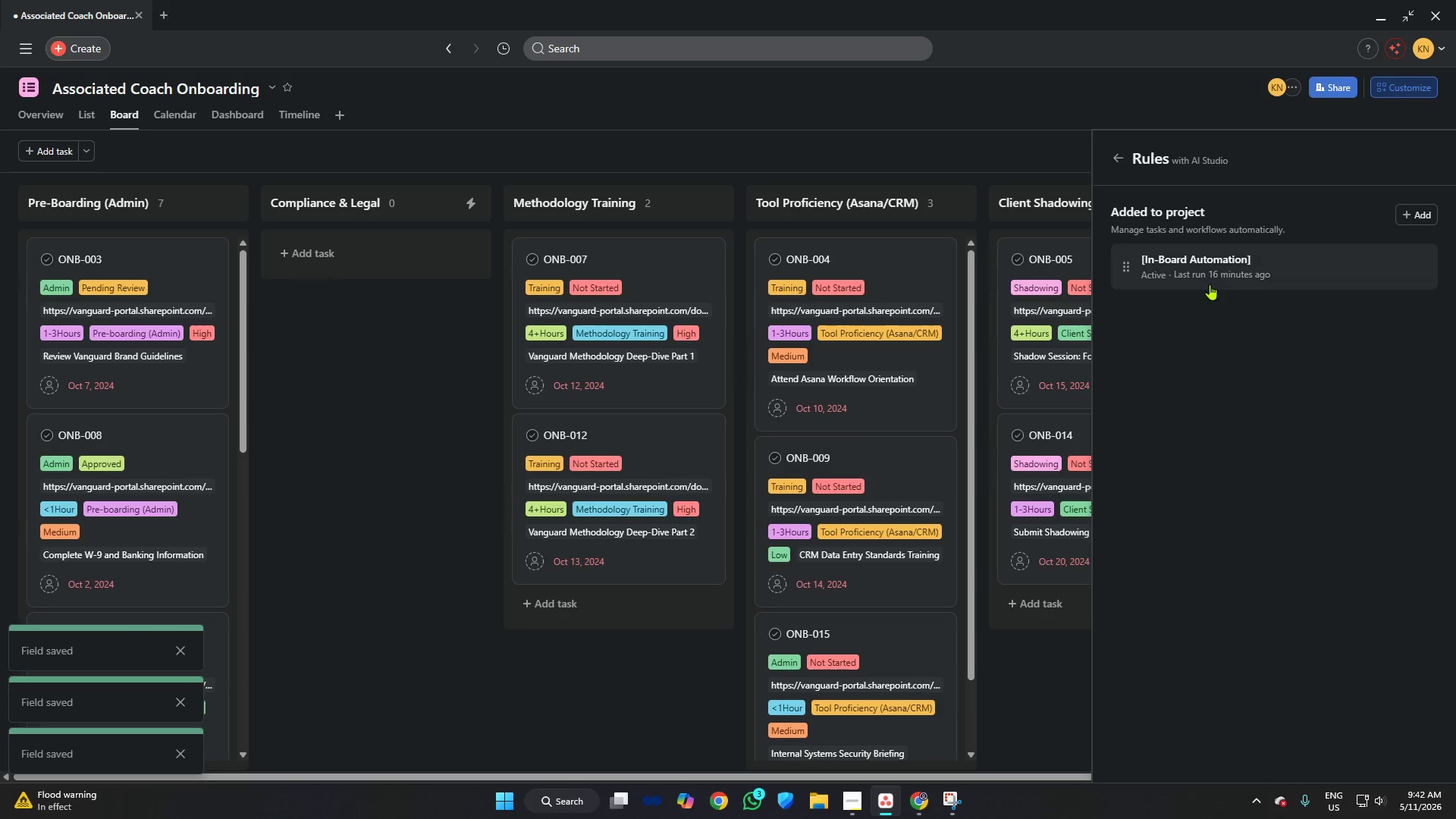 
left_click([1213, 266])
 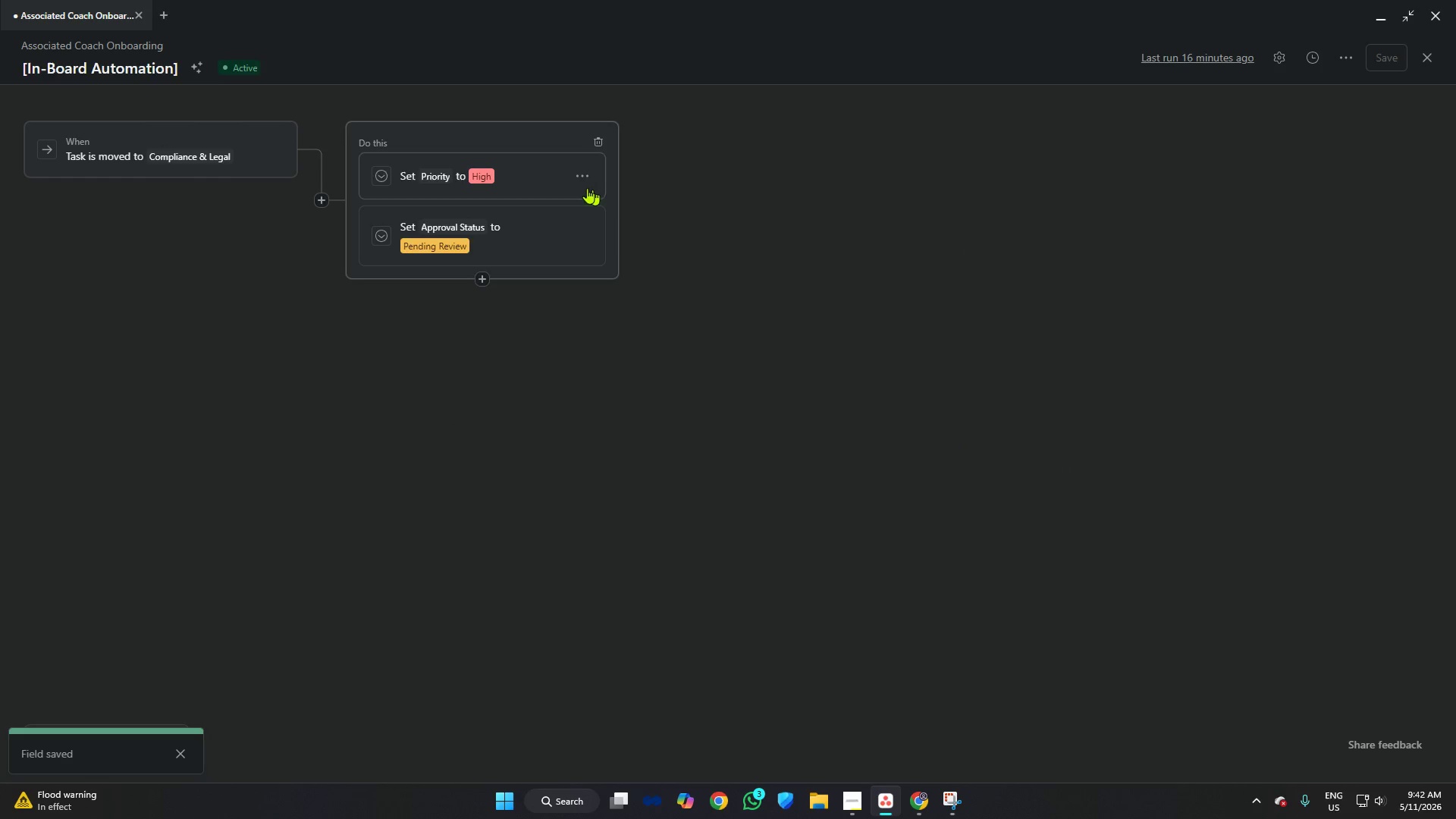 
wait(9.39)
 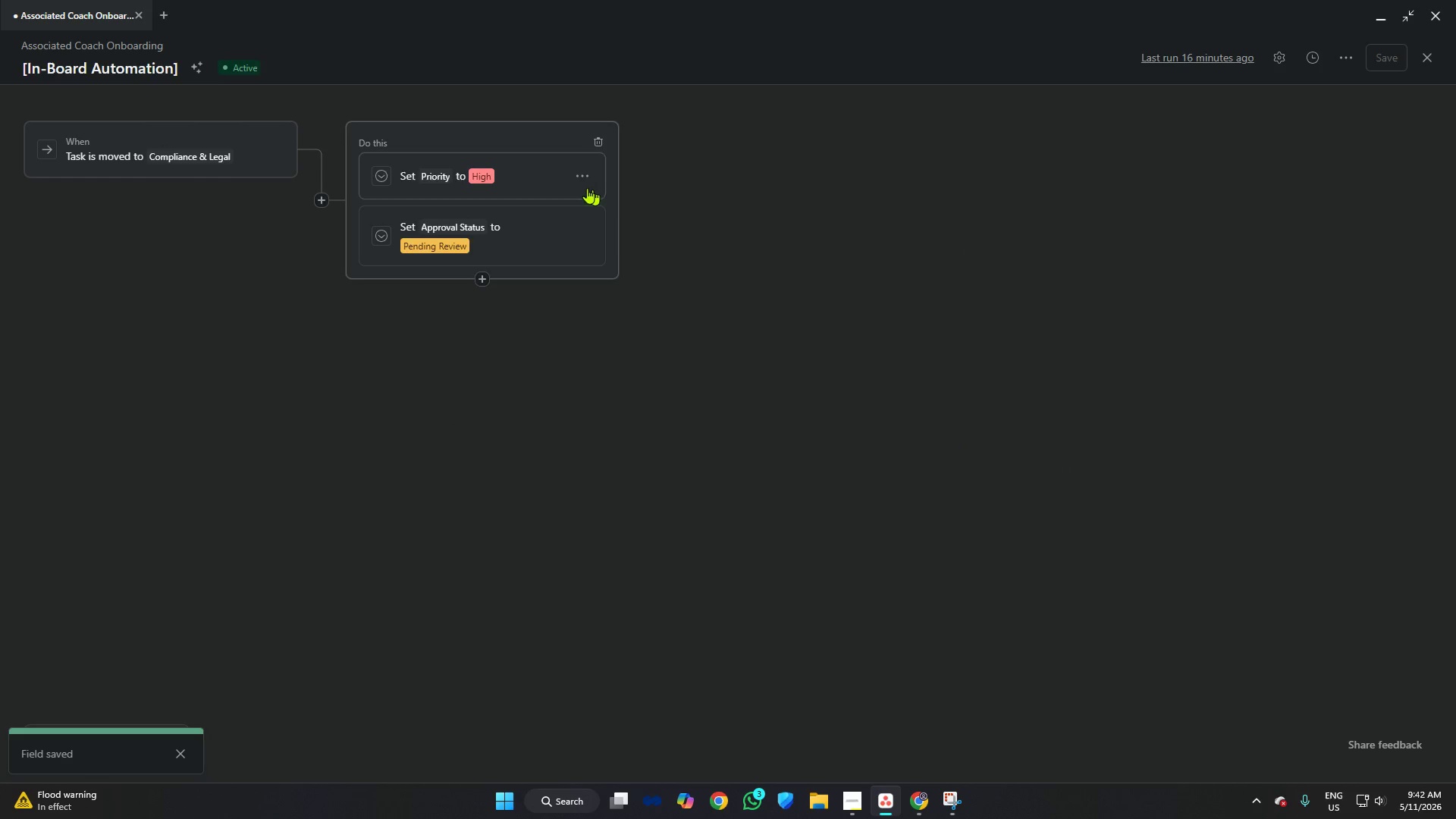 
left_click([1434, 56])
 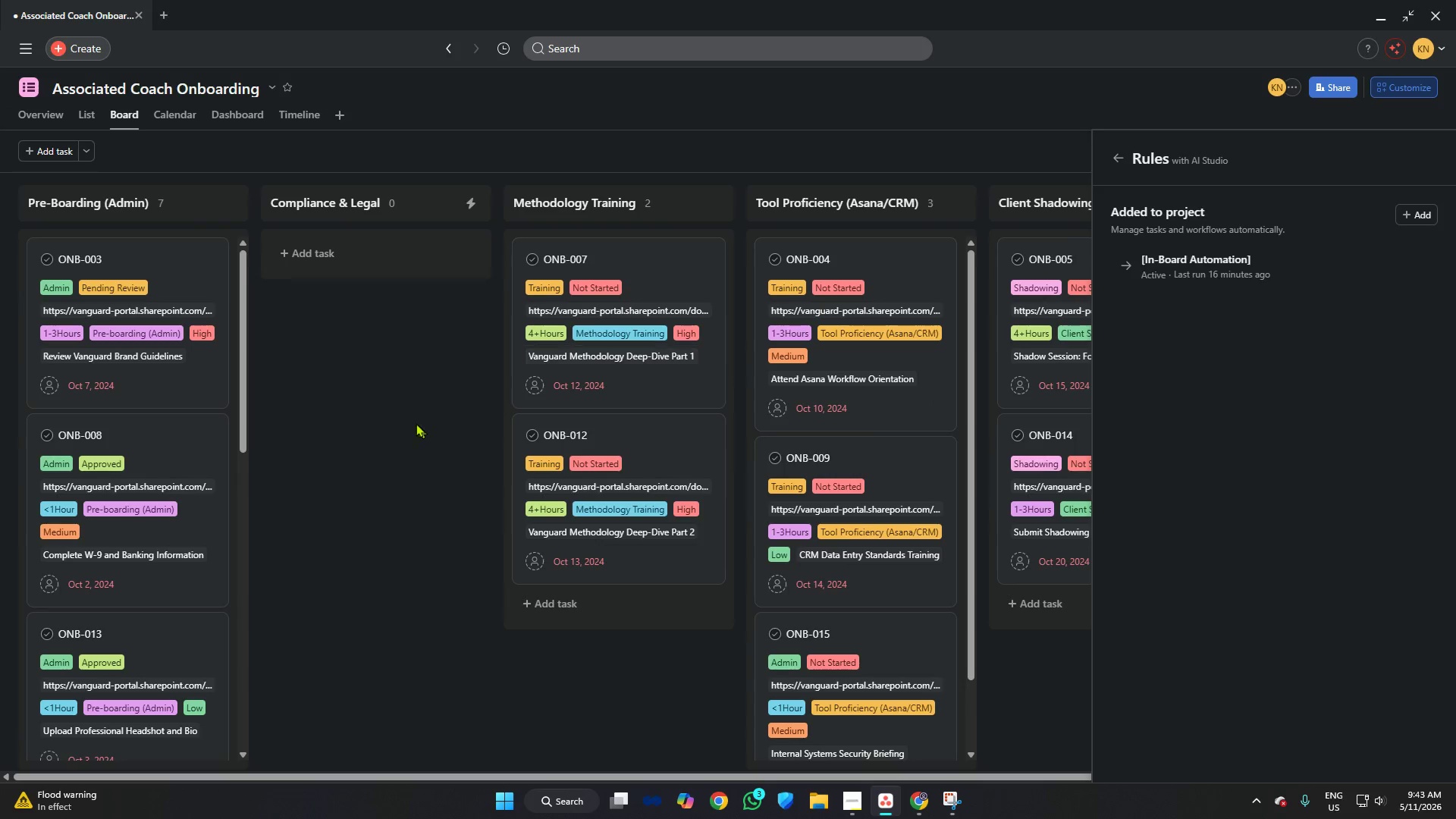 
left_click([412, 422])
 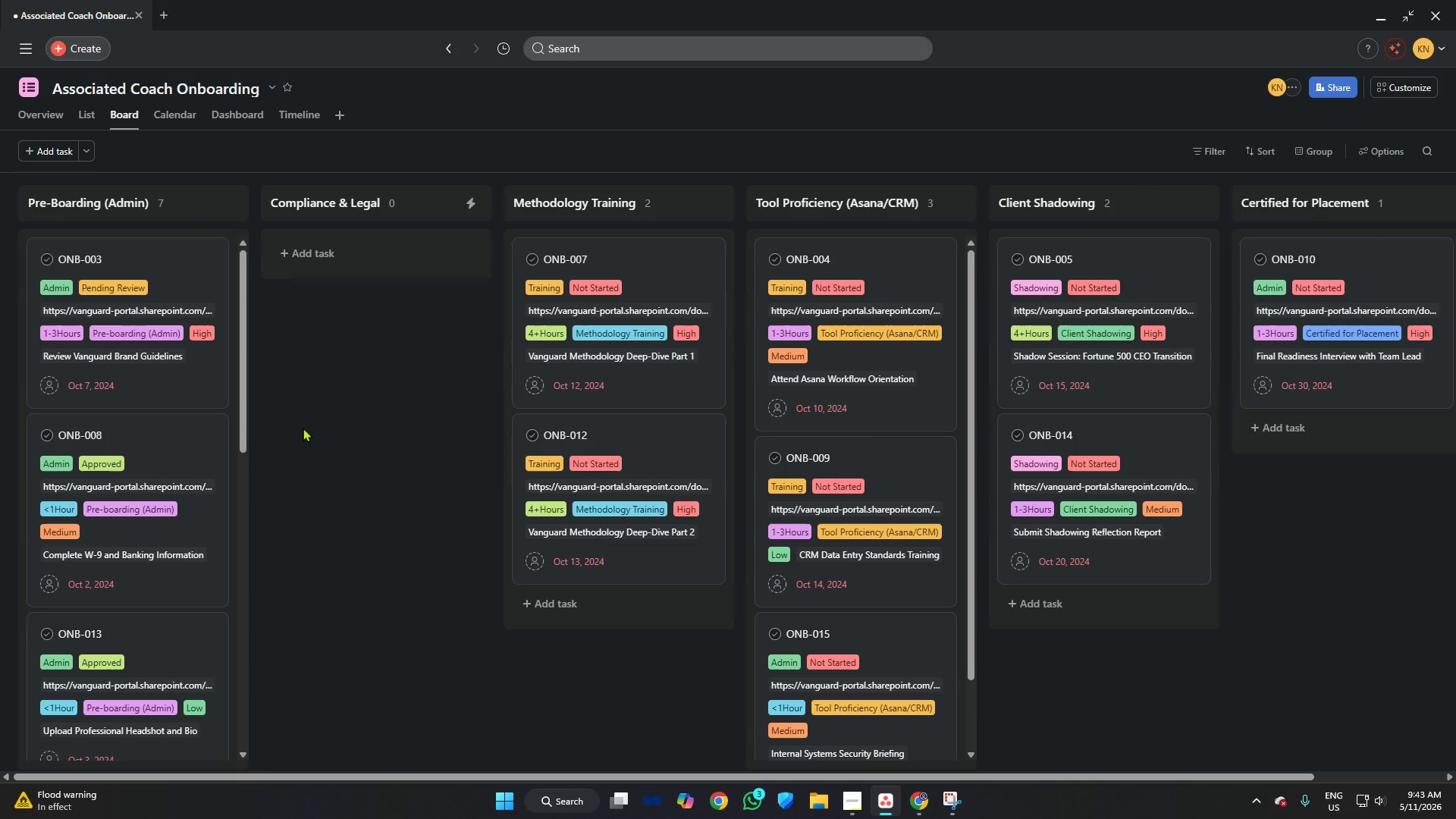 
scroll: coordinate [228, 423], scroll_direction: up, amount: 4.0
 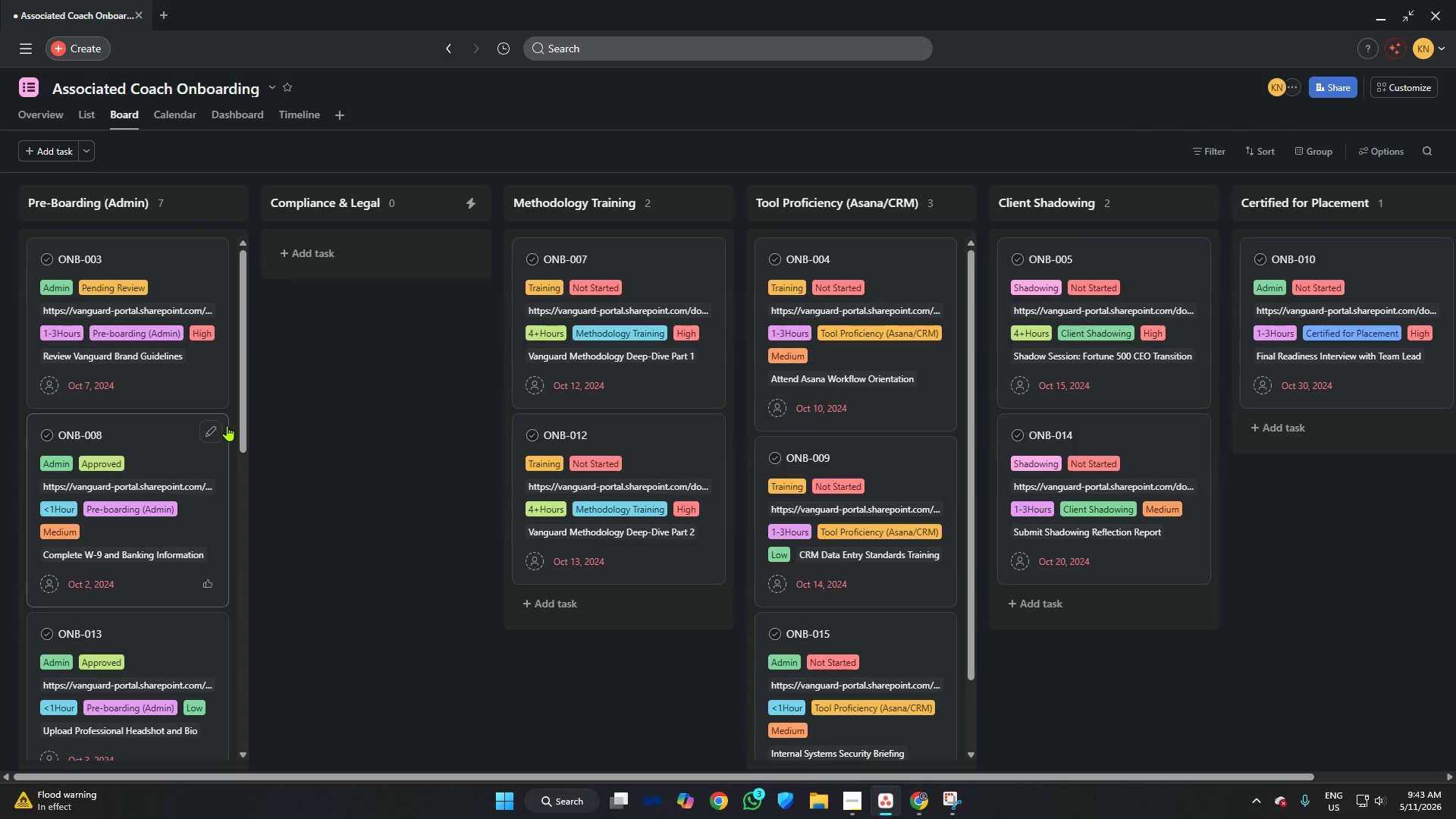 
scroll: coordinate [227, 425], scroll_direction: down, amount: 7.0
 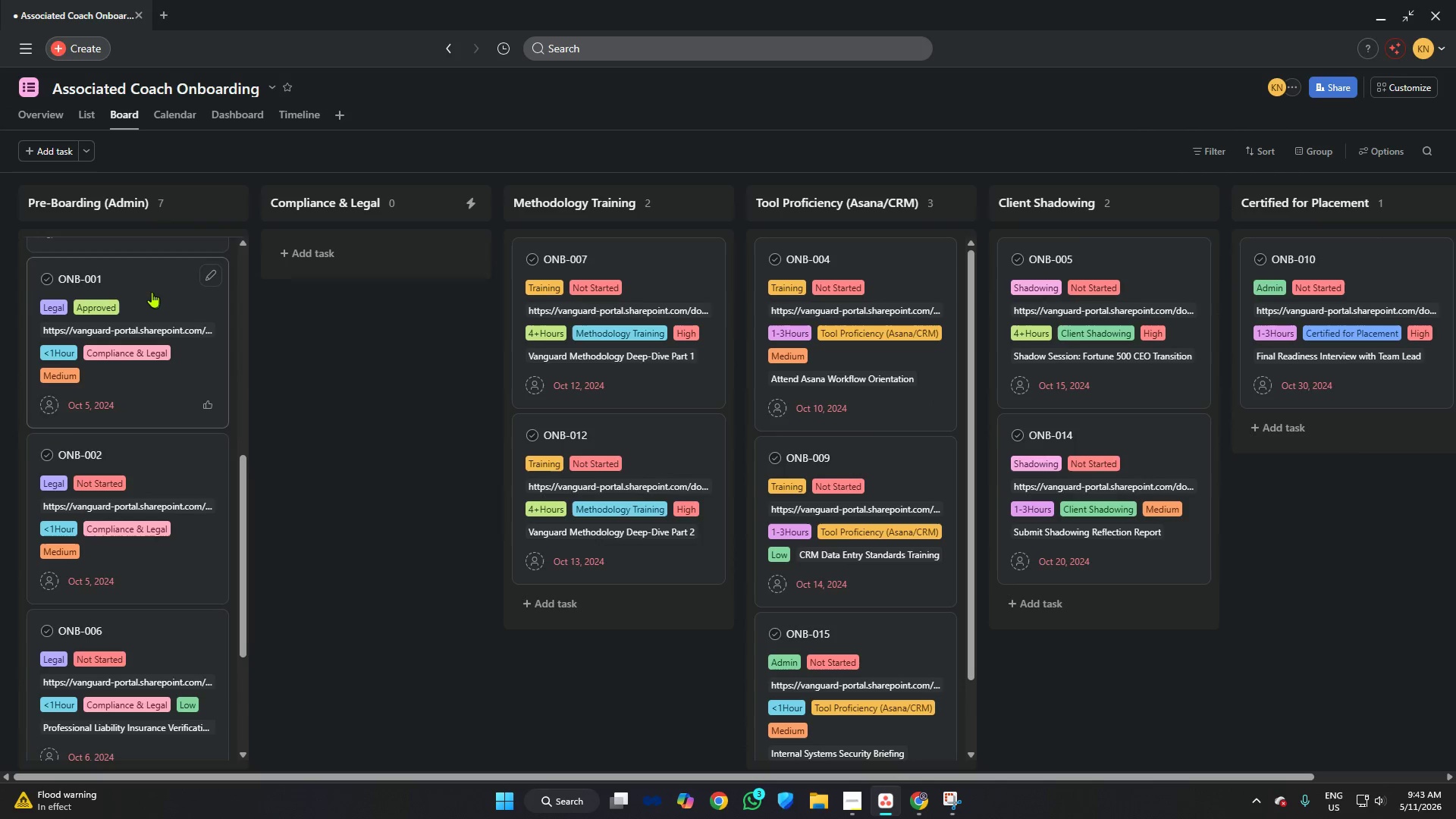 
left_click_drag(start_coordinate=[150, 288], to_coordinate=[391, 264])
 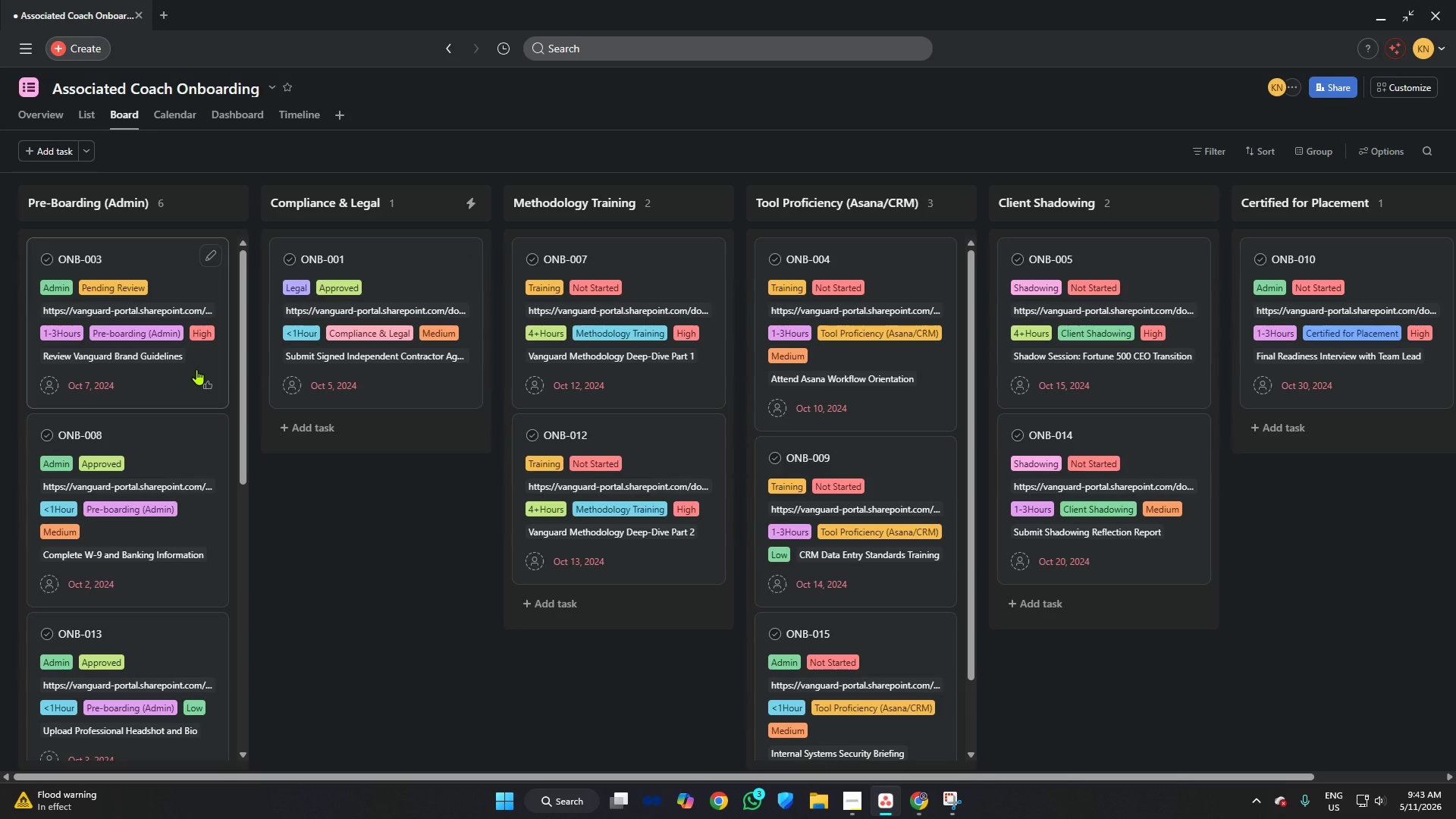 
scroll: coordinate [136, 371], scroll_direction: down, amount: 4.0
 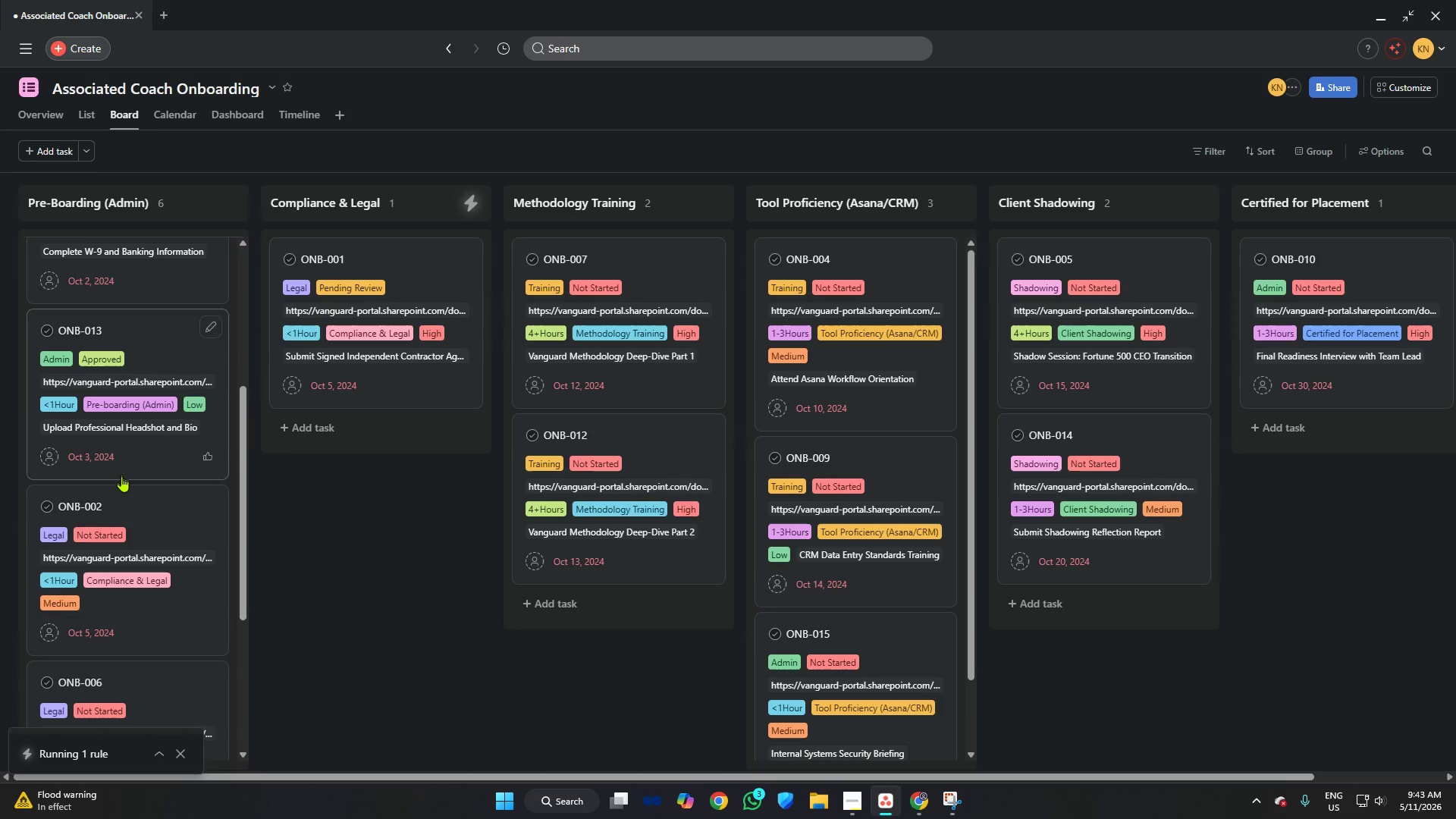 
left_click_drag(start_coordinate=[130, 500], to_coordinate=[344, 437])
 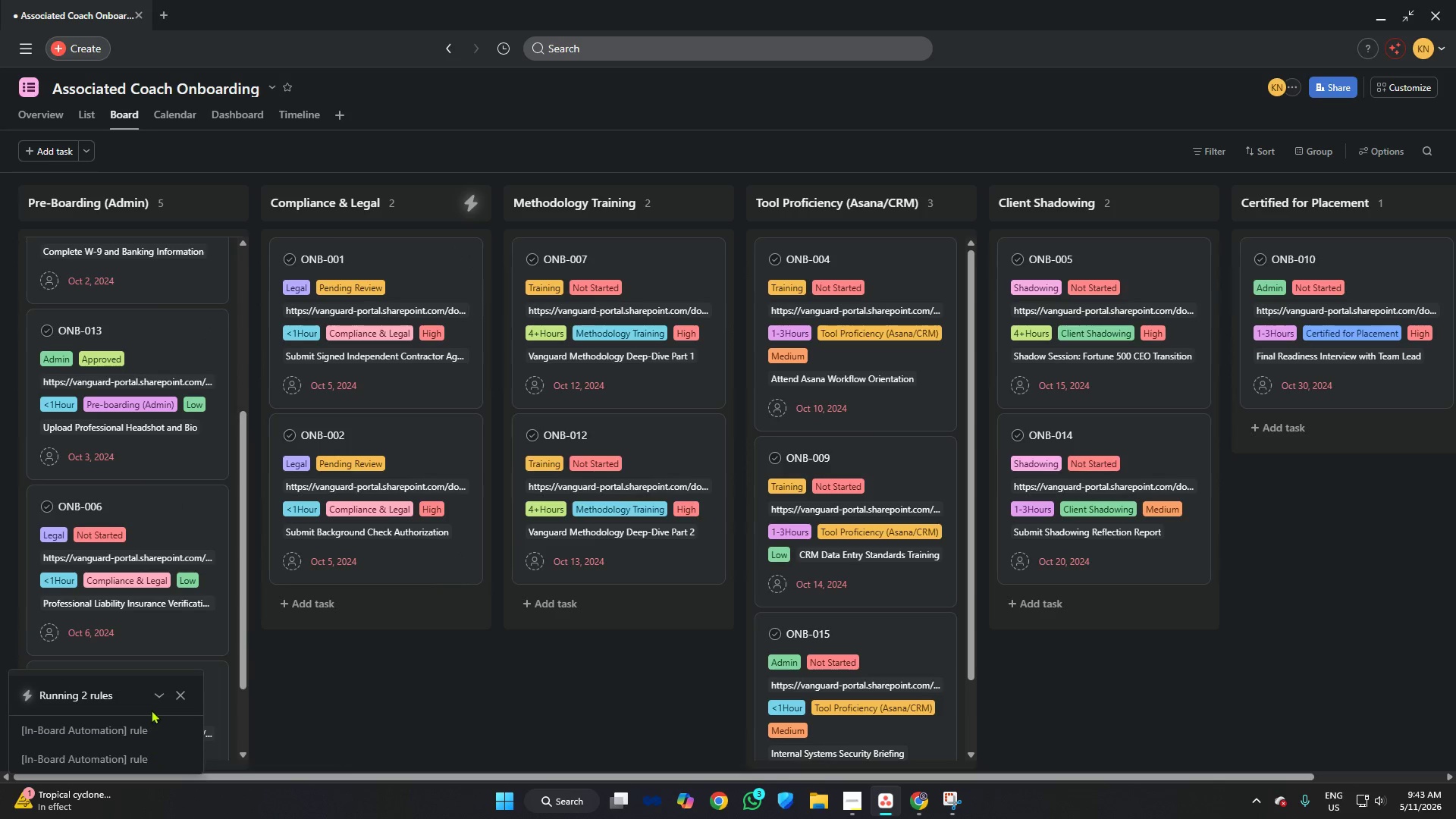 
scroll: coordinate [131, 404], scroll_direction: down, amount: 4.0
 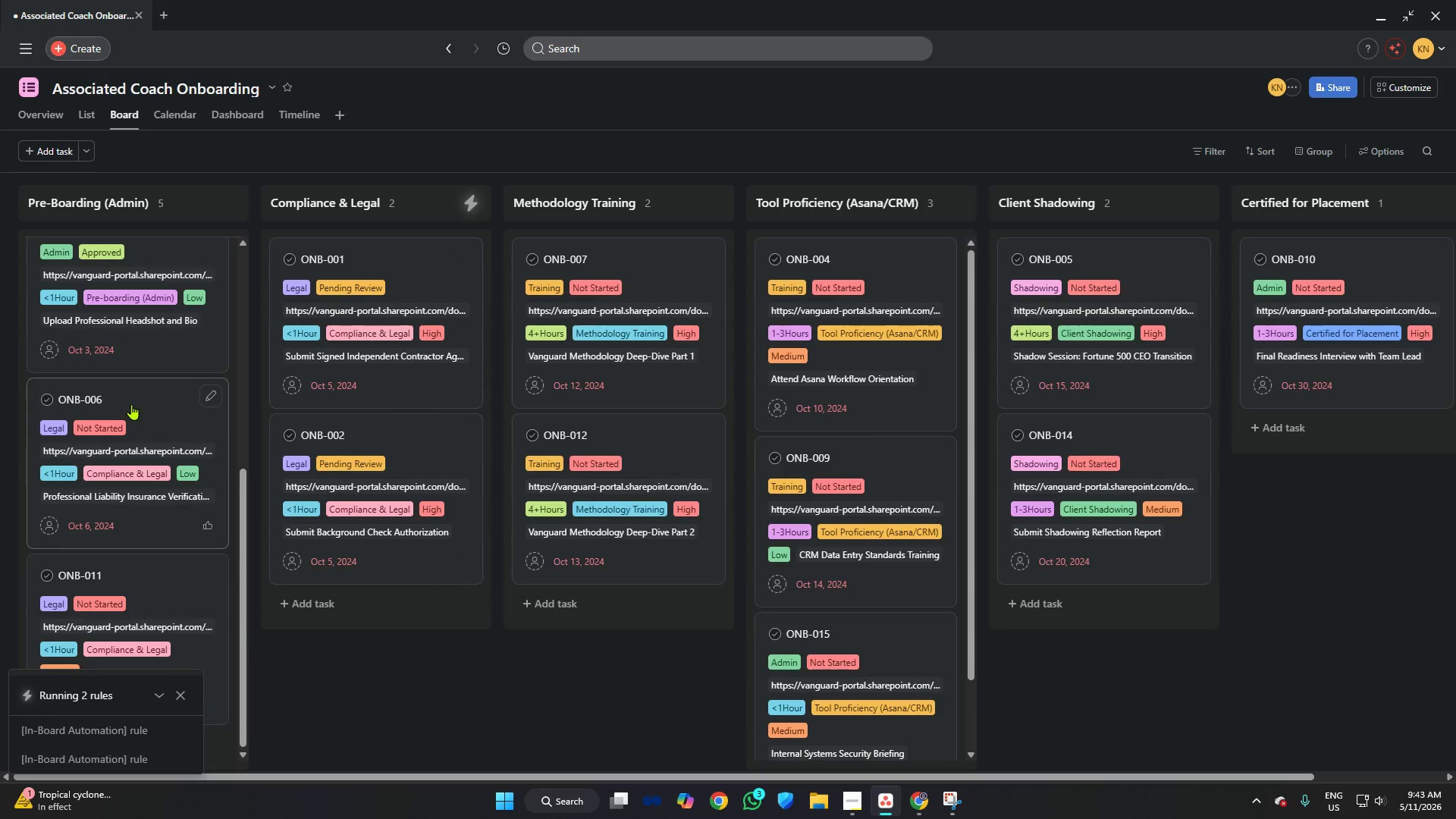 
left_click_drag(start_coordinate=[131, 404], to_coordinate=[366, 585])
 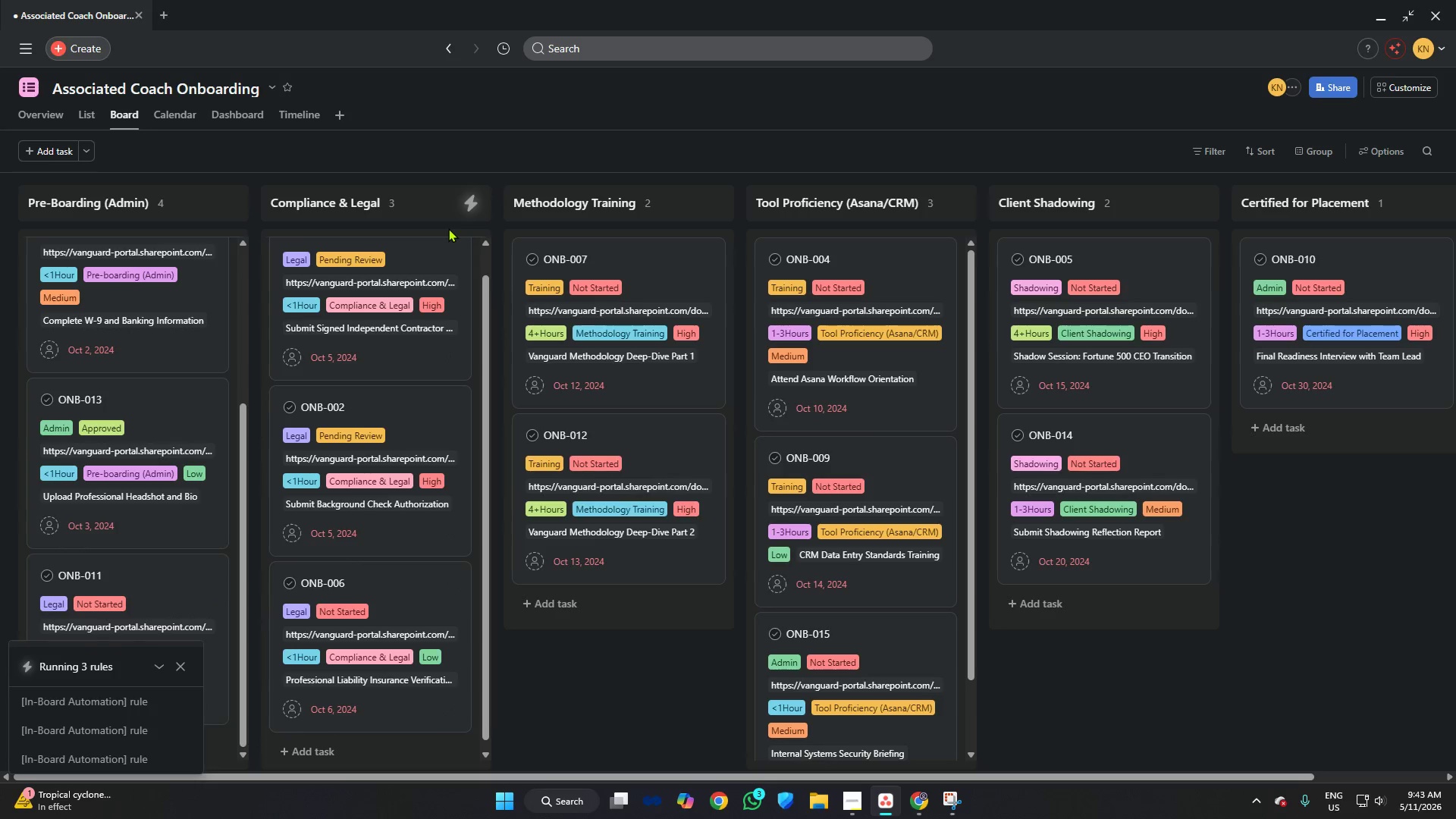 
scroll: coordinate [166, 394], scroll_direction: down, amount: 5.0
 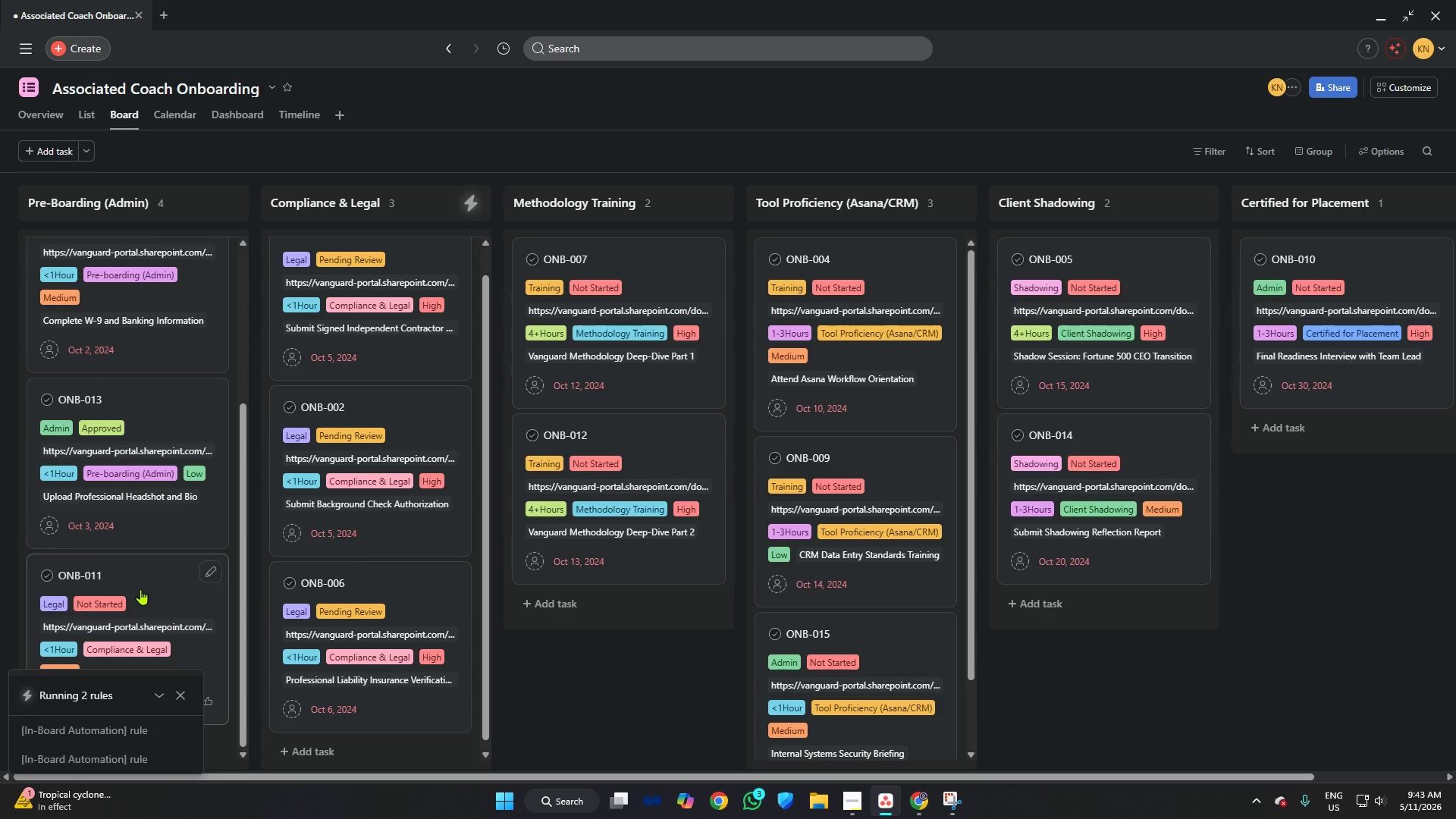 
left_click_drag(start_coordinate=[140, 589], to_coordinate=[392, 579])
 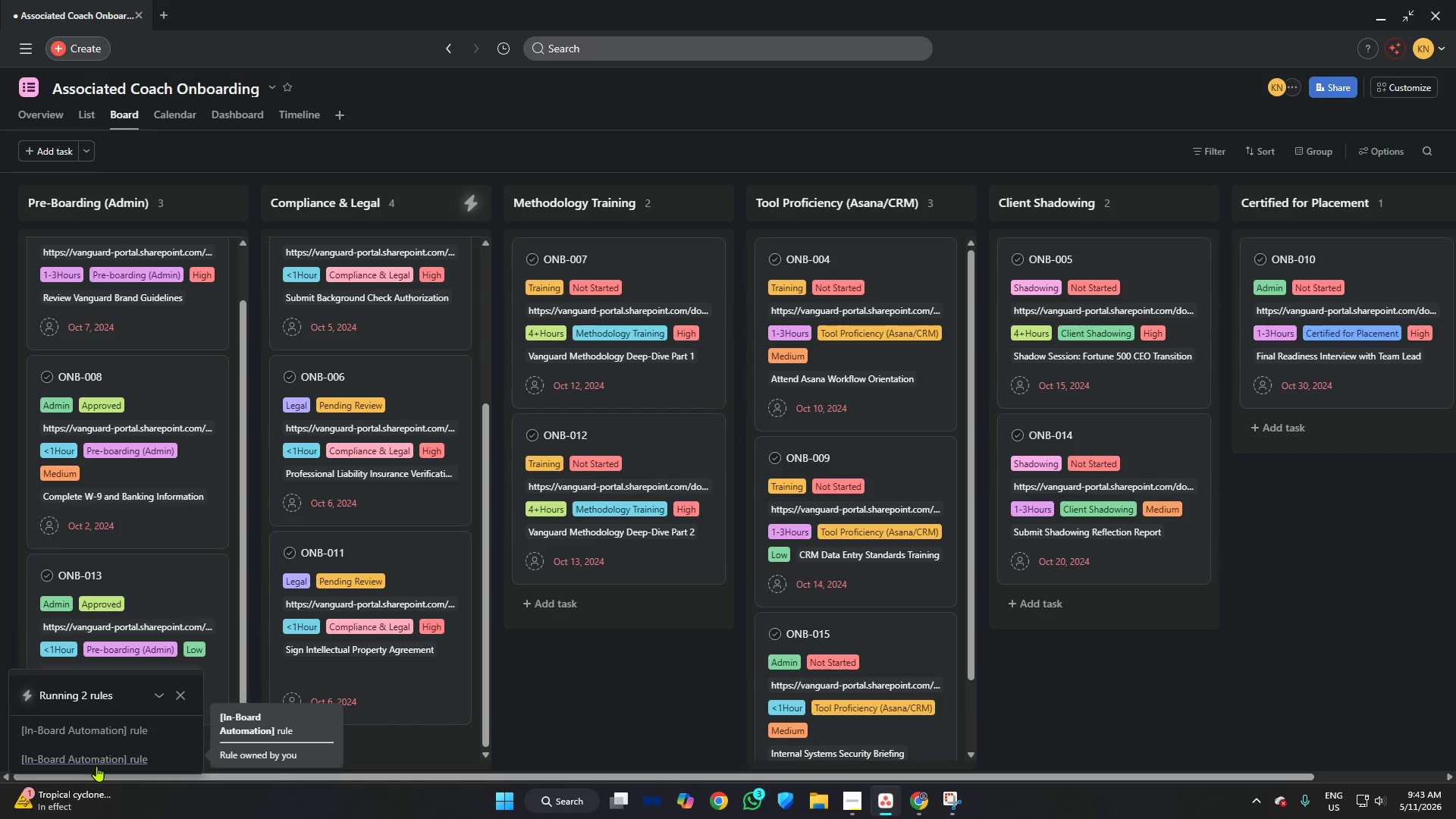 
wait(5.53)
 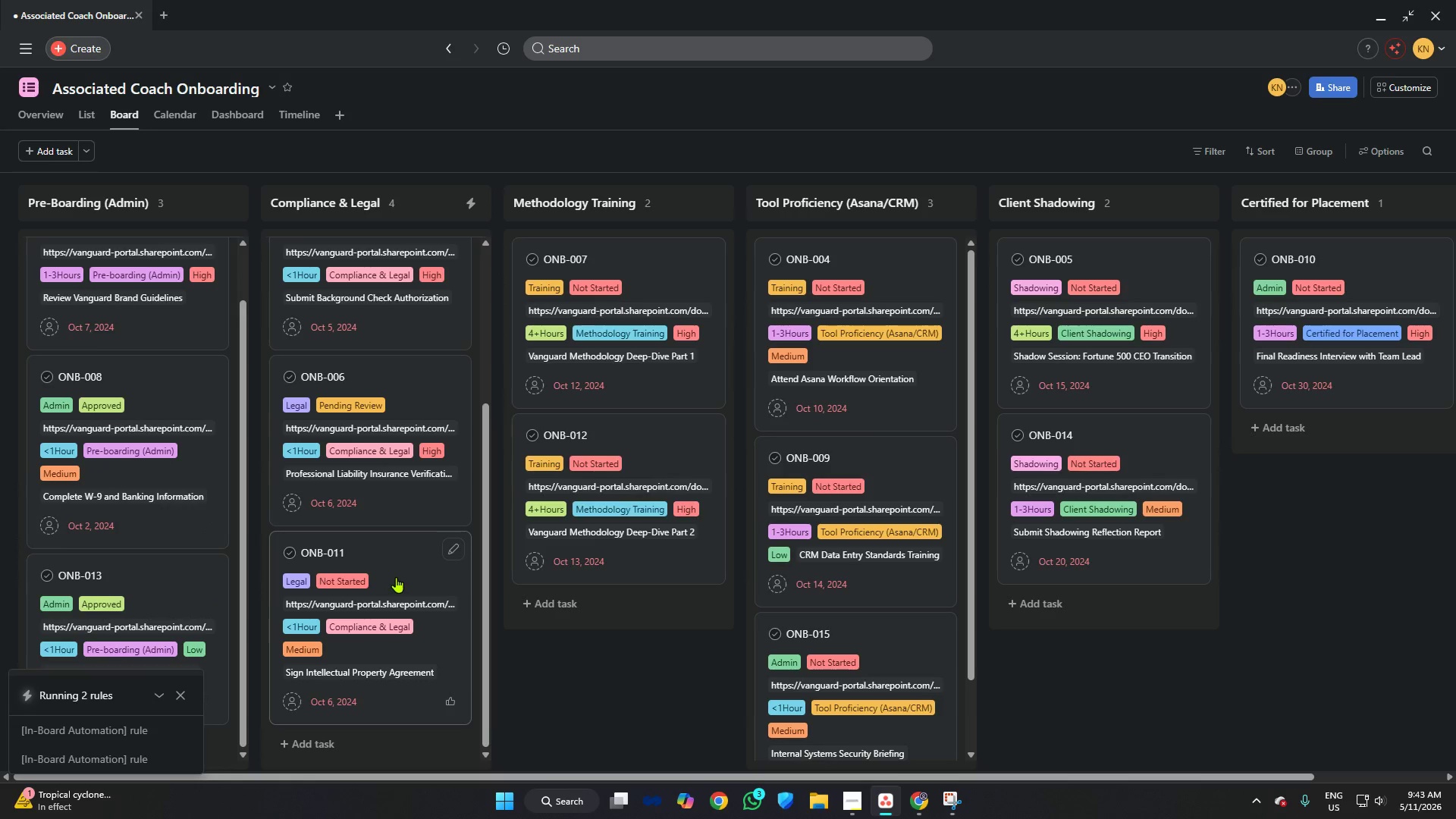 
scroll: coordinate [184, 369], scroll_direction: down, amount: 3.0
 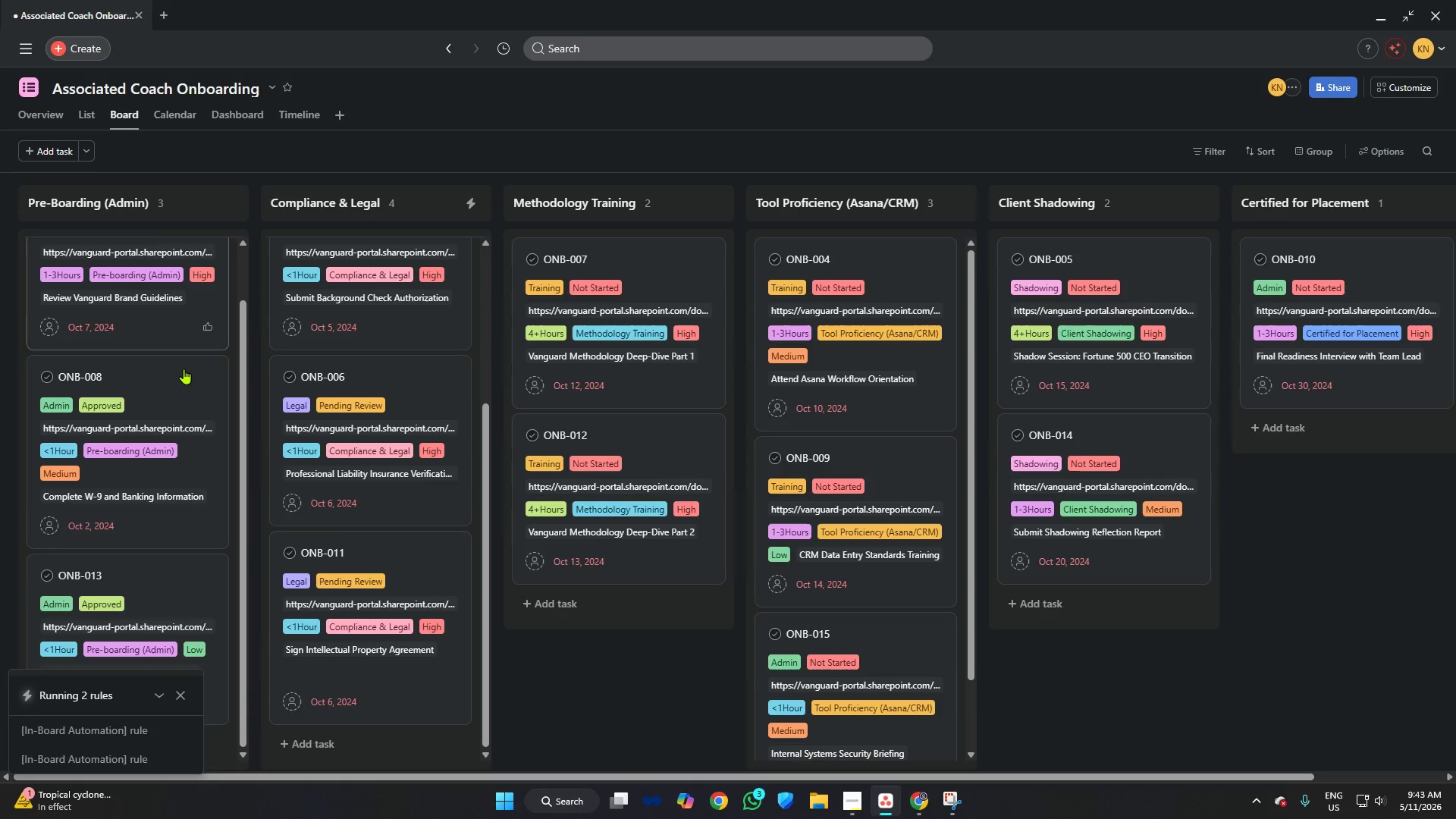 
scroll: coordinate [184, 369], scroll_direction: none, amount: 0.0
 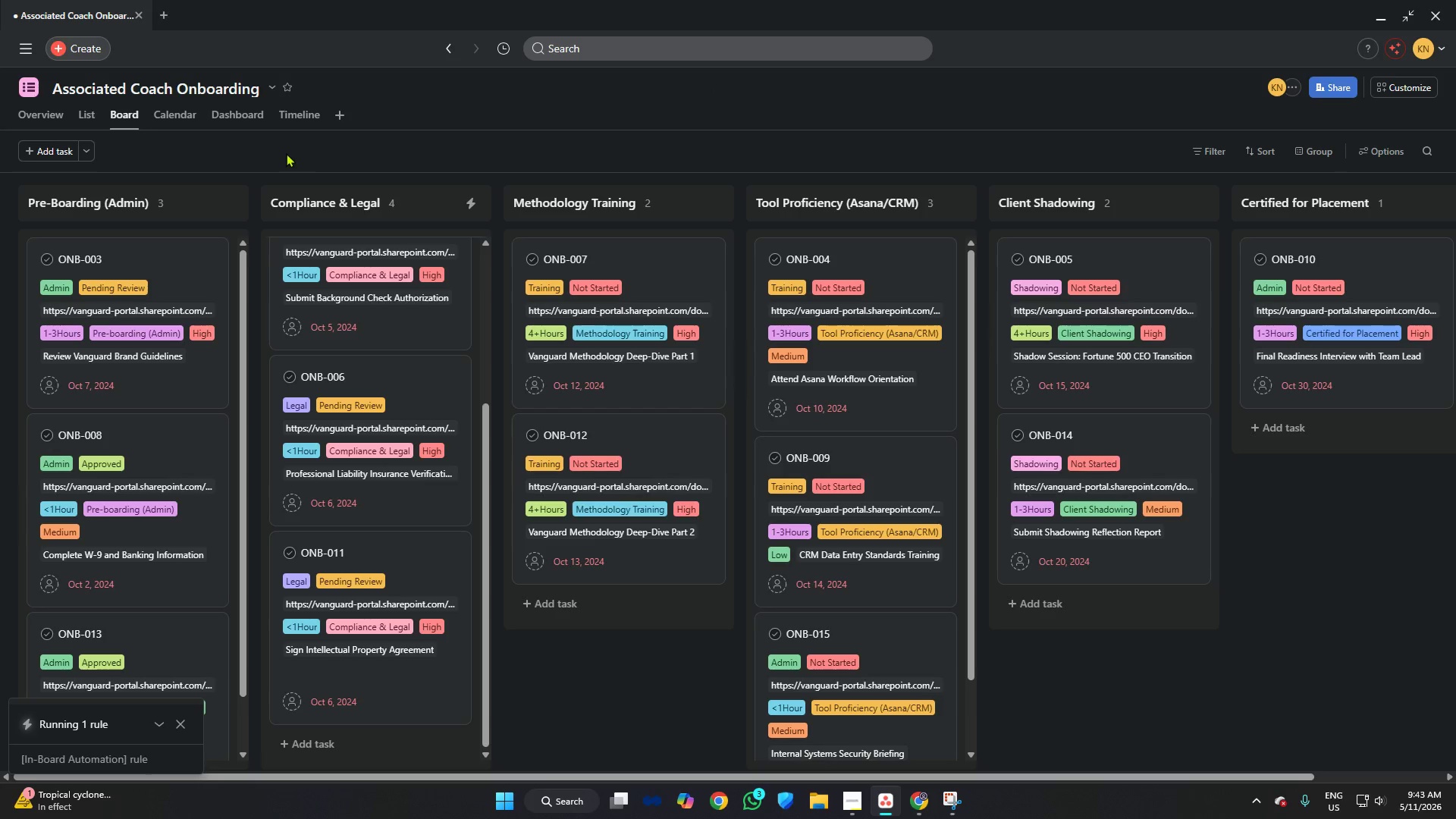 
wait(5.96)
 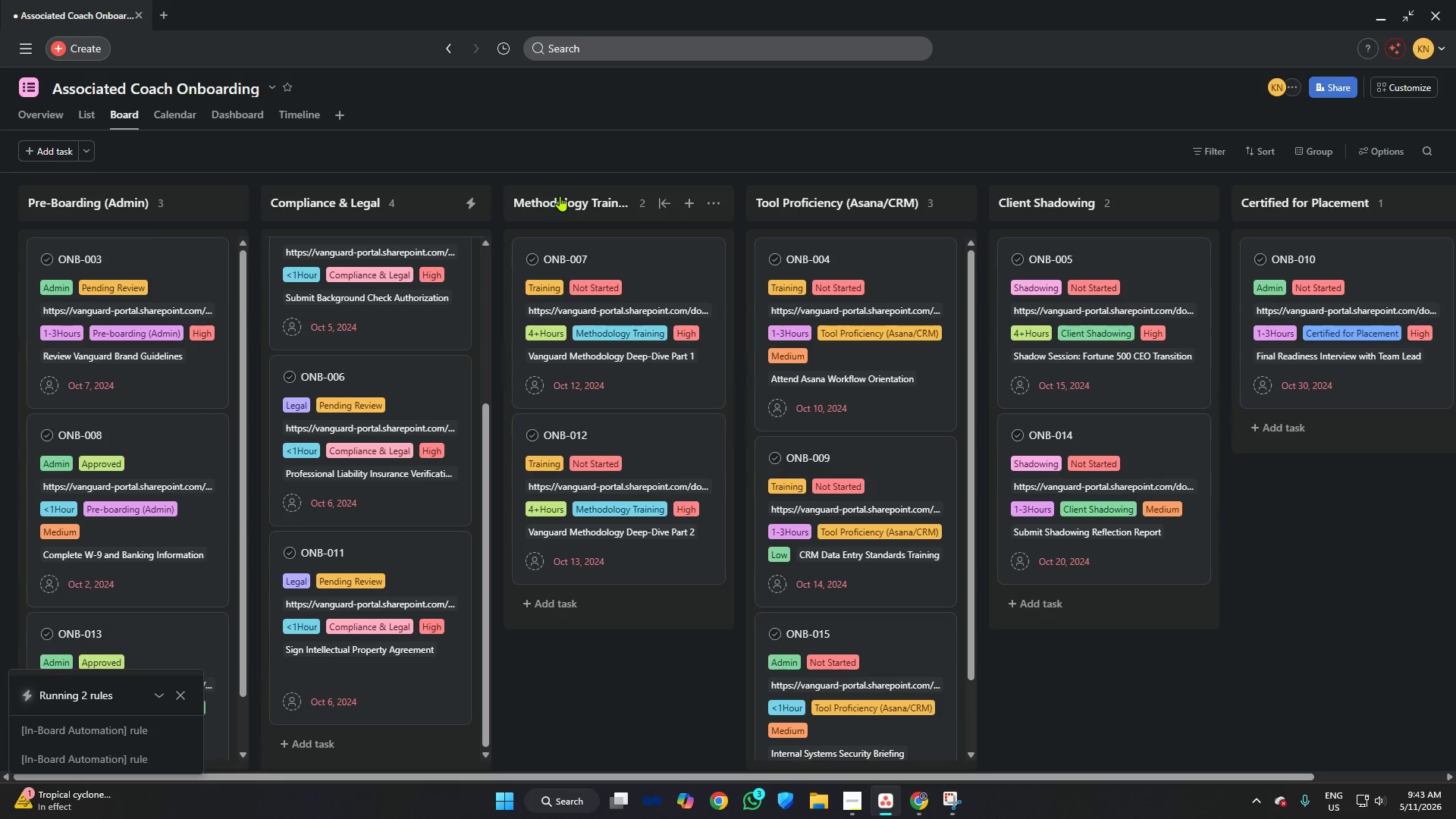 
left_click([86, 112])
 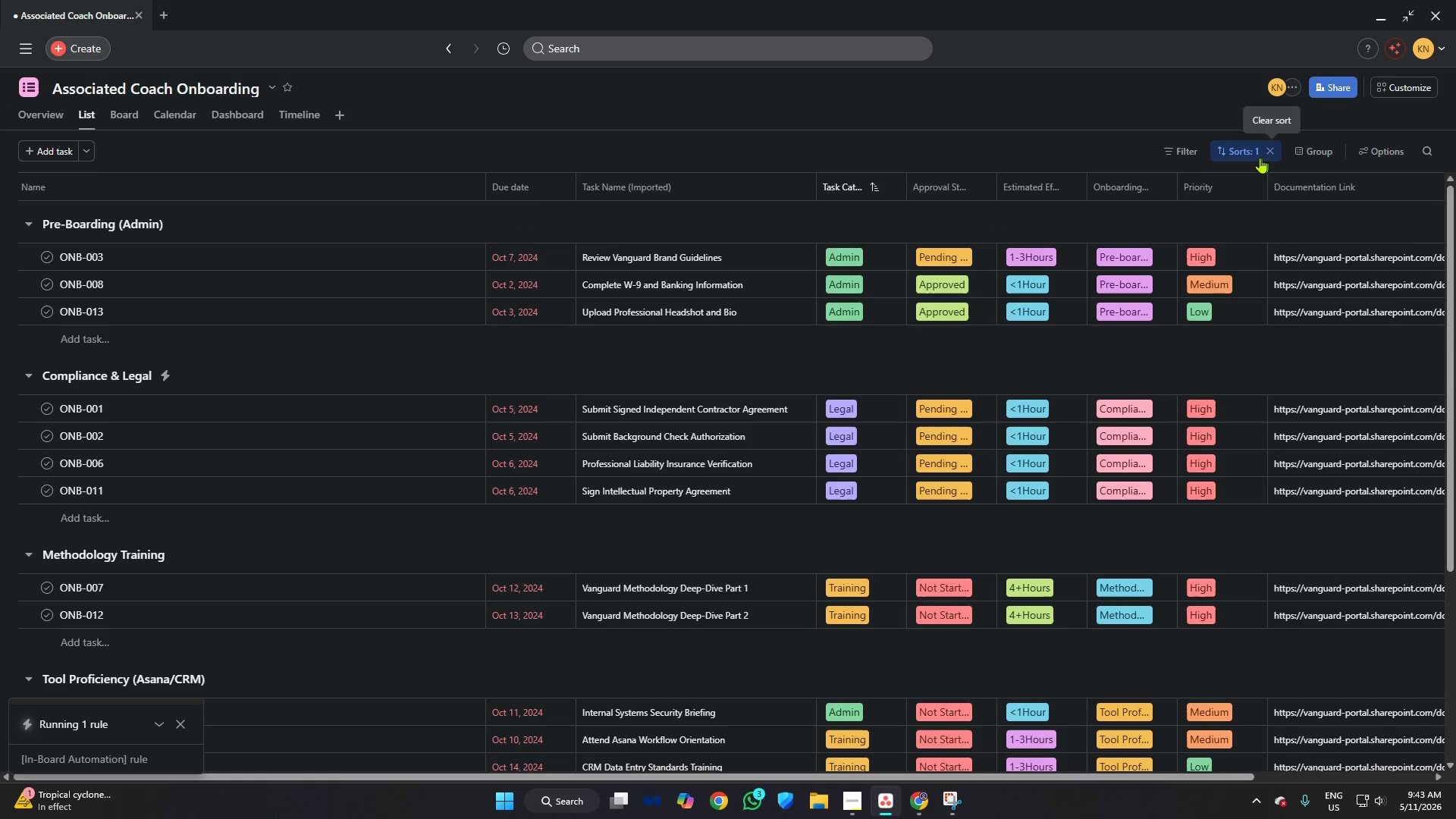 
left_click([1233, 153])
 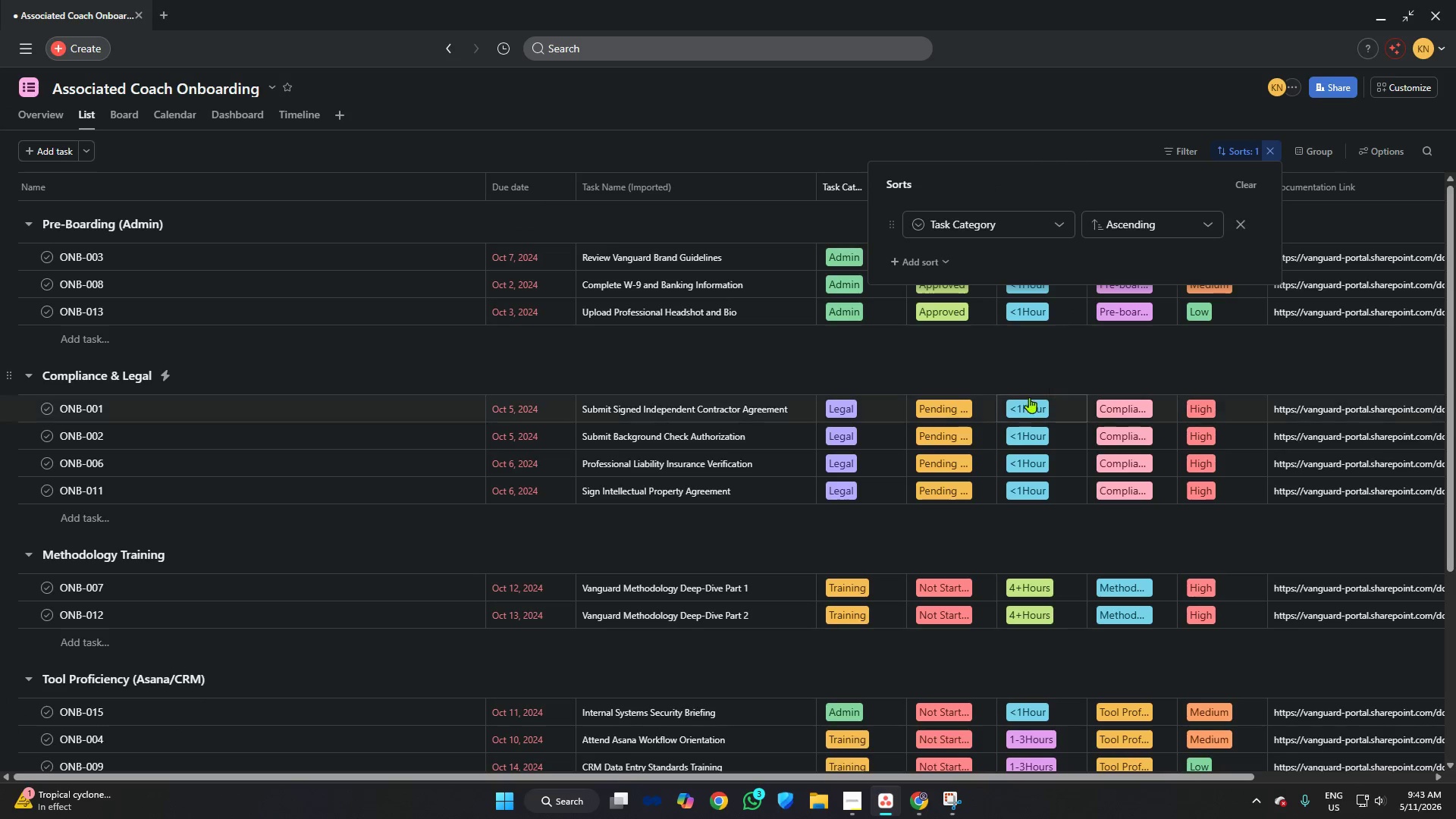 
scroll: coordinate [828, 406], scroll_direction: down, amount: 2.0
 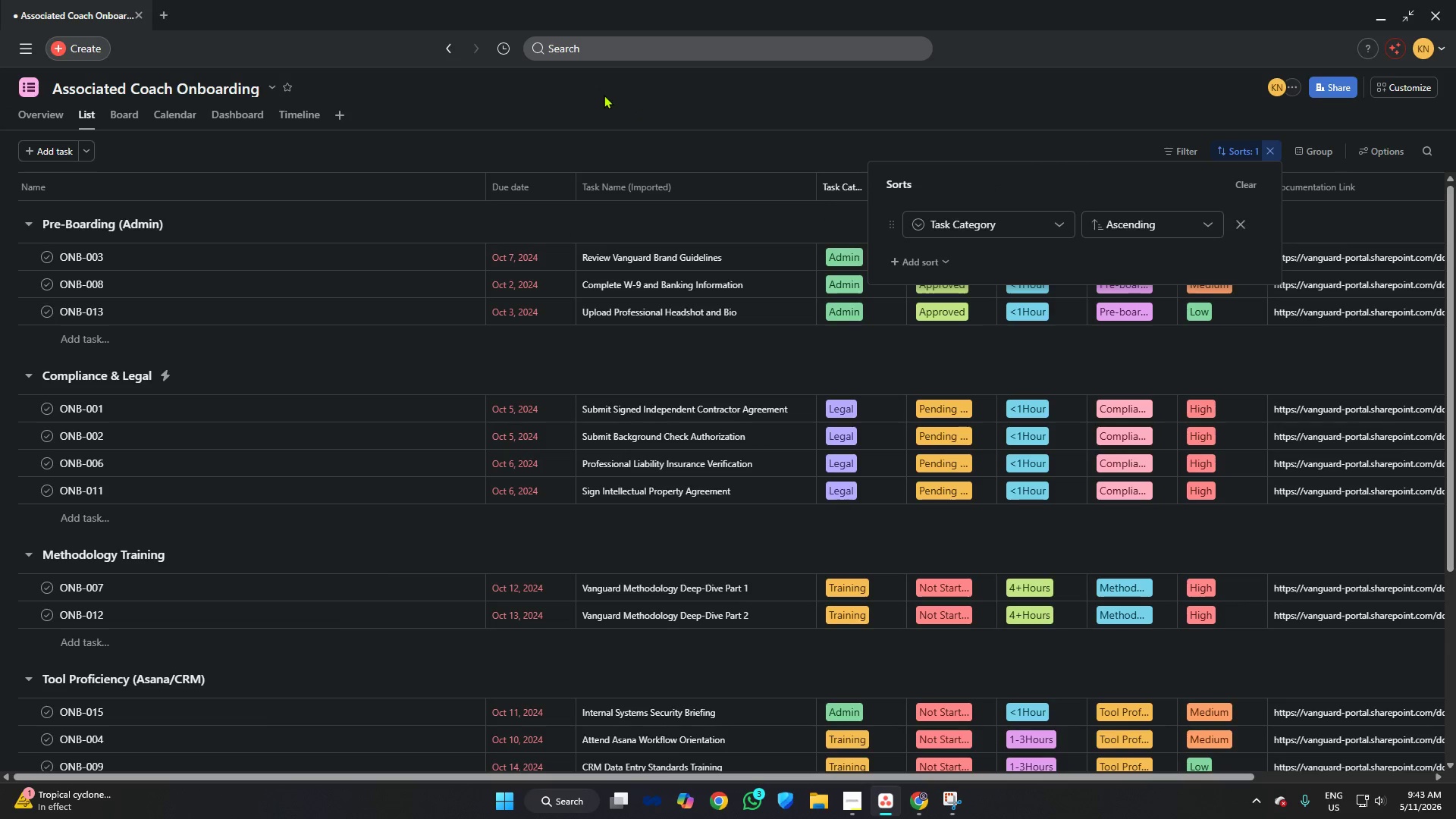 
left_click([604, 95])
 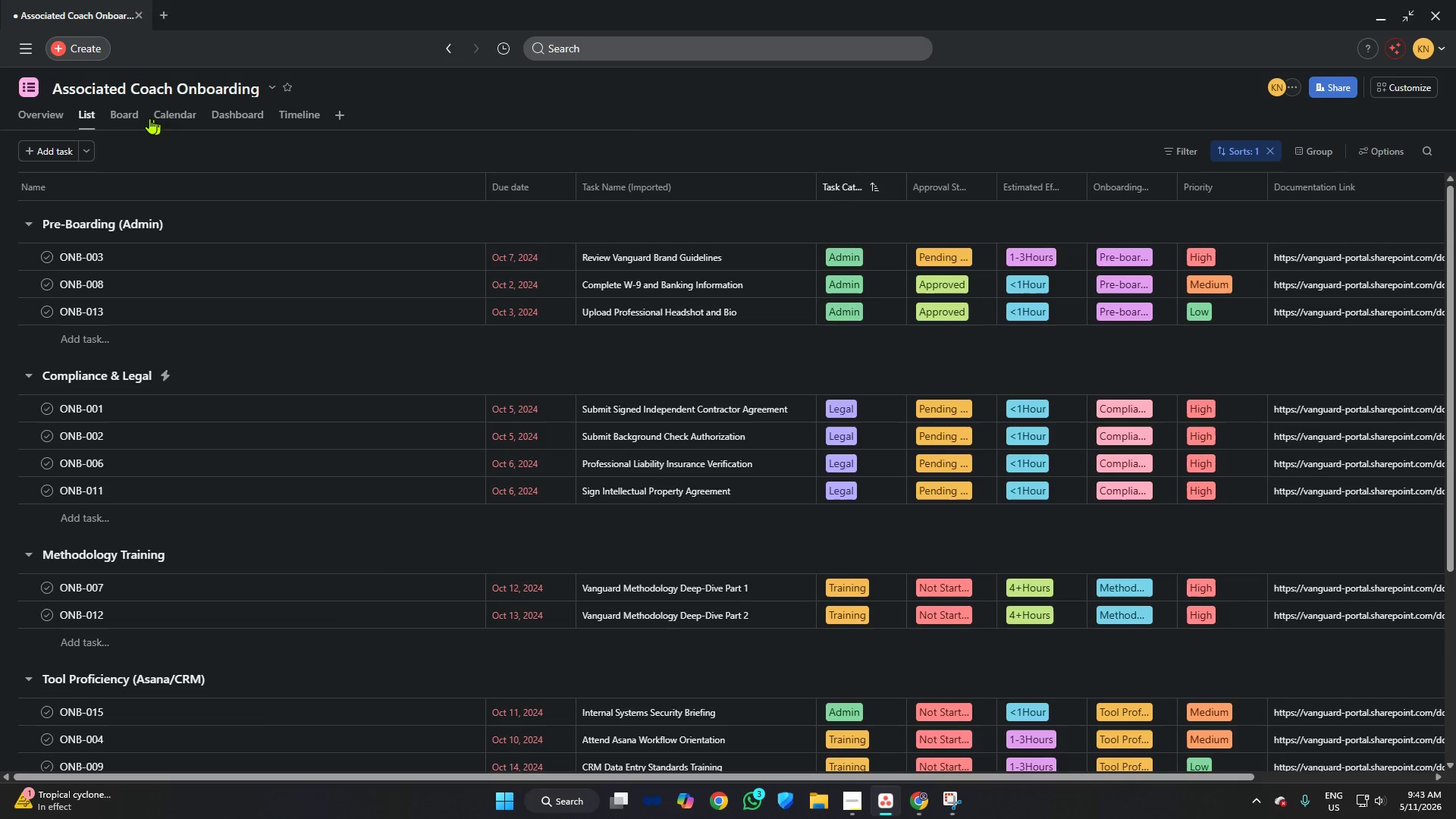 
left_click([167, 106])
 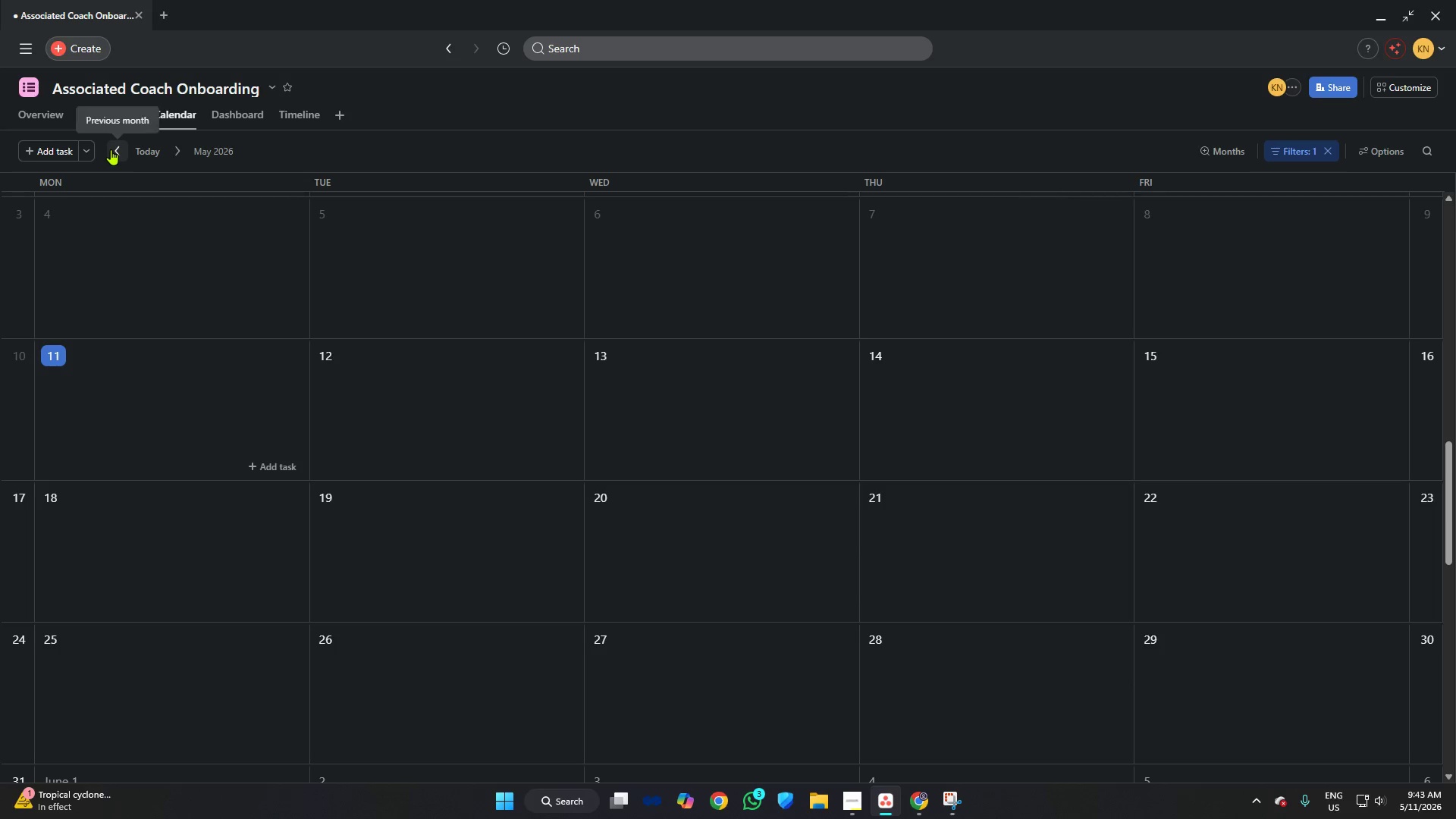 
double_click([118, 151])
 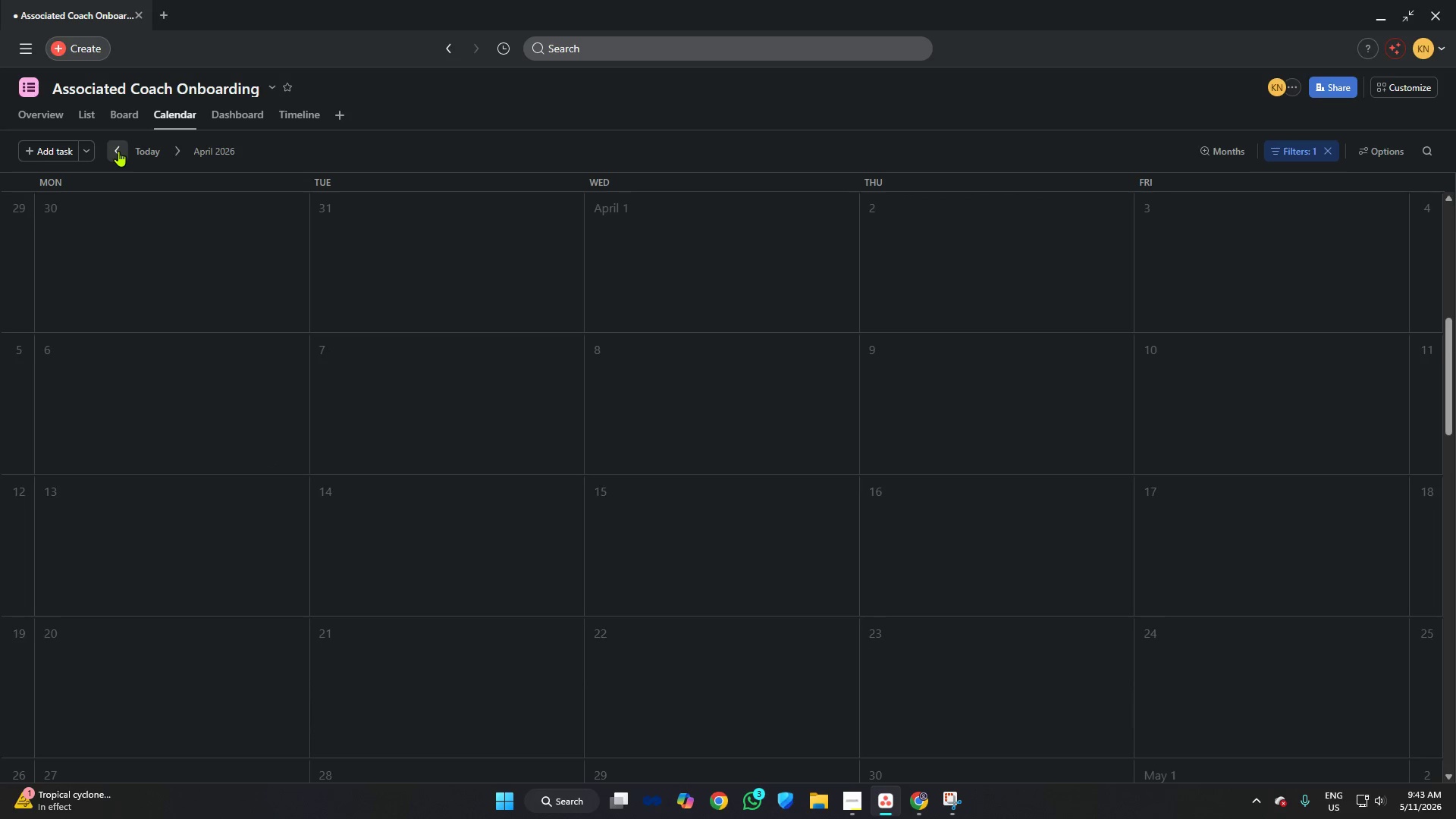 
triple_click([118, 151])
 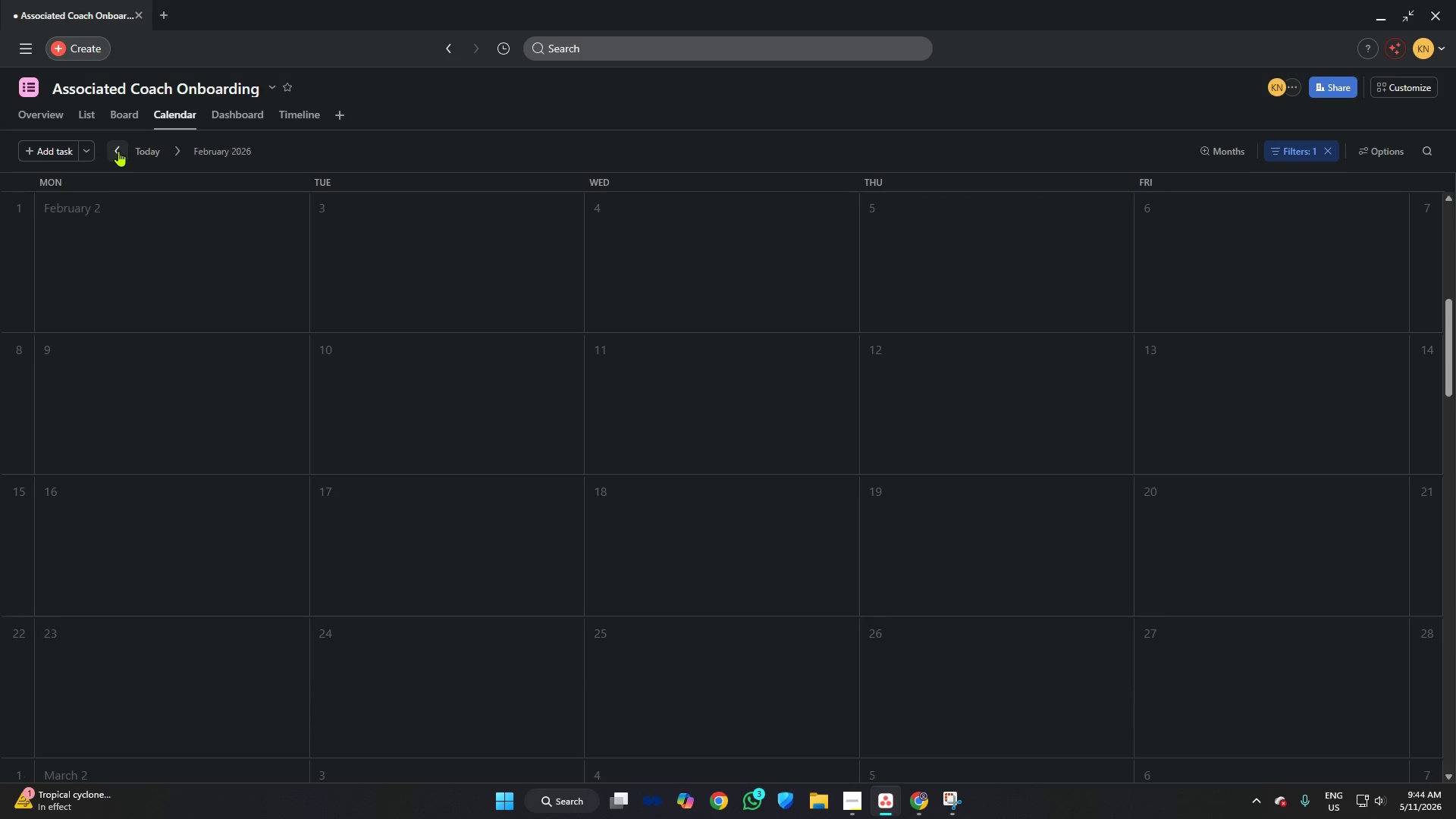 
triple_click([118, 152])
 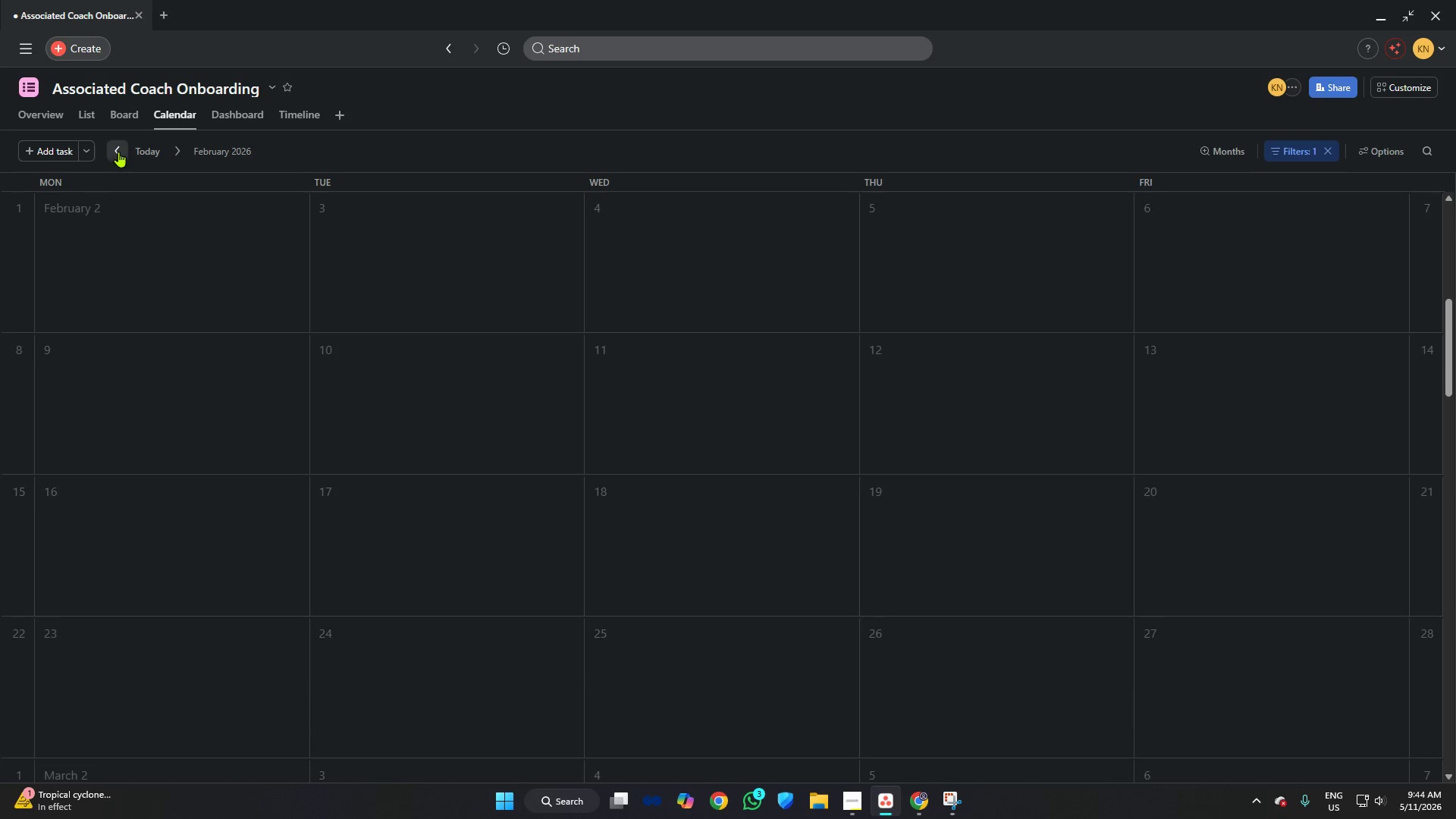 
triple_click([118, 152])
 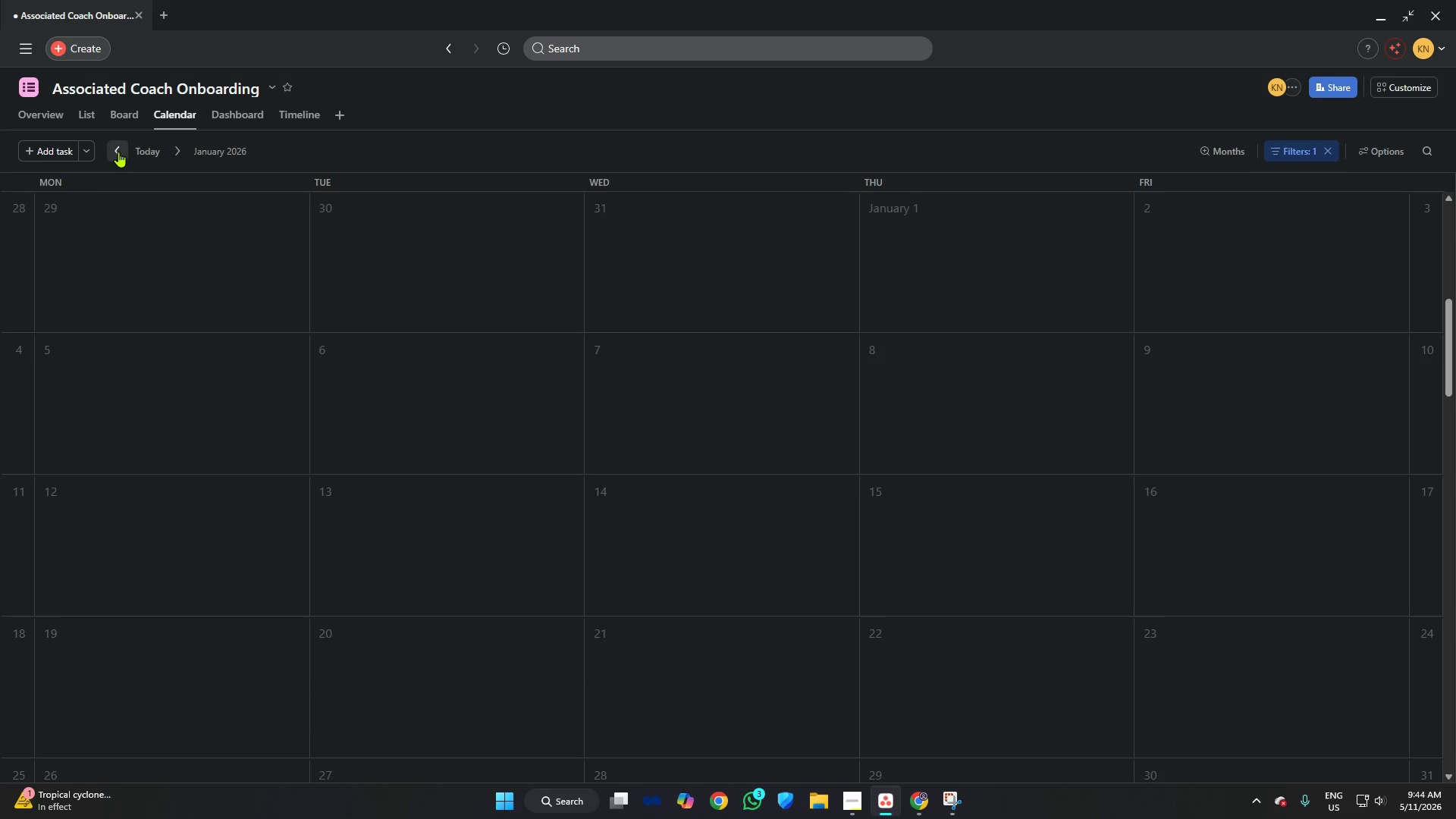 
triple_click([118, 152])
 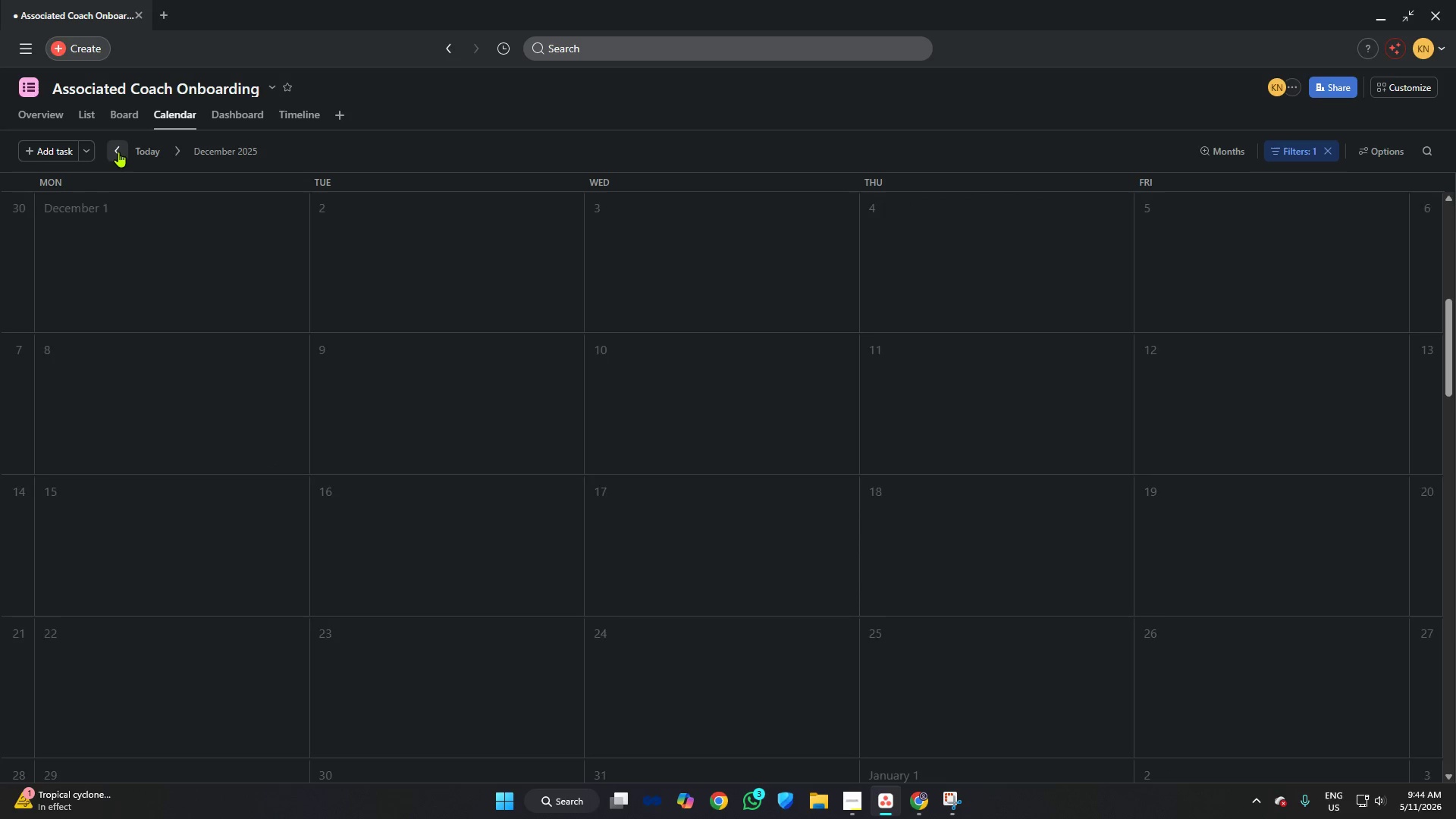 
triple_click([118, 152])
 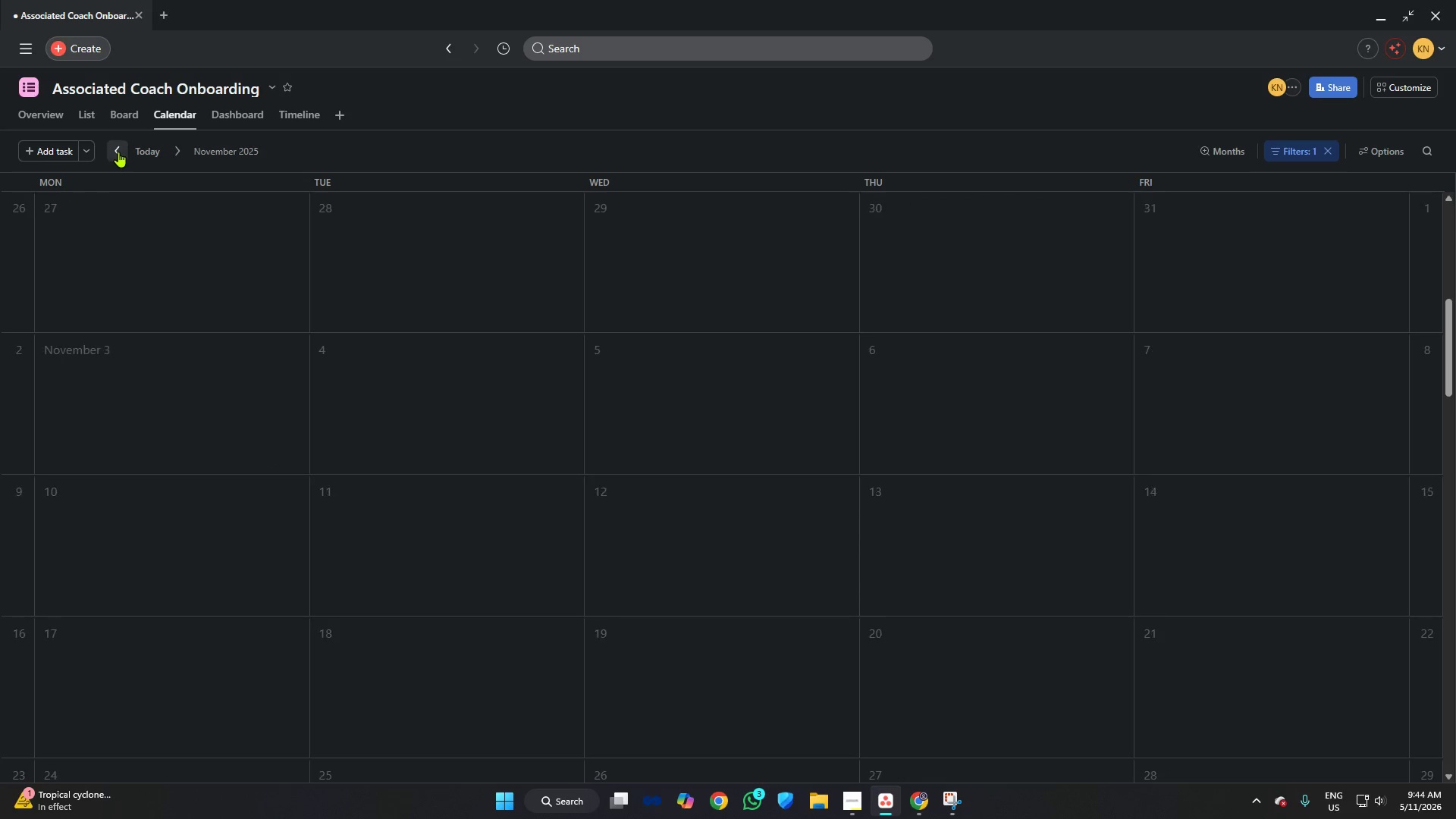 
triple_click([118, 152])
 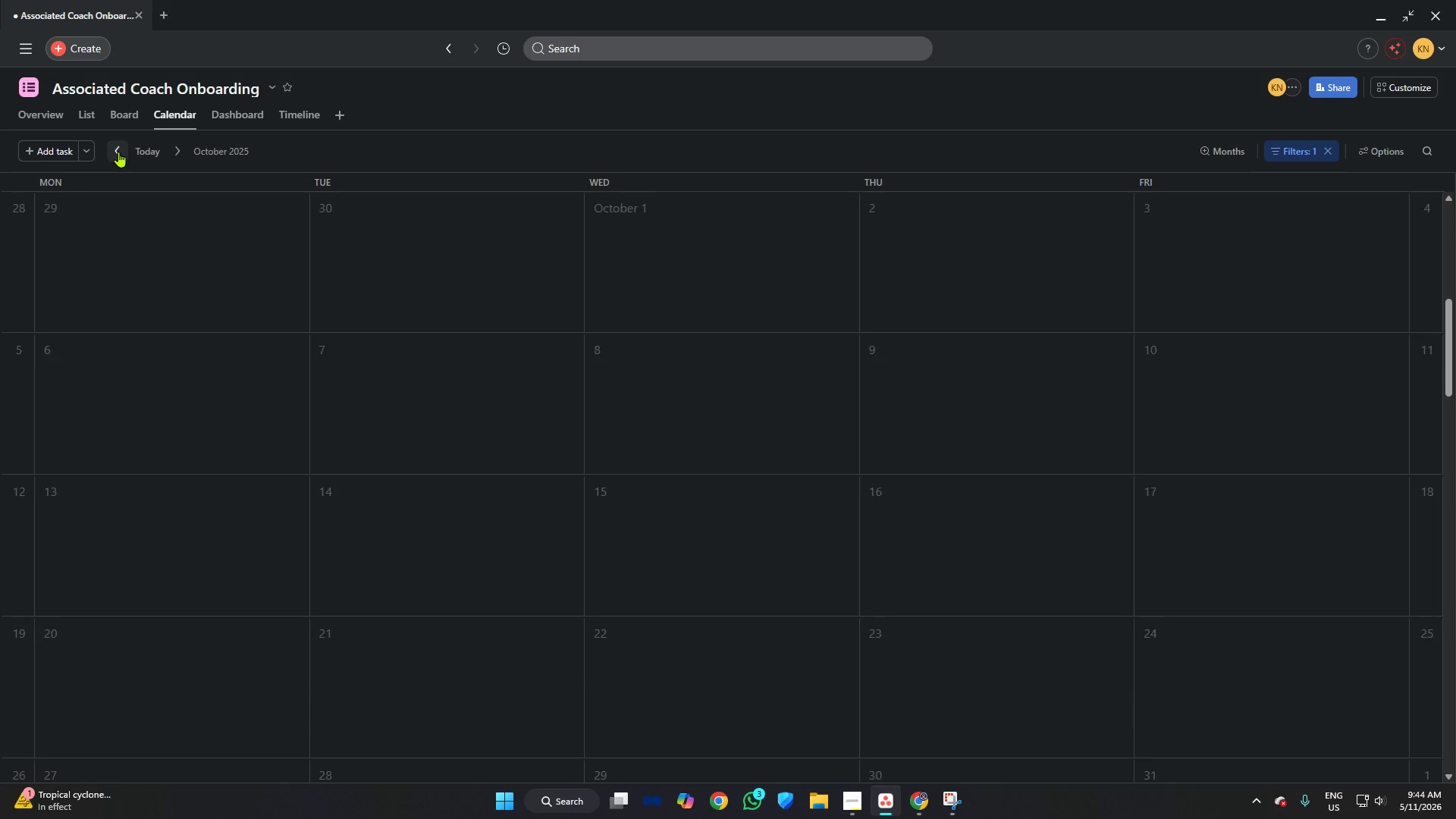 
triple_click([118, 152])
 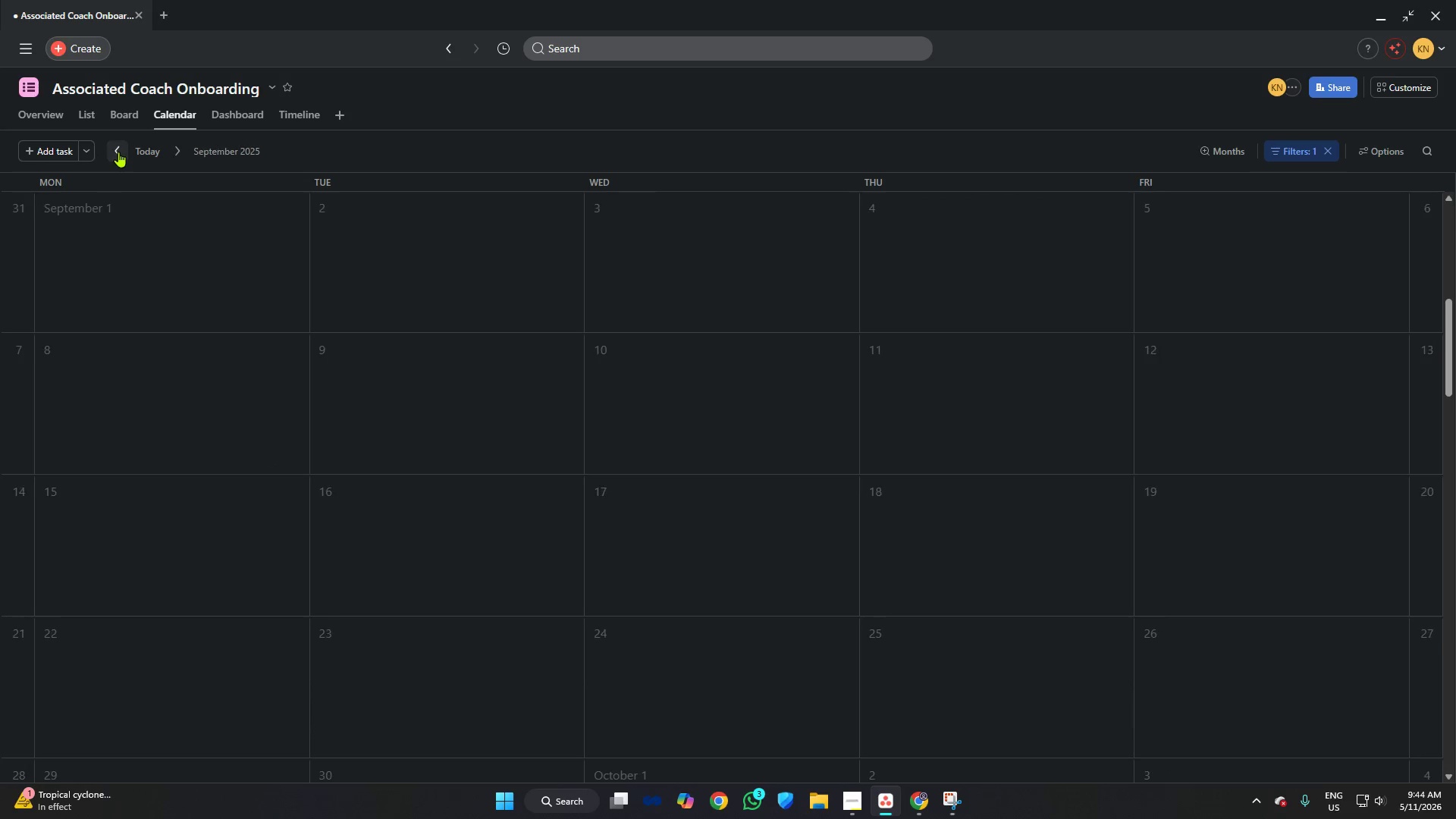 
triple_click([118, 152])
 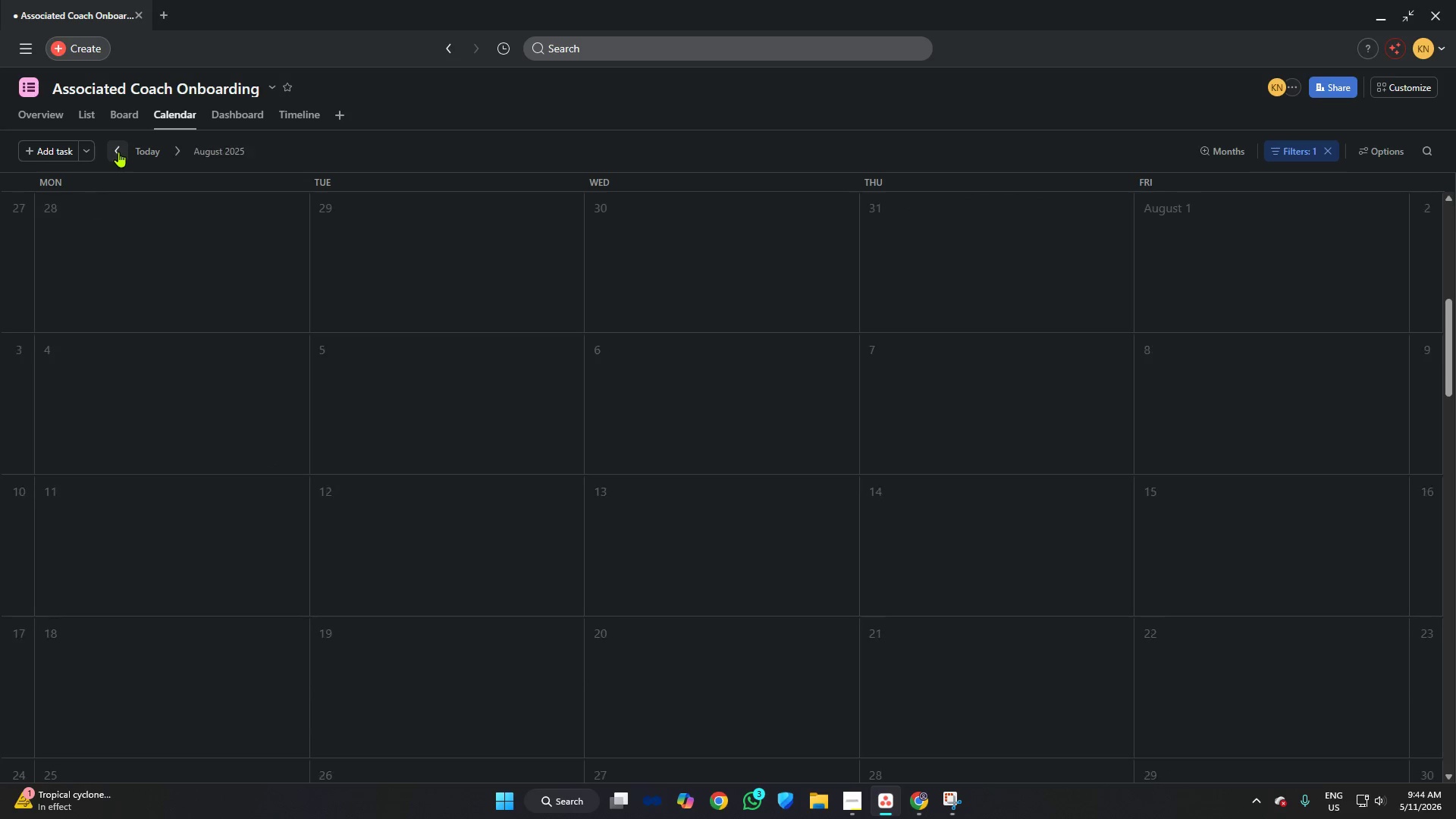 
triple_click([118, 152])
 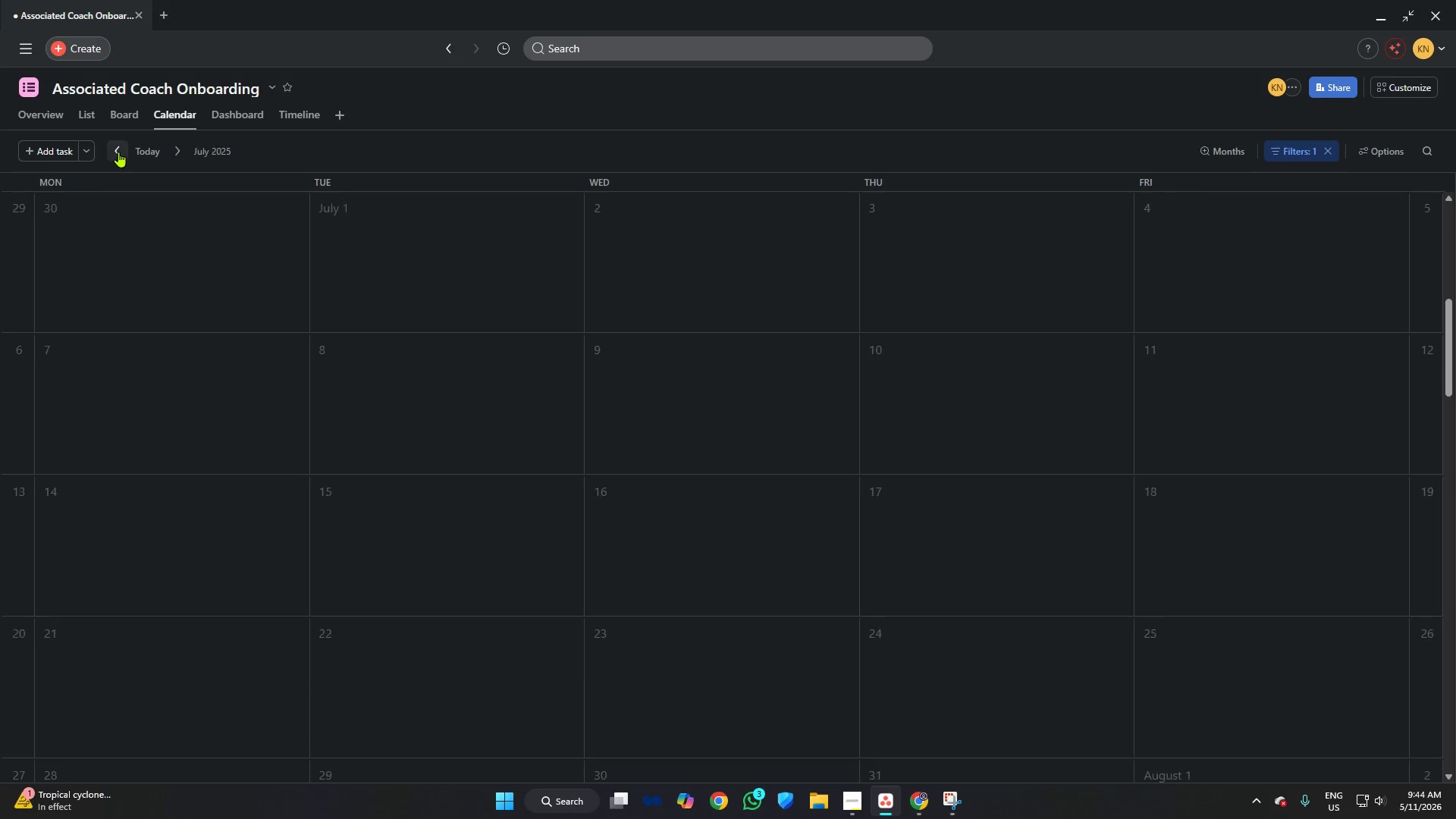 
triple_click([118, 152])
 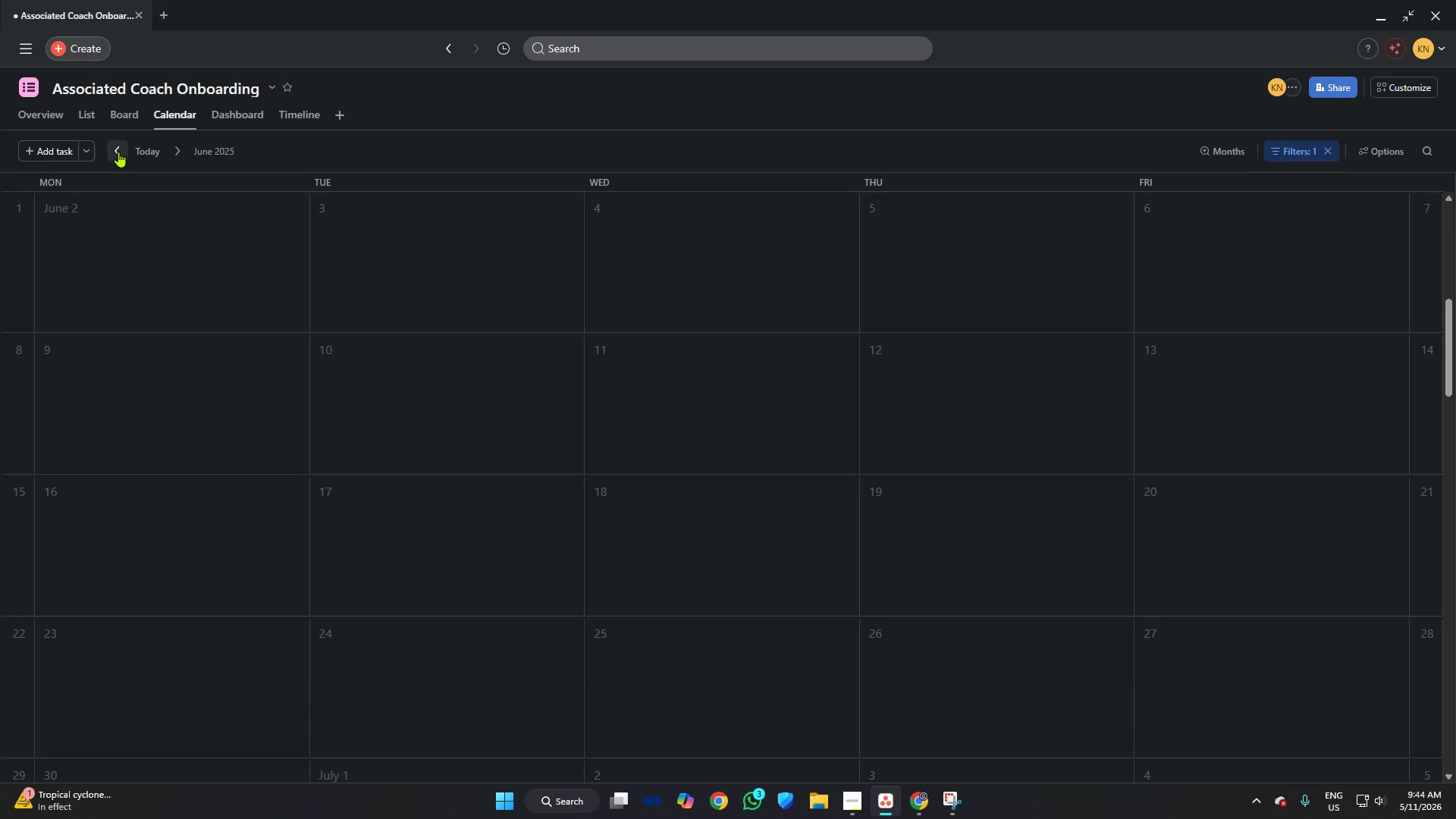 
triple_click([118, 152])
 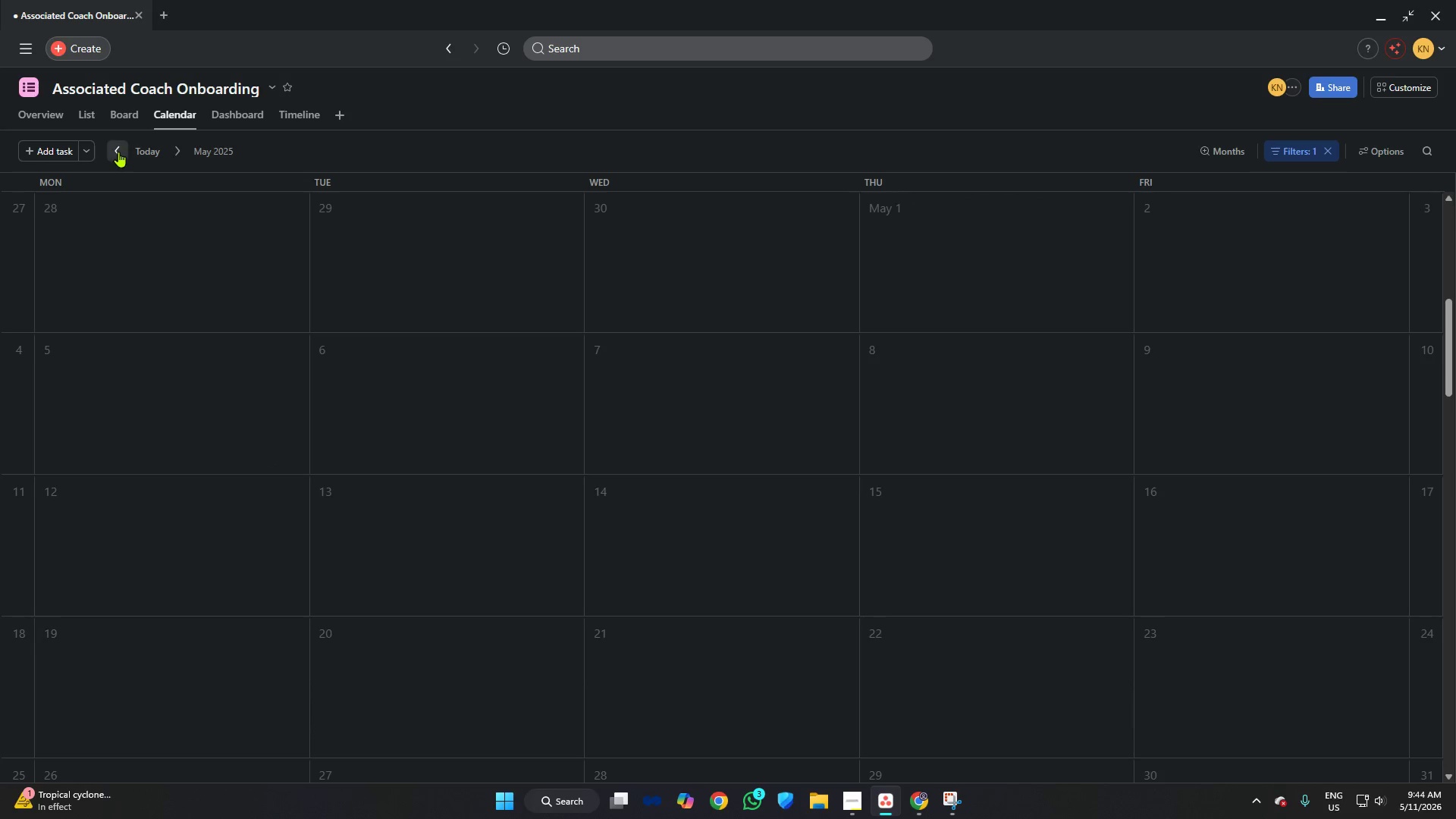 
triple_click([118, 152])
 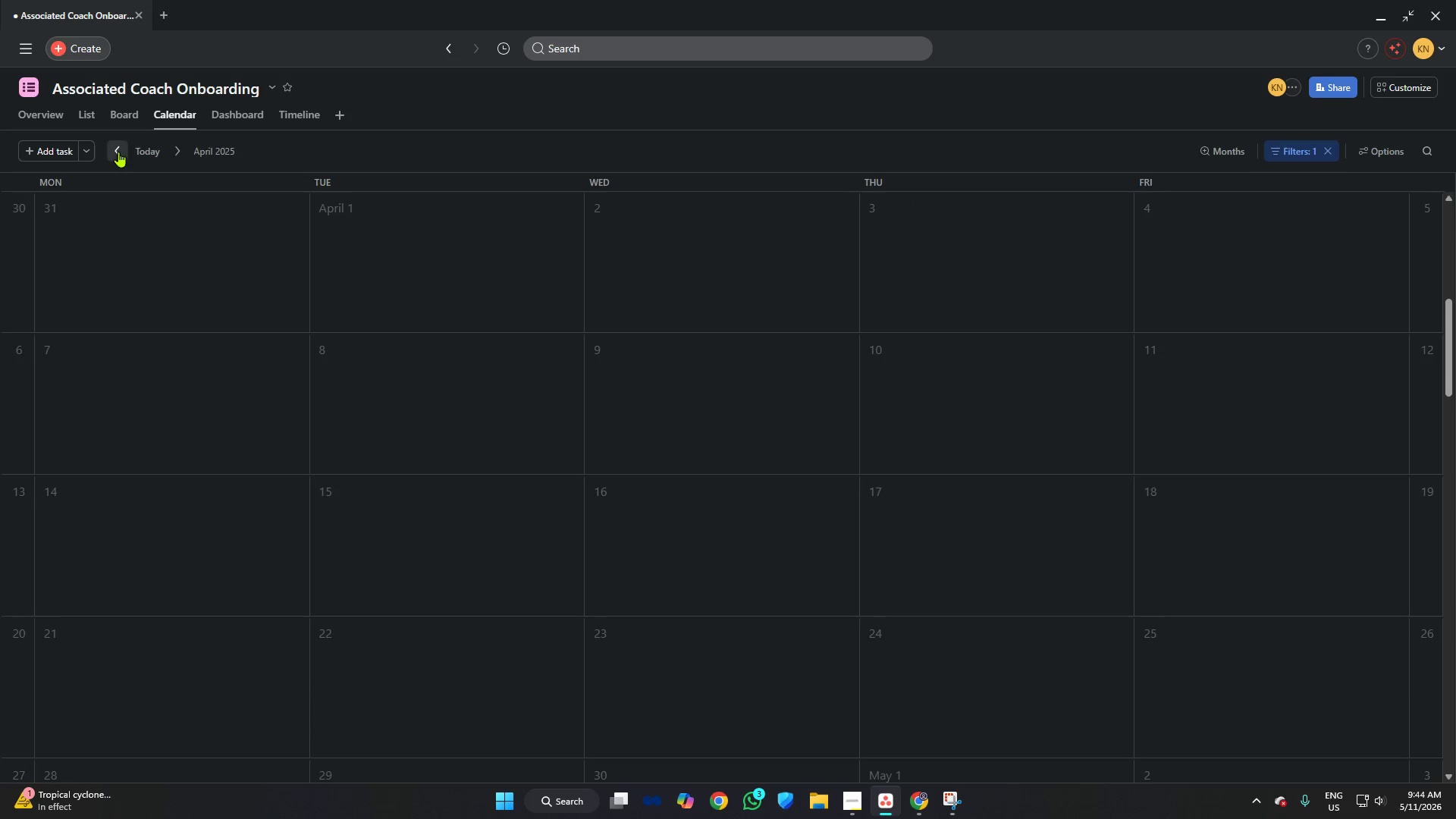 
triple_click([118, 152])
 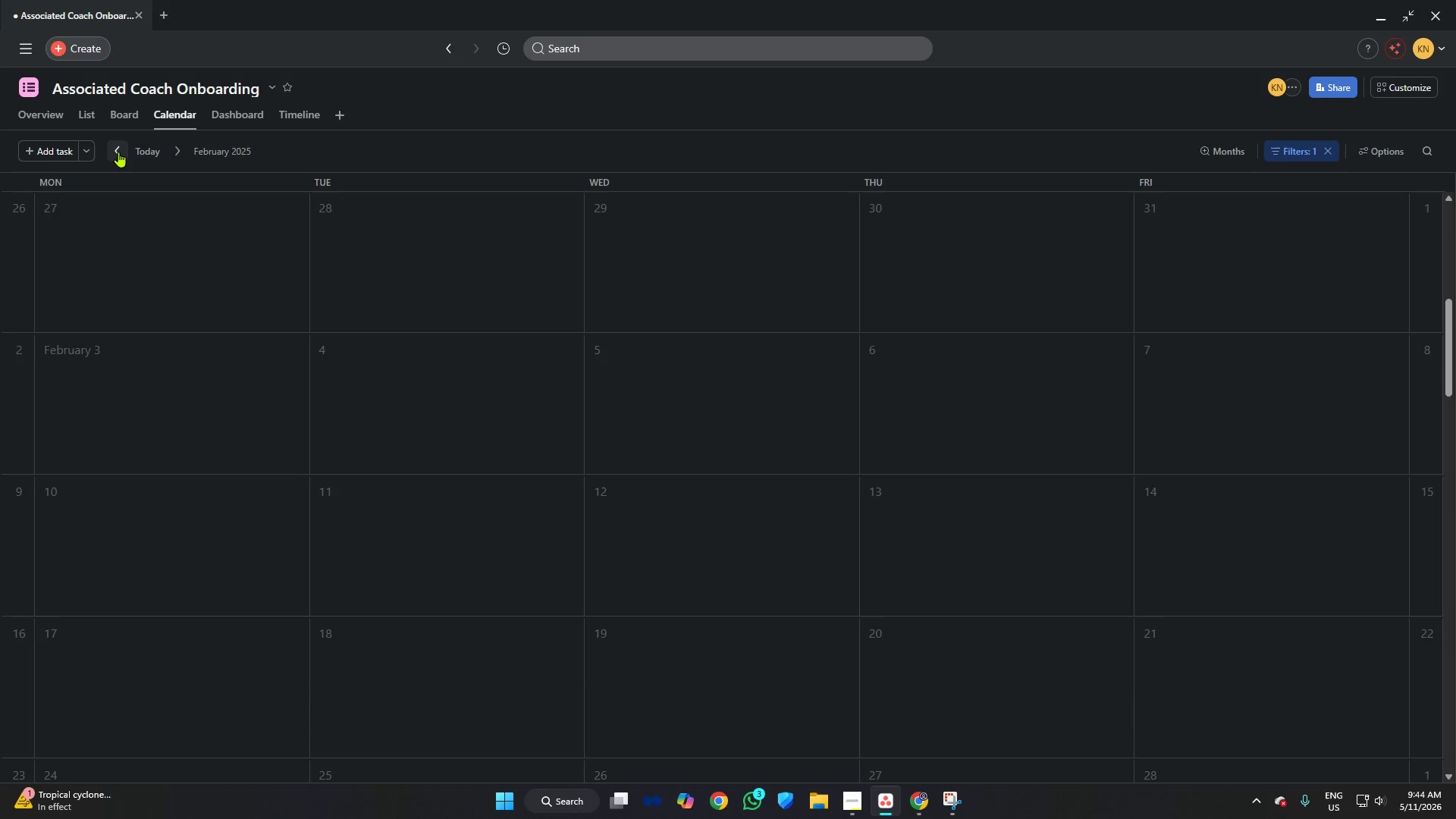 
triple_click([118, 152])
 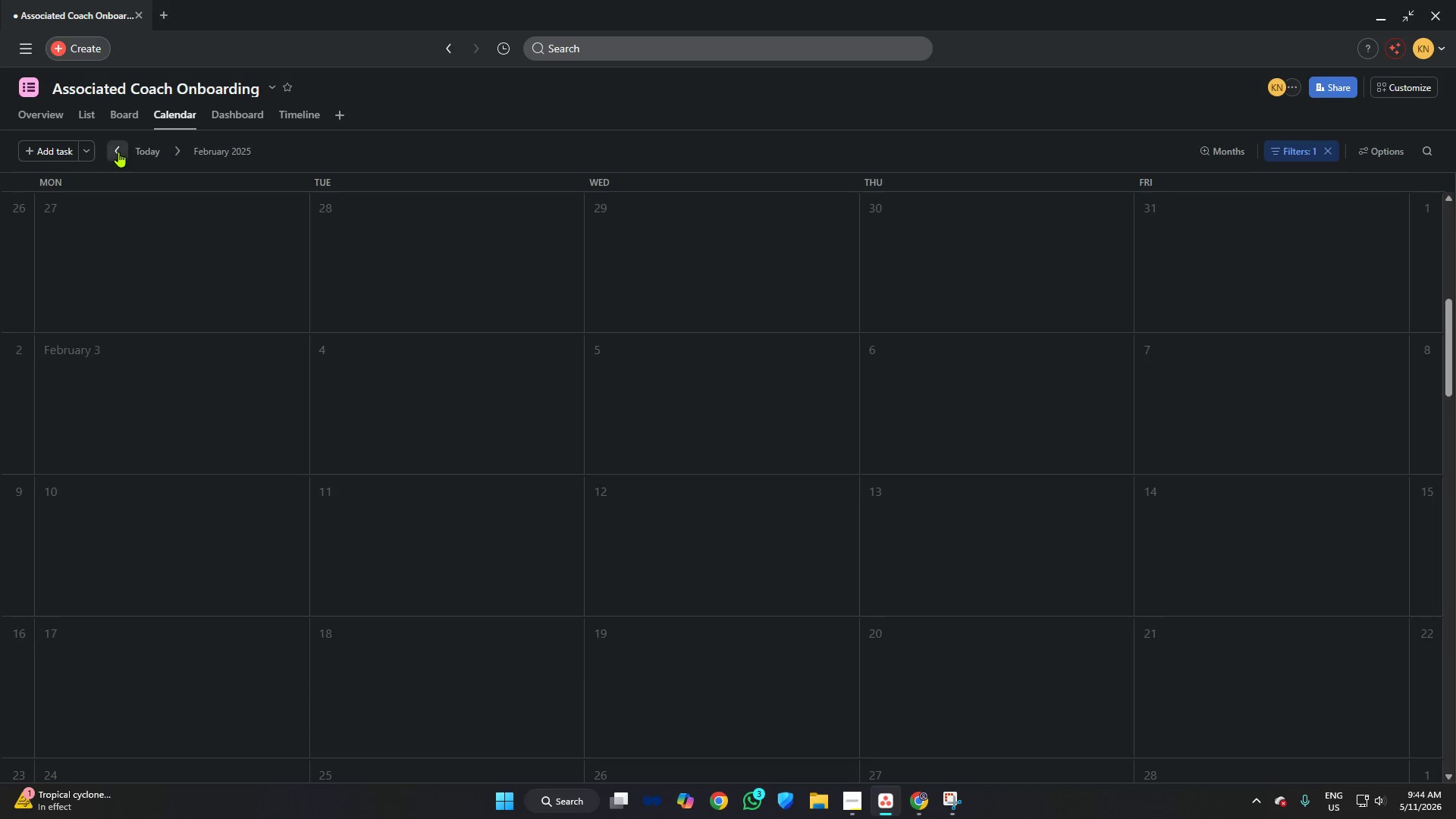 
triple_click([118, 152])
 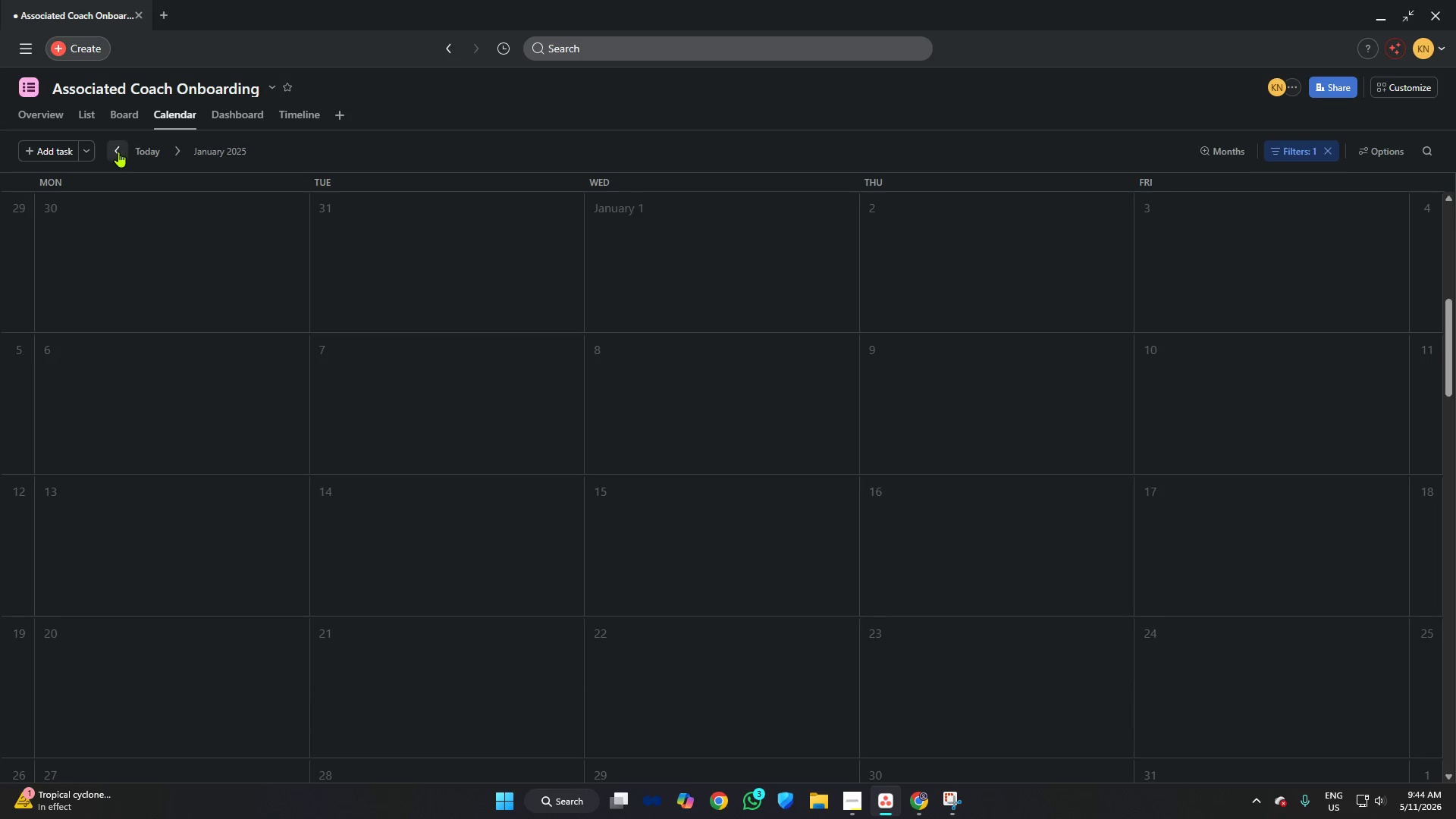 
triple_click([118, 152])
 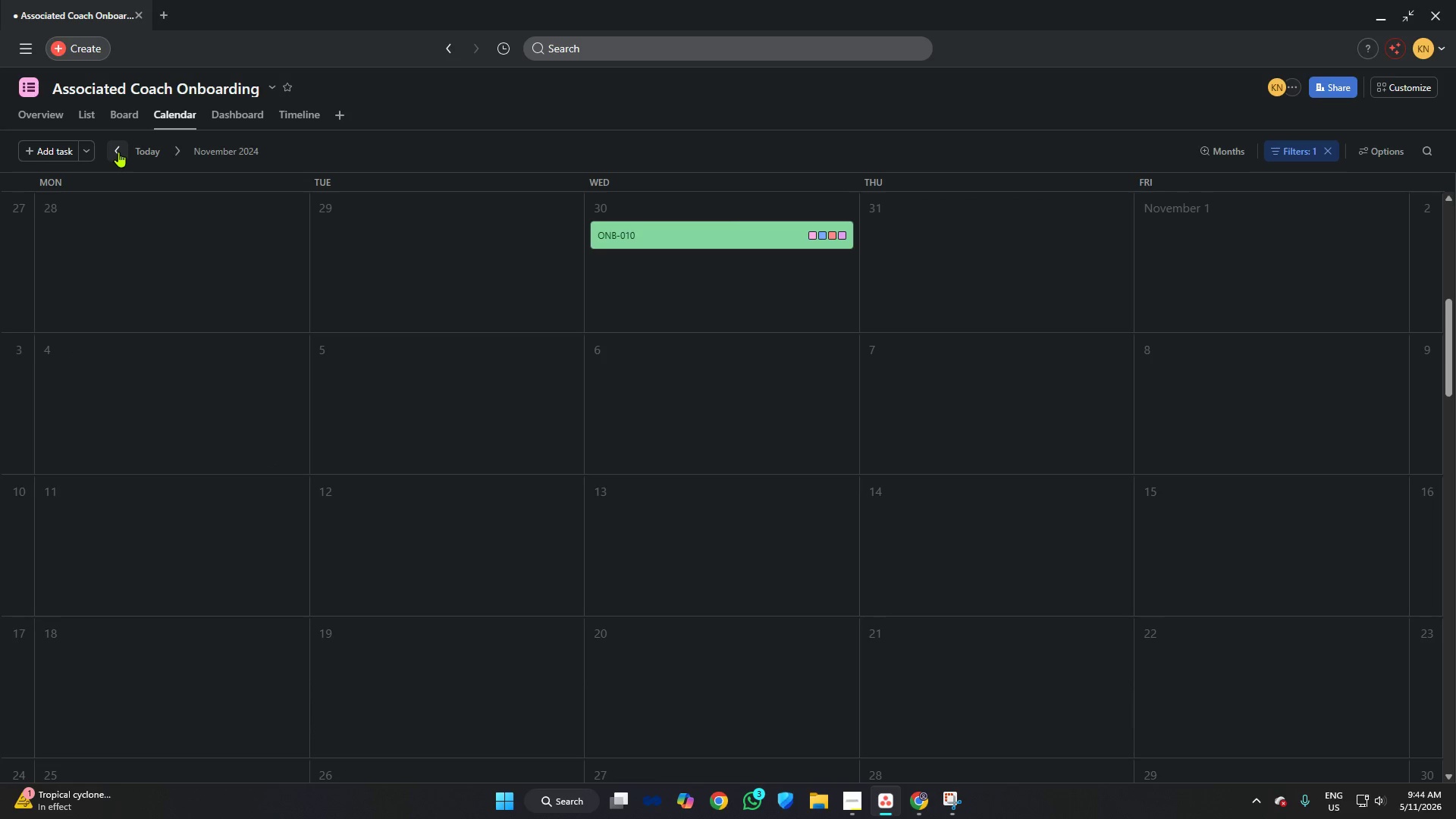 
left_click([118, 152])
 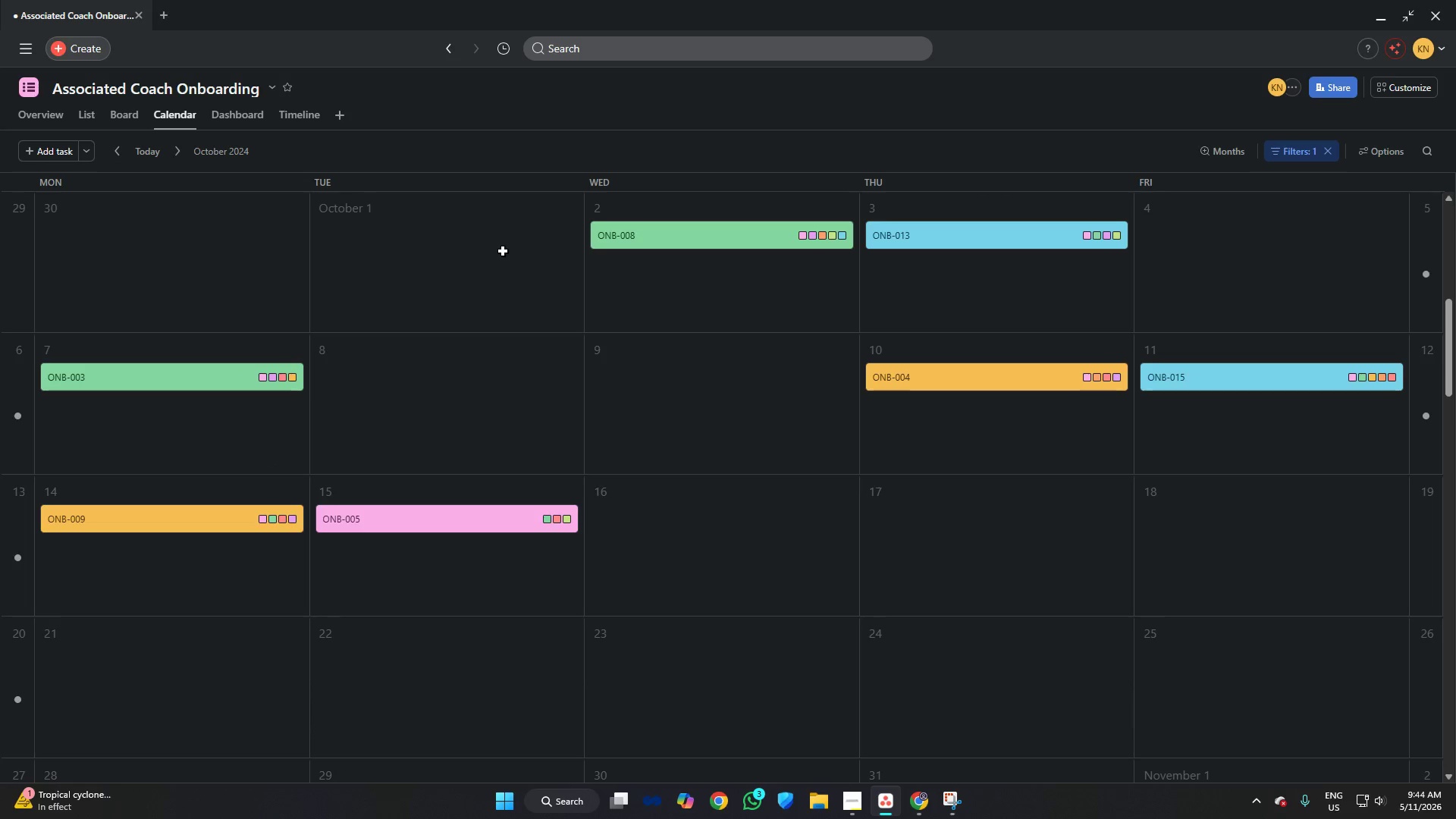 
scroll: coordinate [858, 282], scroll_direction: up, amount: 2.0
 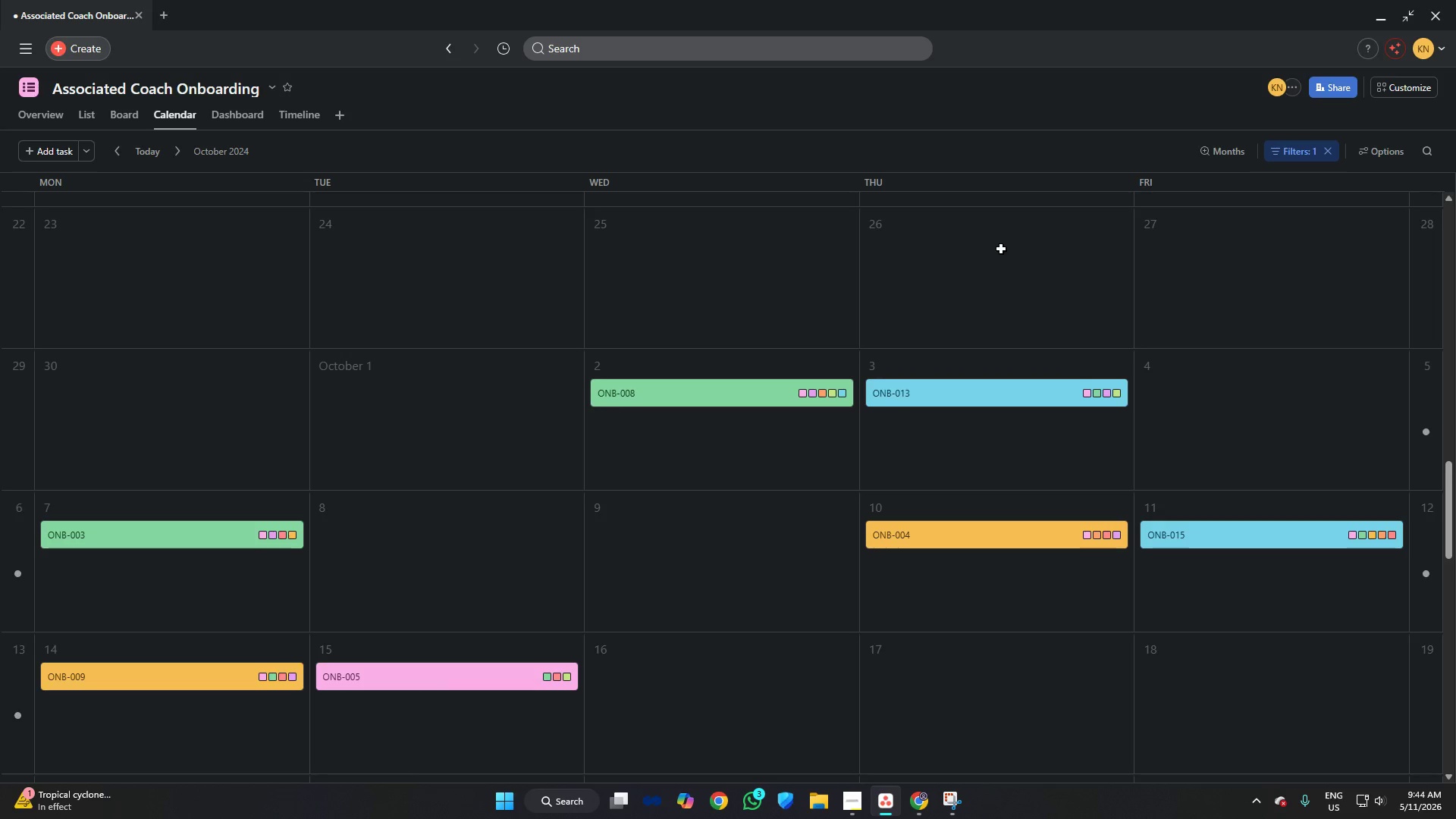 
scroll: coordinate [1001, 249], scroll_direction: down, amount: 1.0
 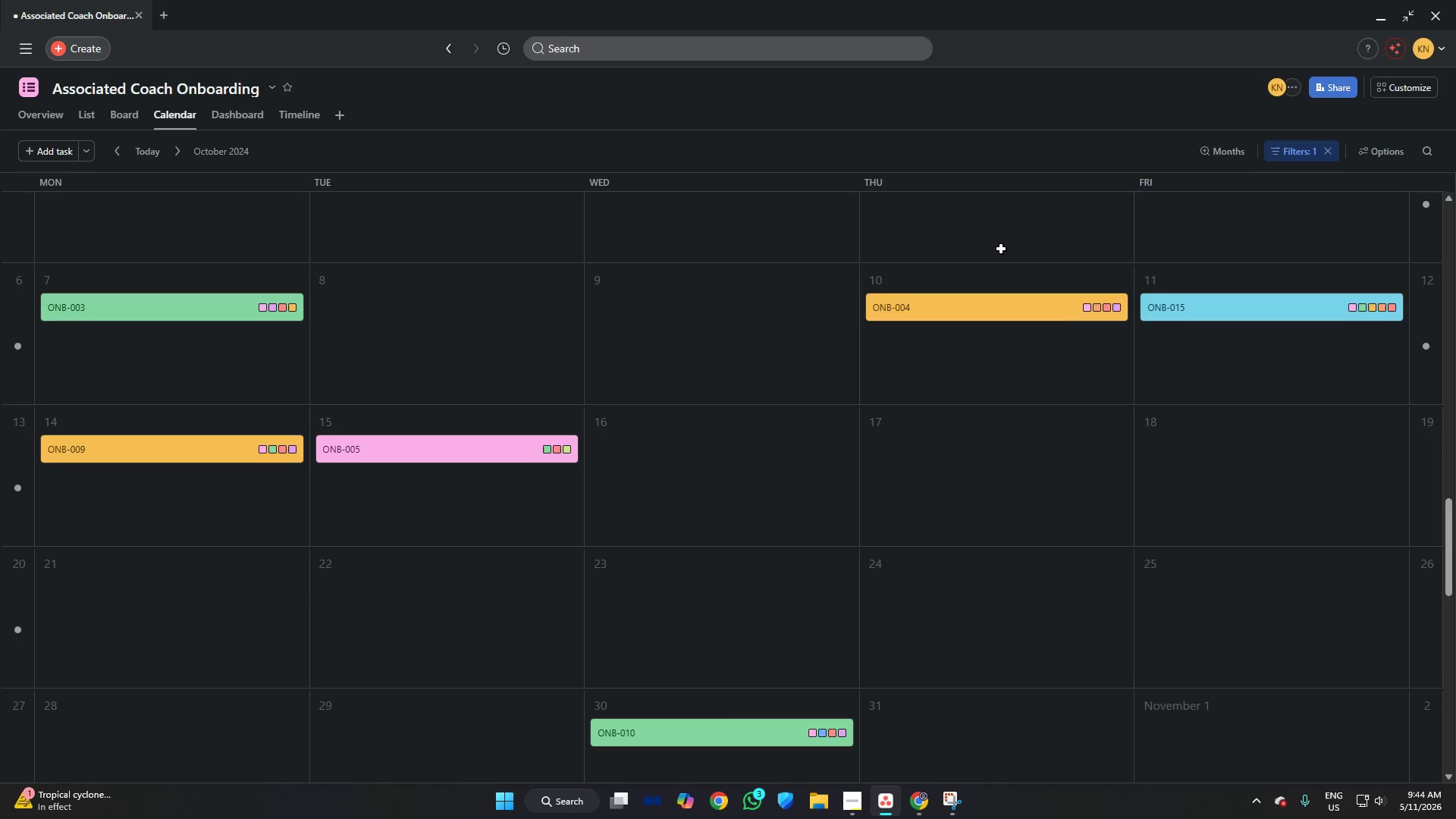 
scroll: coordinate [1001, 249], scroll_direction: up, amount: 1.0
 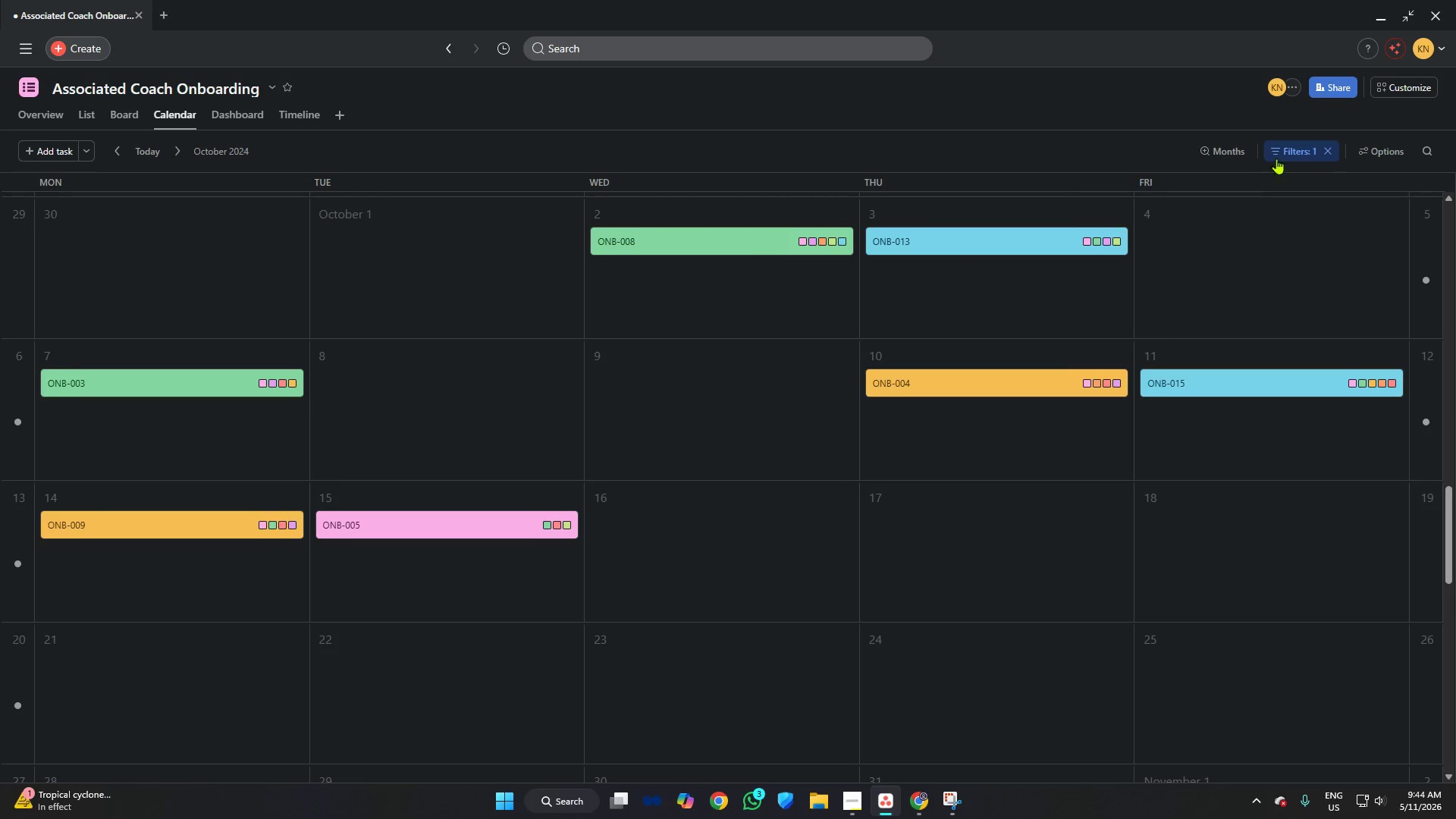 
left_click([1289, 146])
 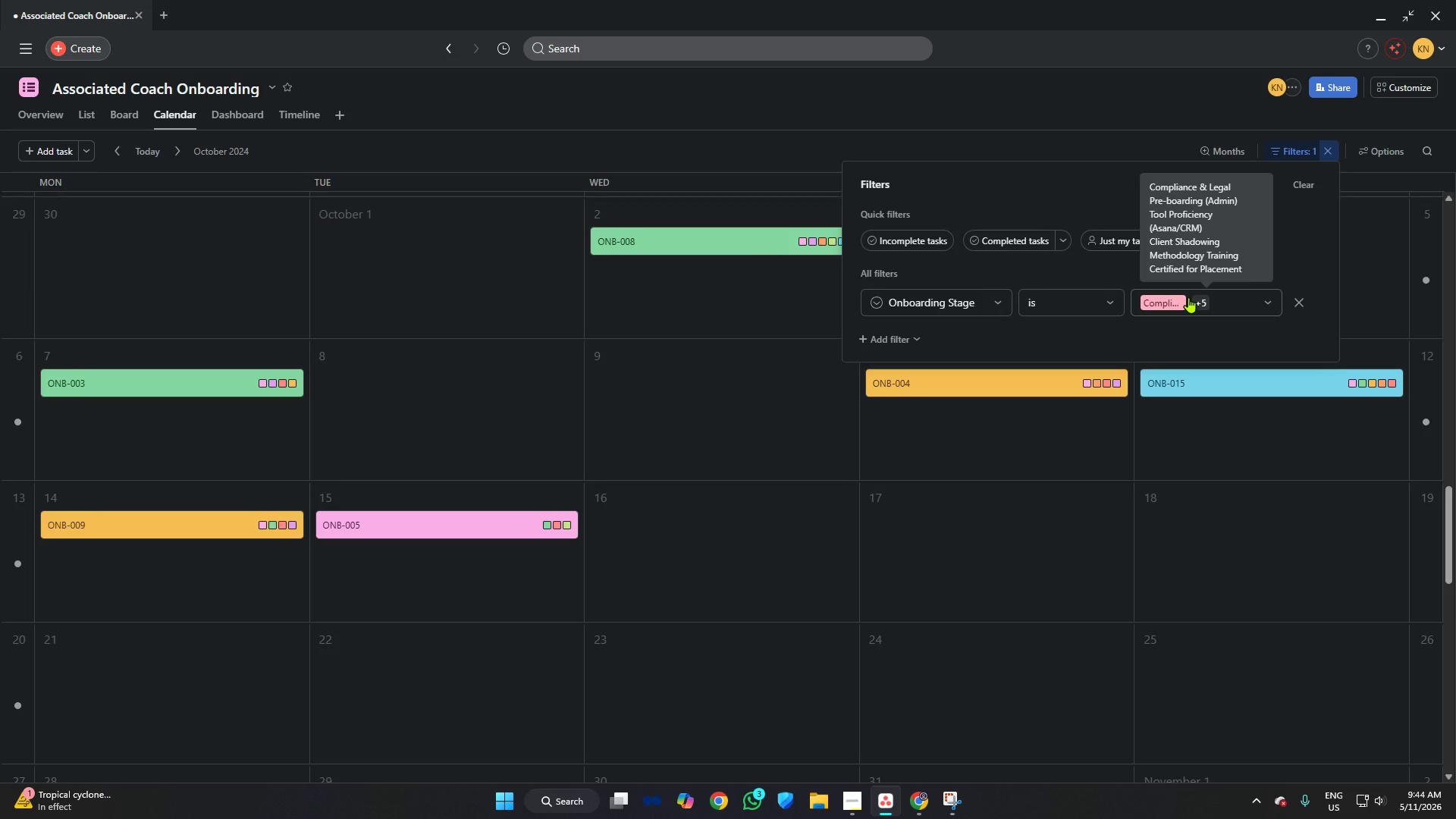 
left_click([1188, 297])
 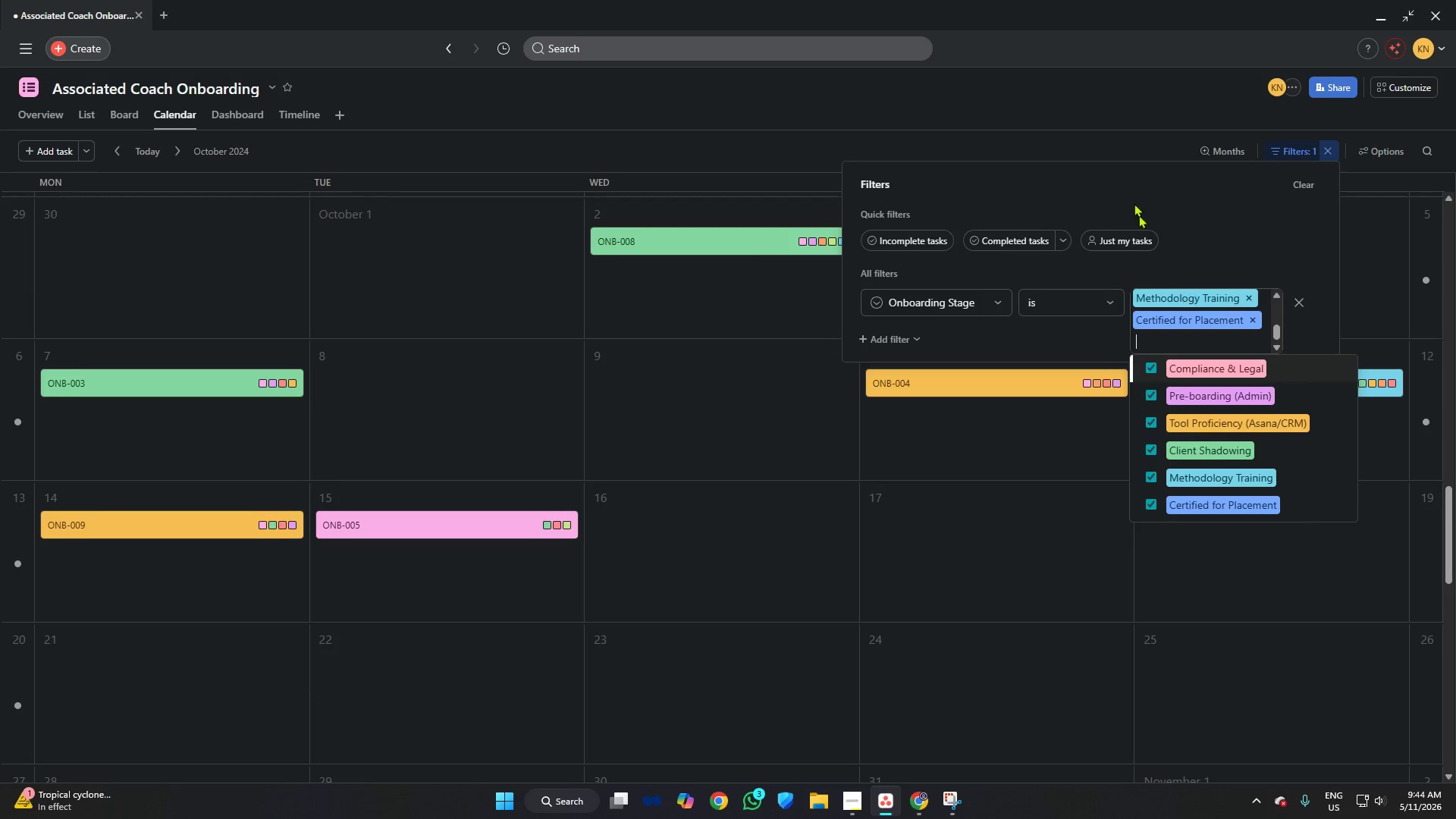 
left_click([1119, 101])
 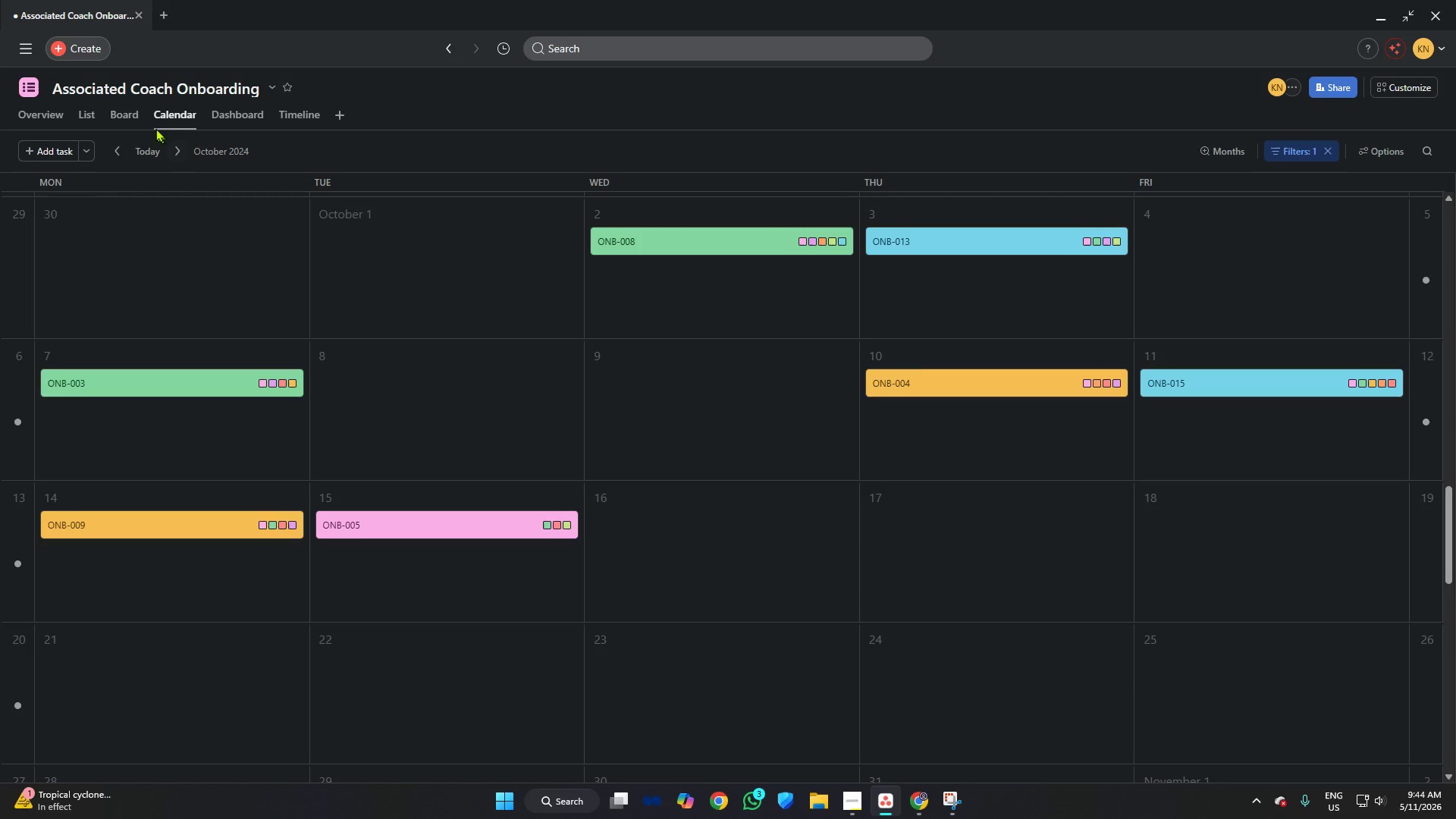 
left_click([126, 114])
 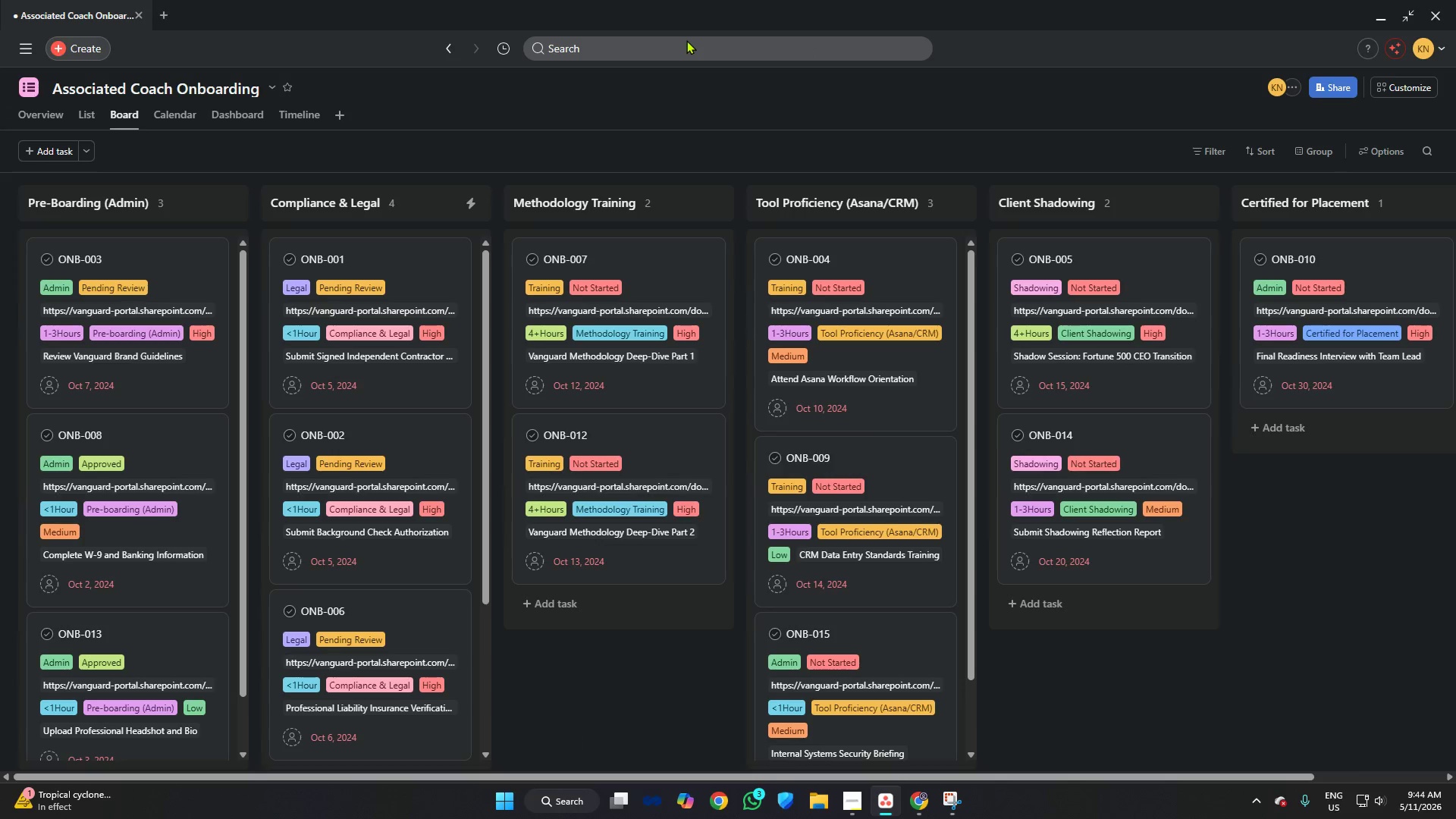 
left_click([680, 25])
 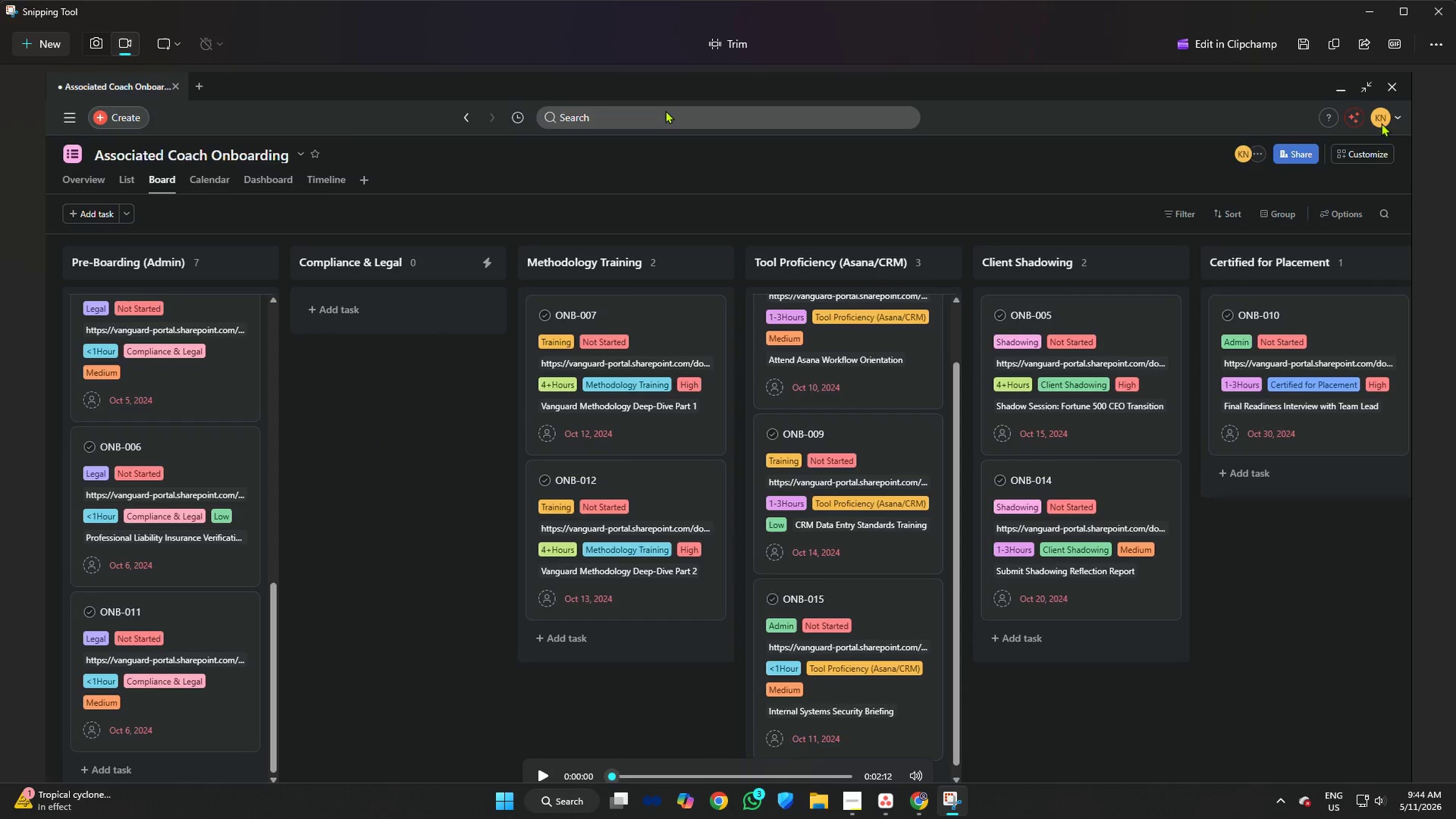 
left_click([1298, 44])
 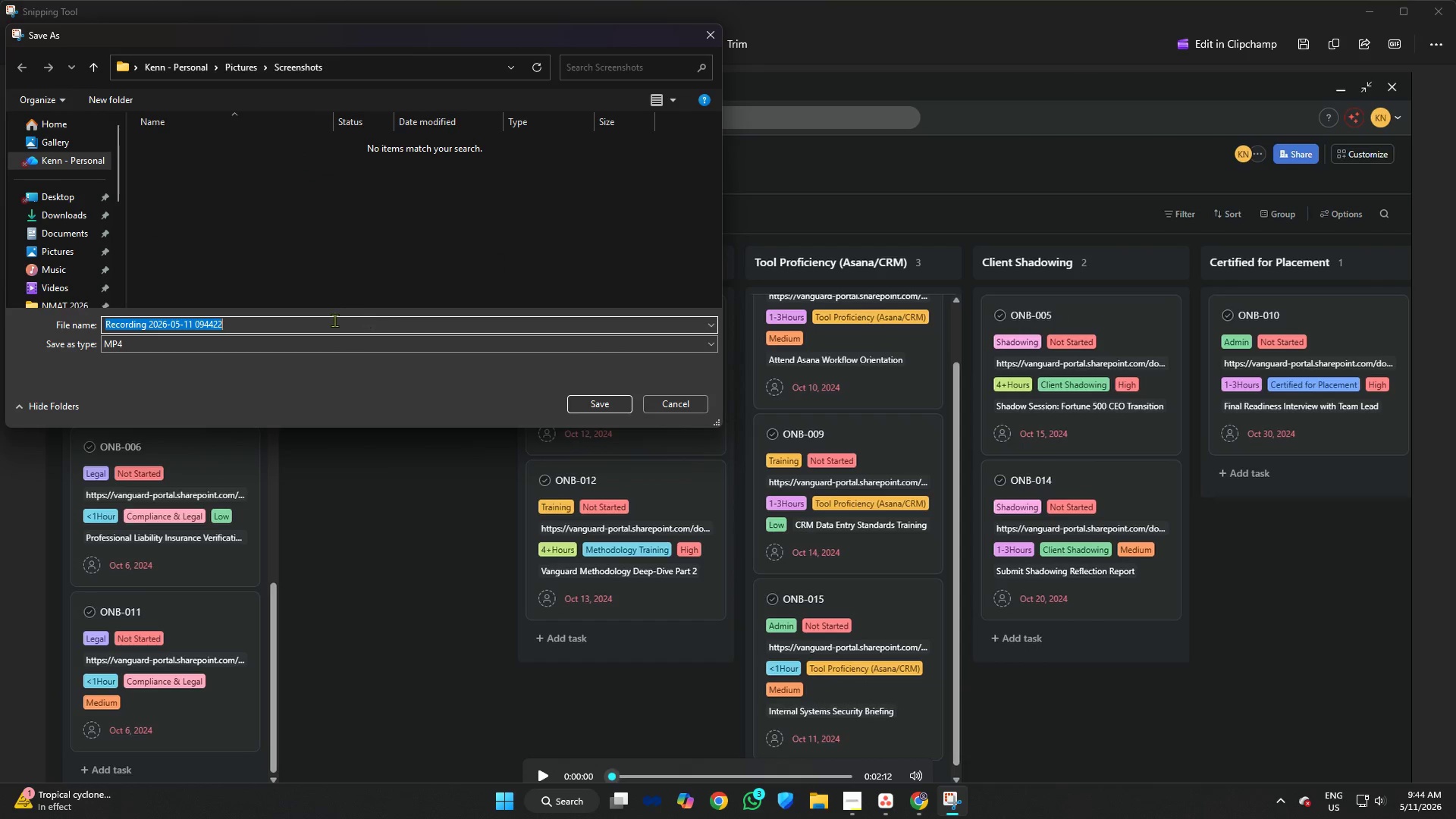 
scroll: coordinate [8, 174], scroll_direction: down, amount: 5.0
 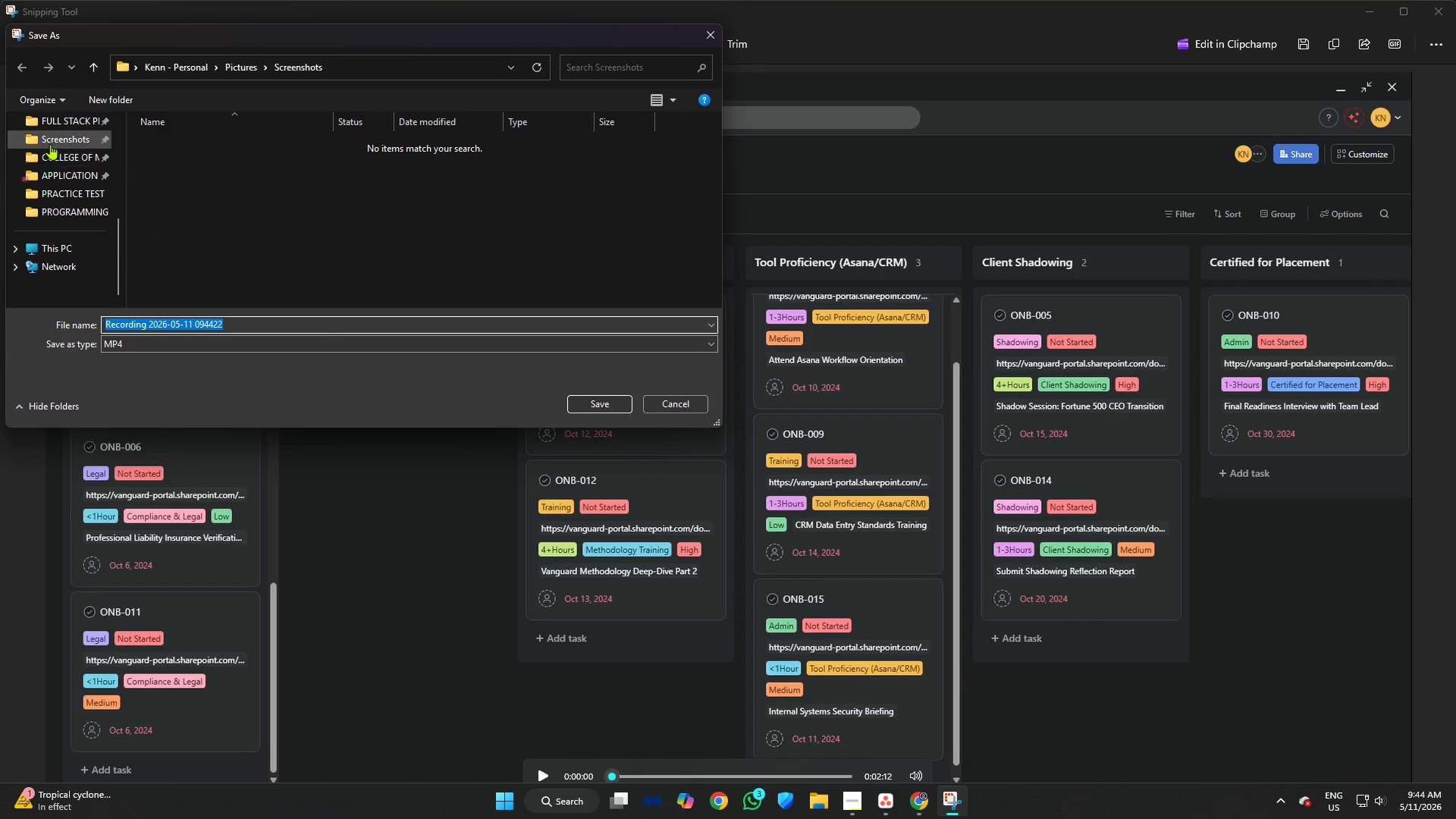 
left_click([54, 137])
 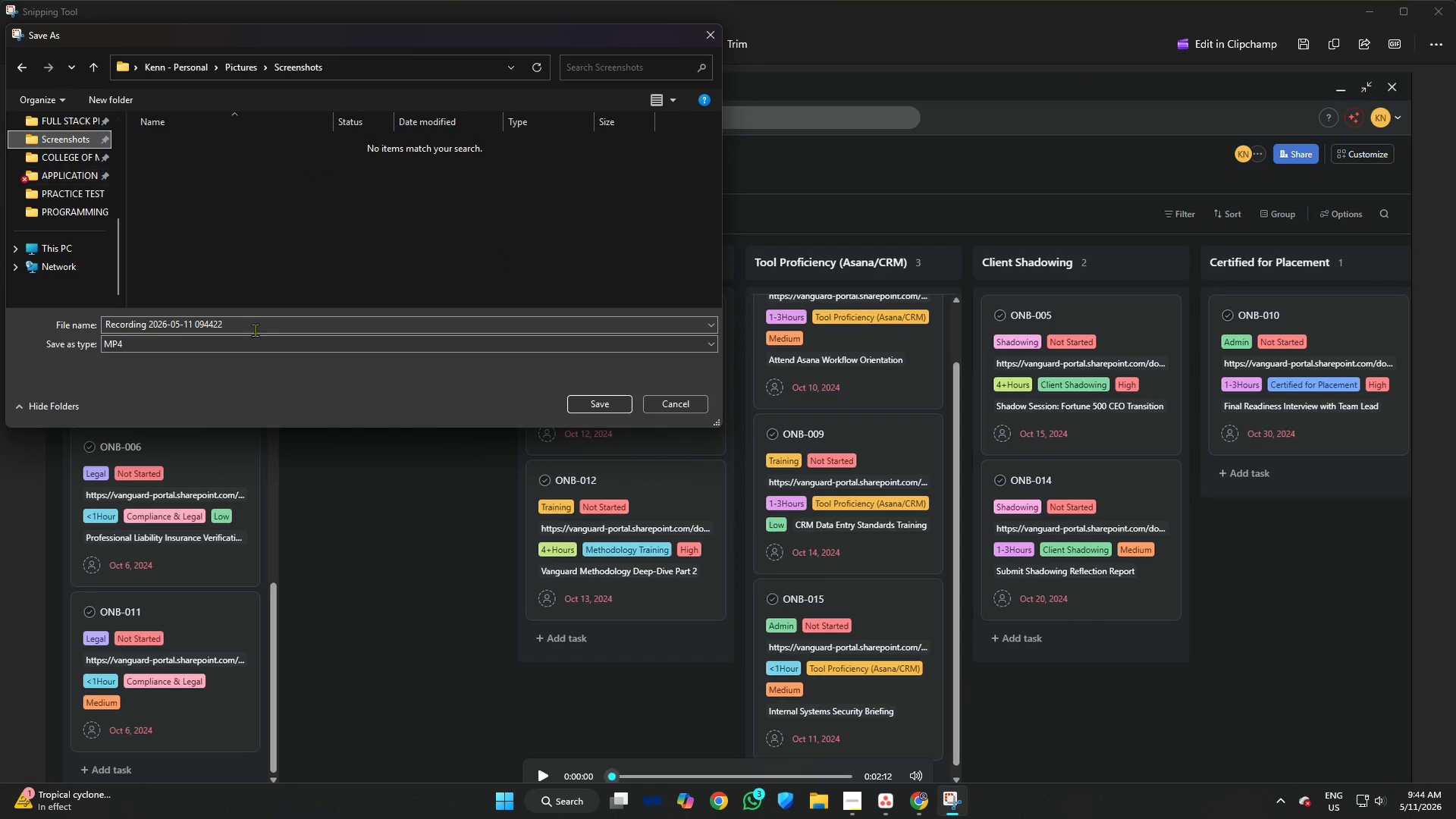 
left_click([269, 331])
 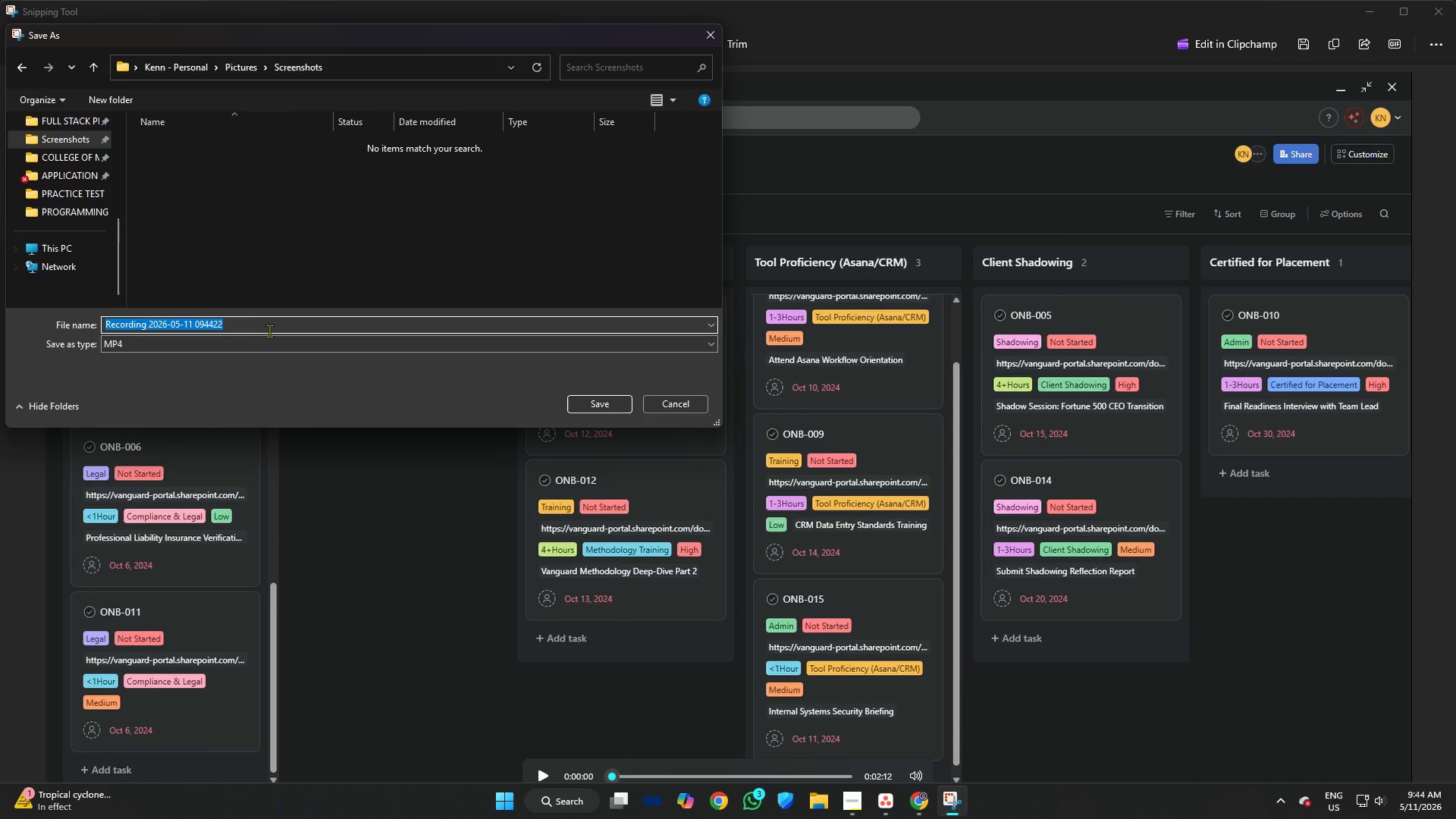 
type(Screen Recording Project Walkthrough )
key(Backspace)
type(-Full View)
 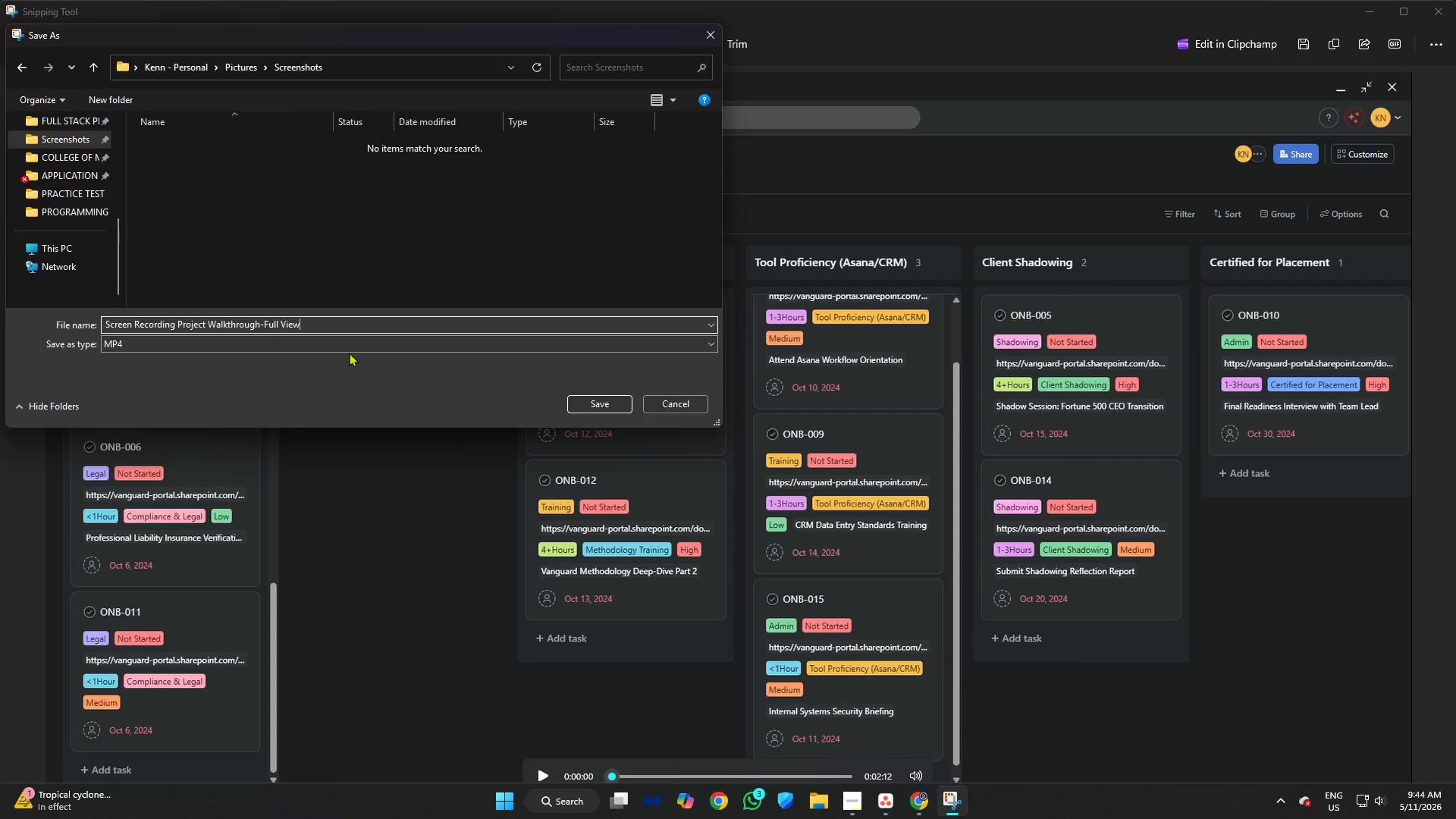 
left_click([590, 399])
 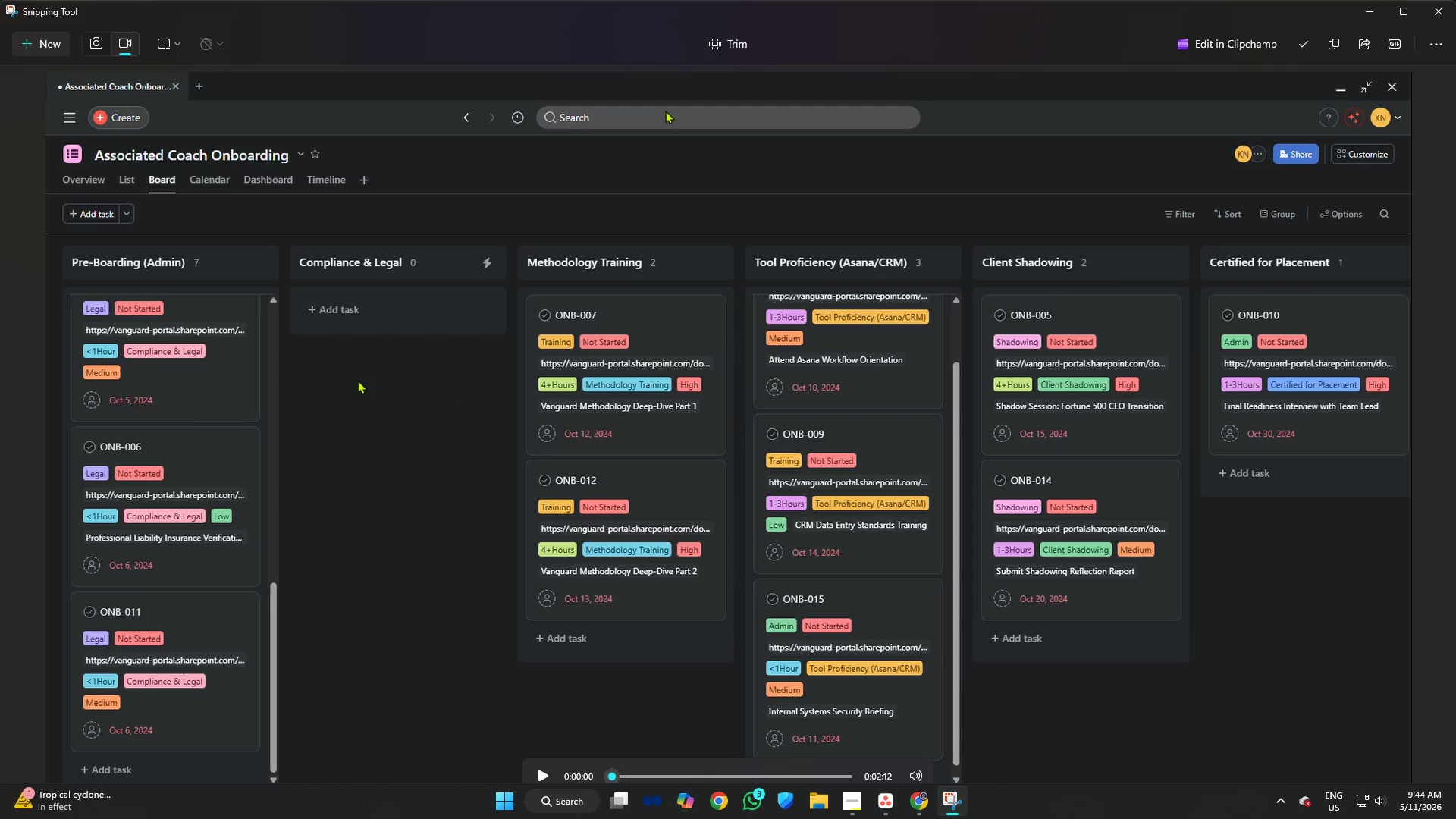 
left_click([385, 382])
 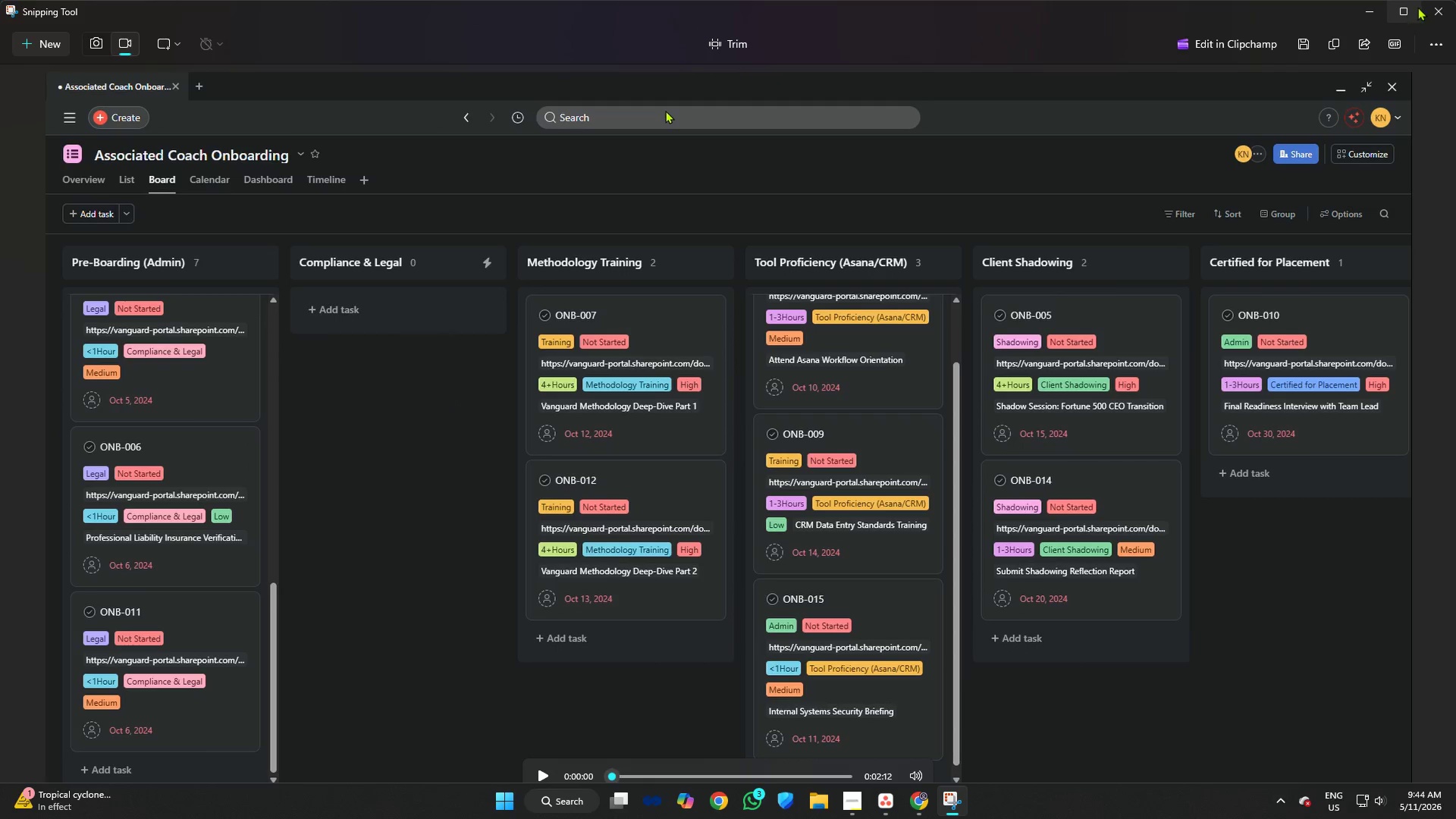 
left_click([1426, 7])
 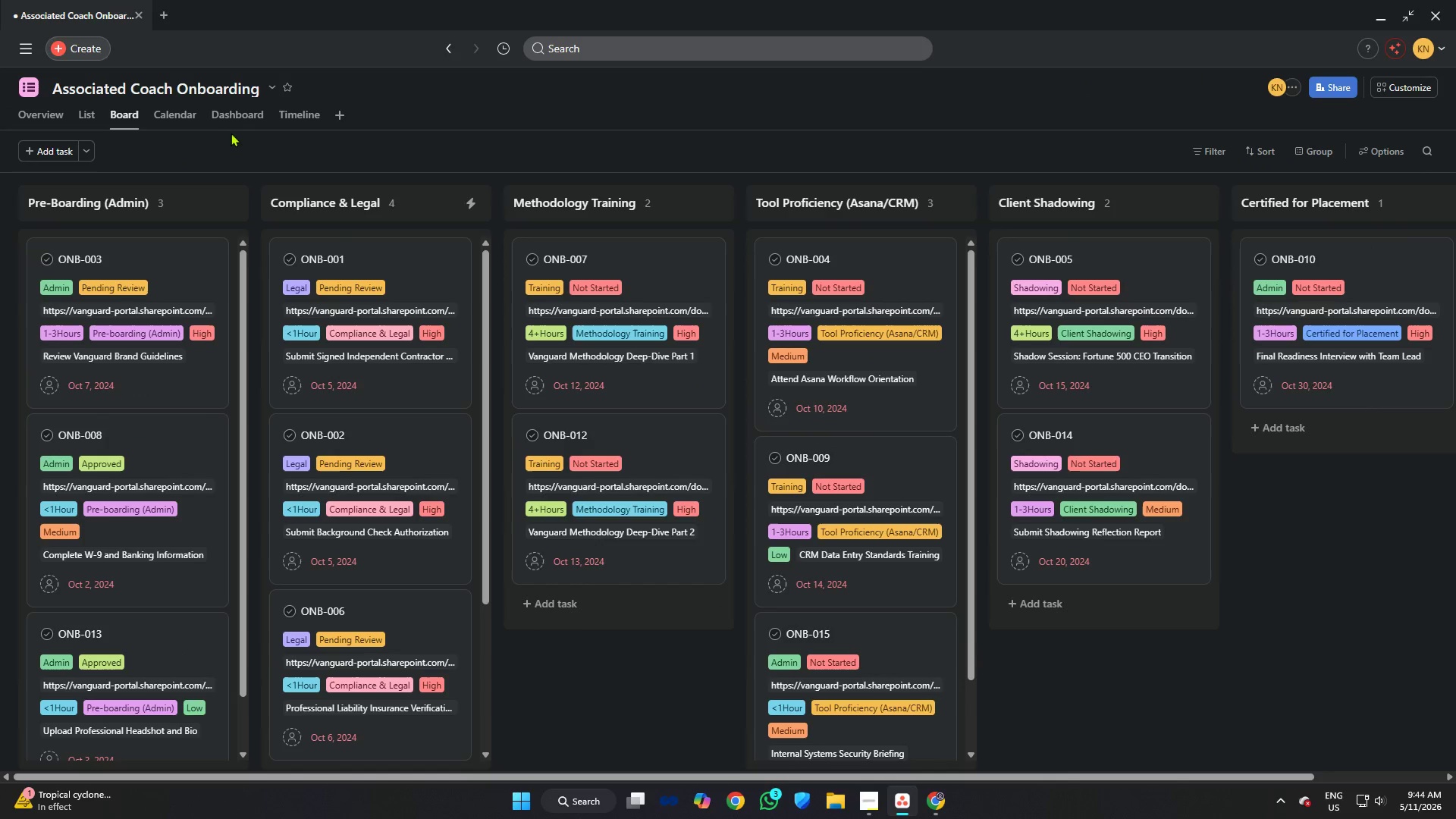 
left_click([236, 119])
 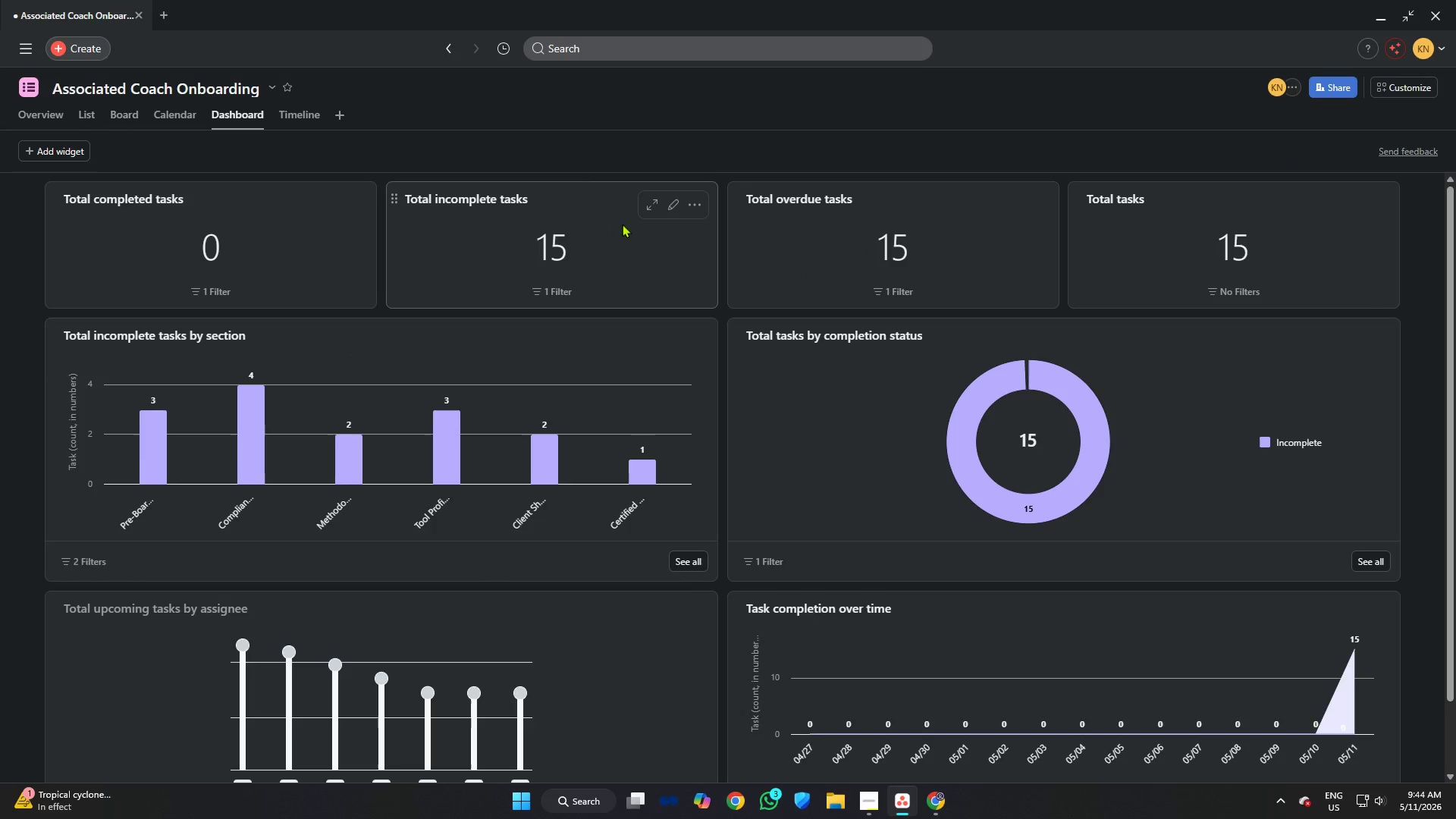 
wait(5.51)
 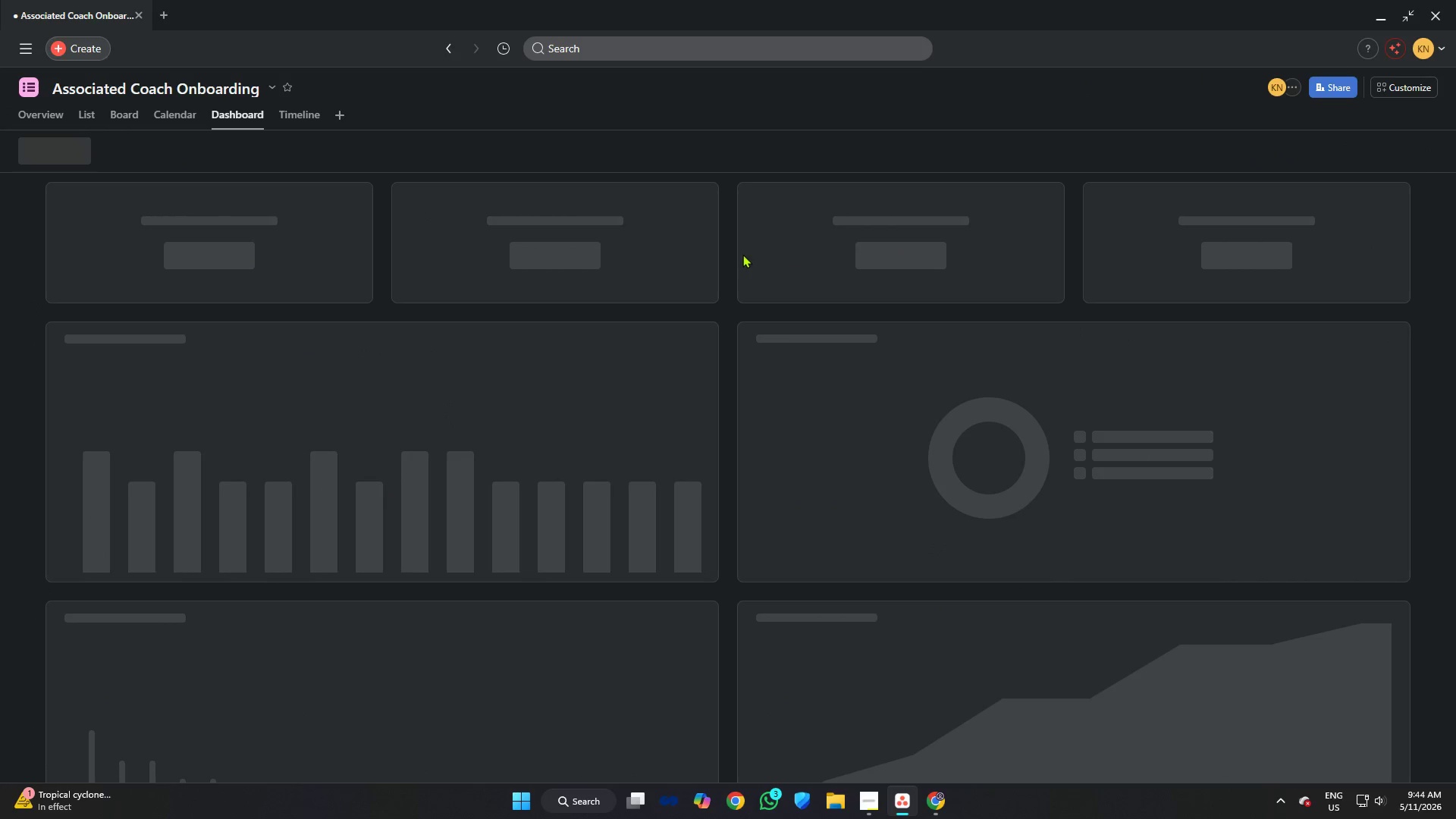 
left_click([365, 201])
 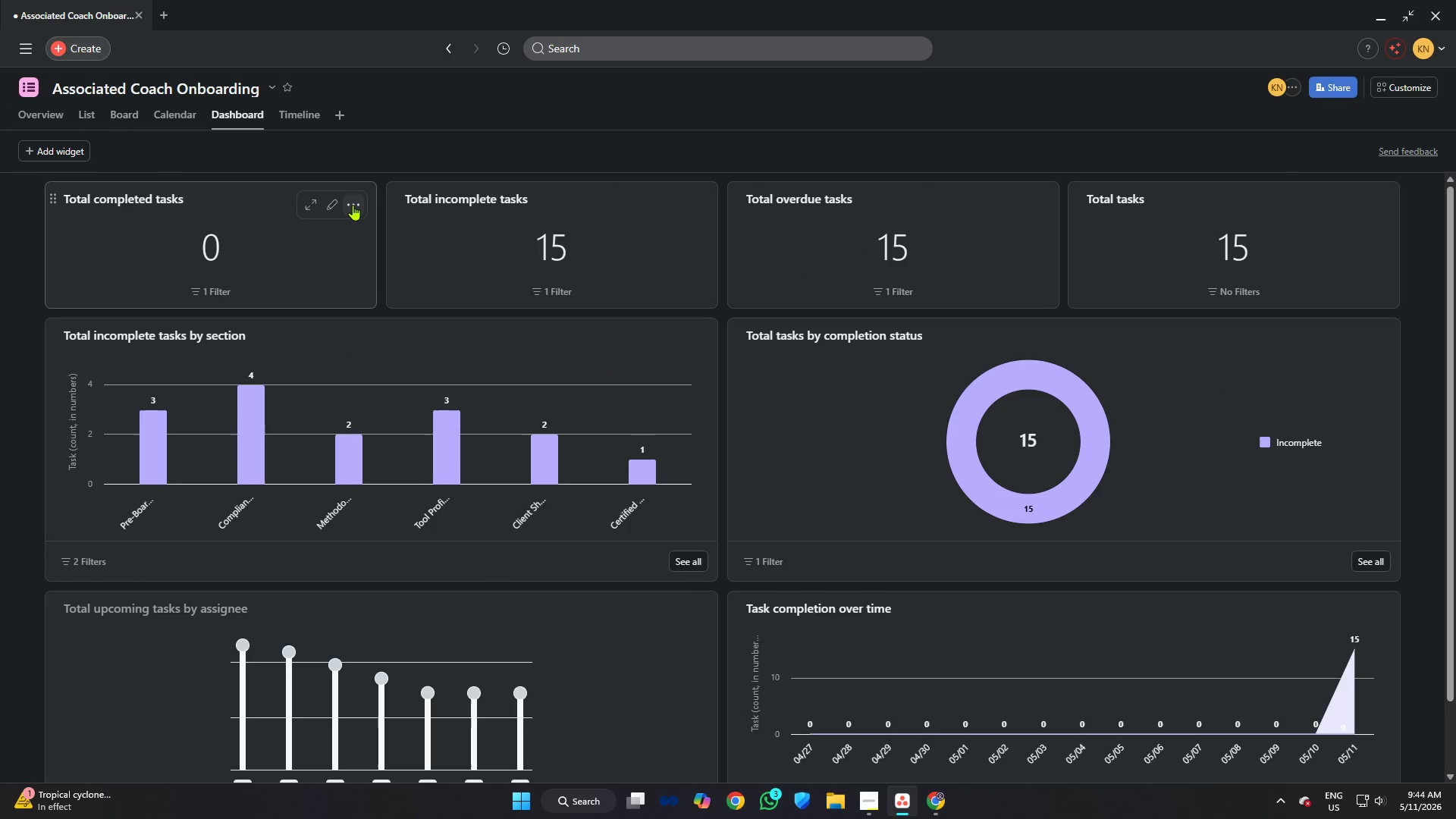 
left_click([353, 205])
 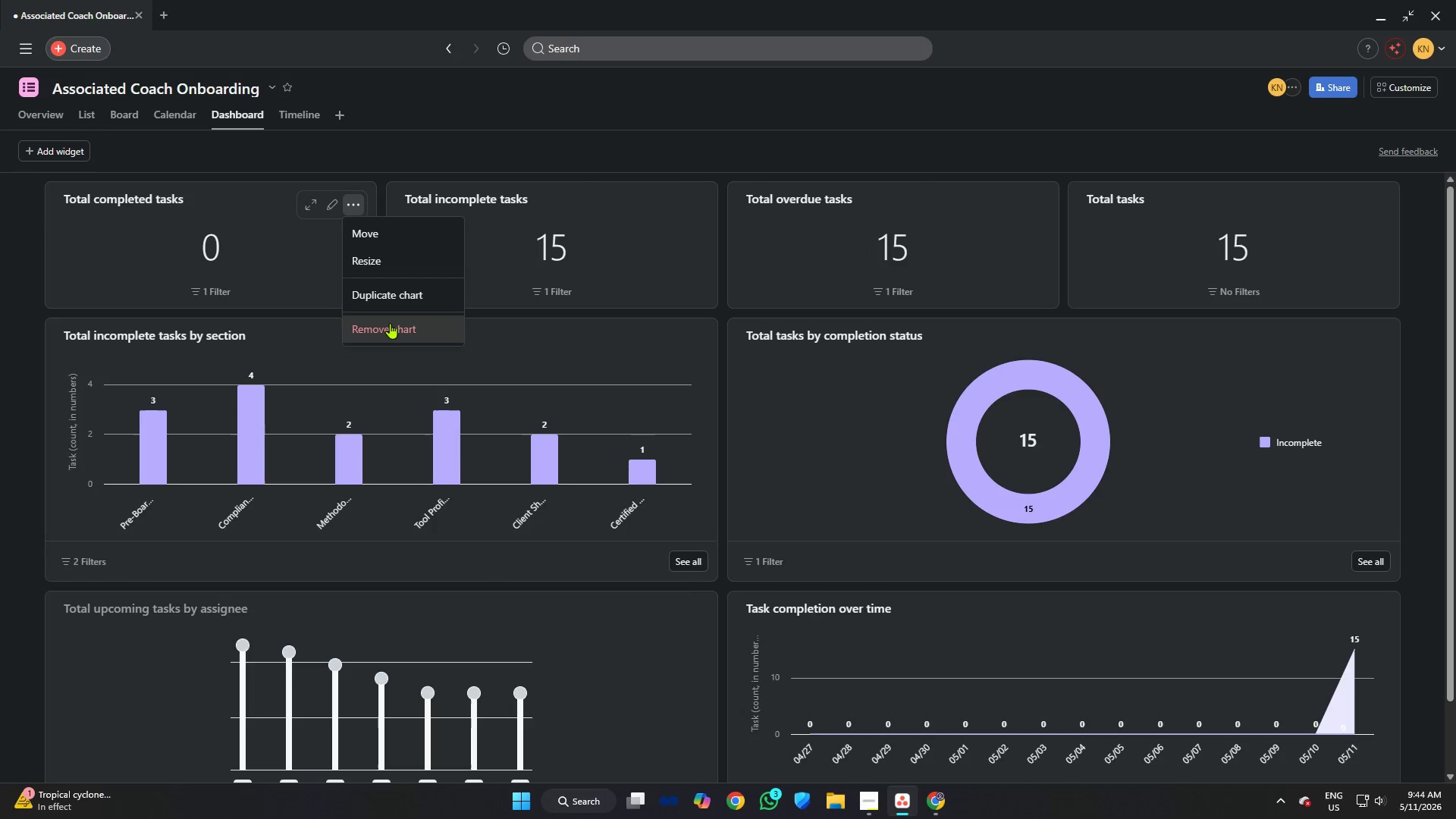 
left_click([390, 338])
 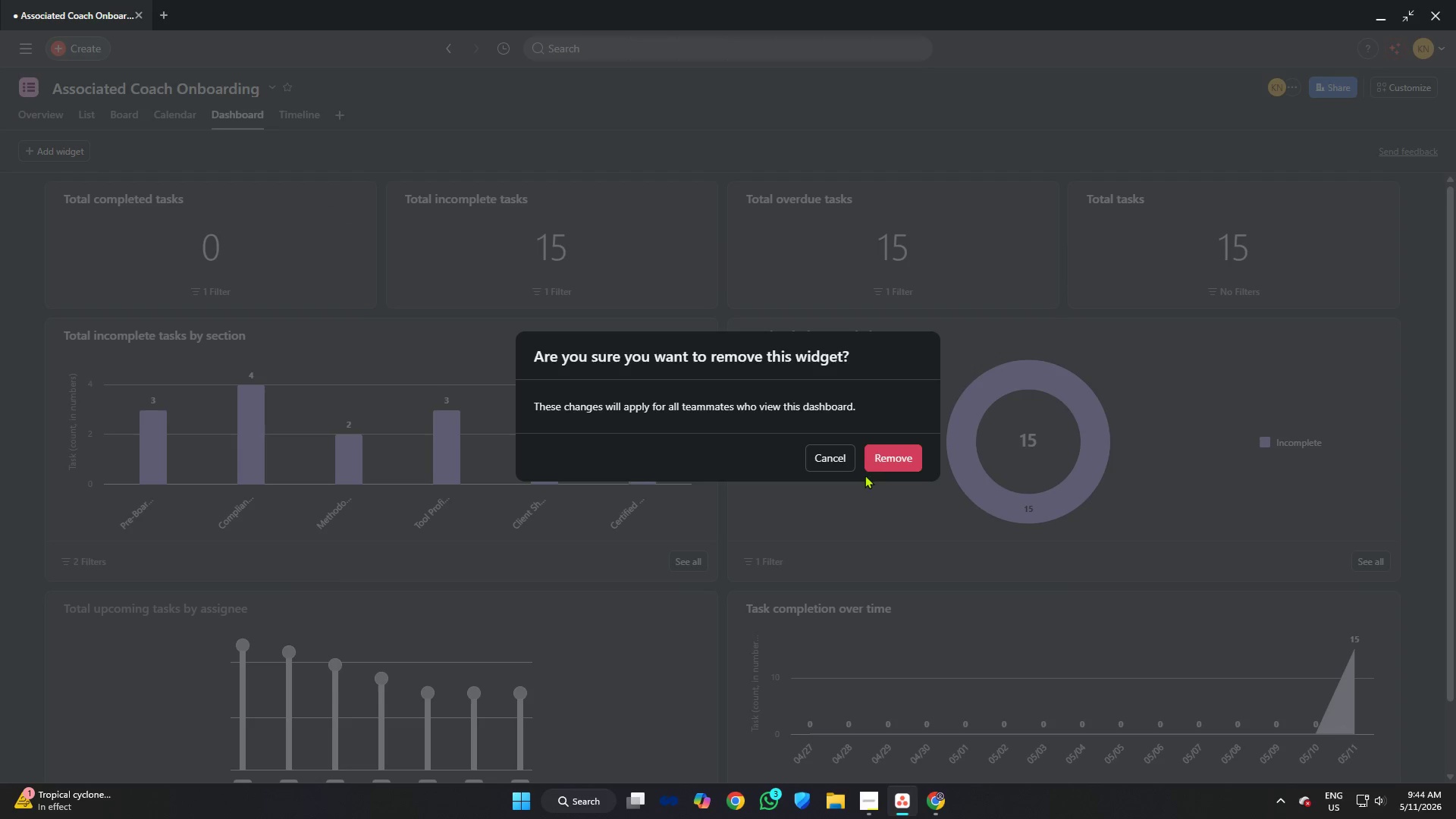 
left_click([881, 459])
 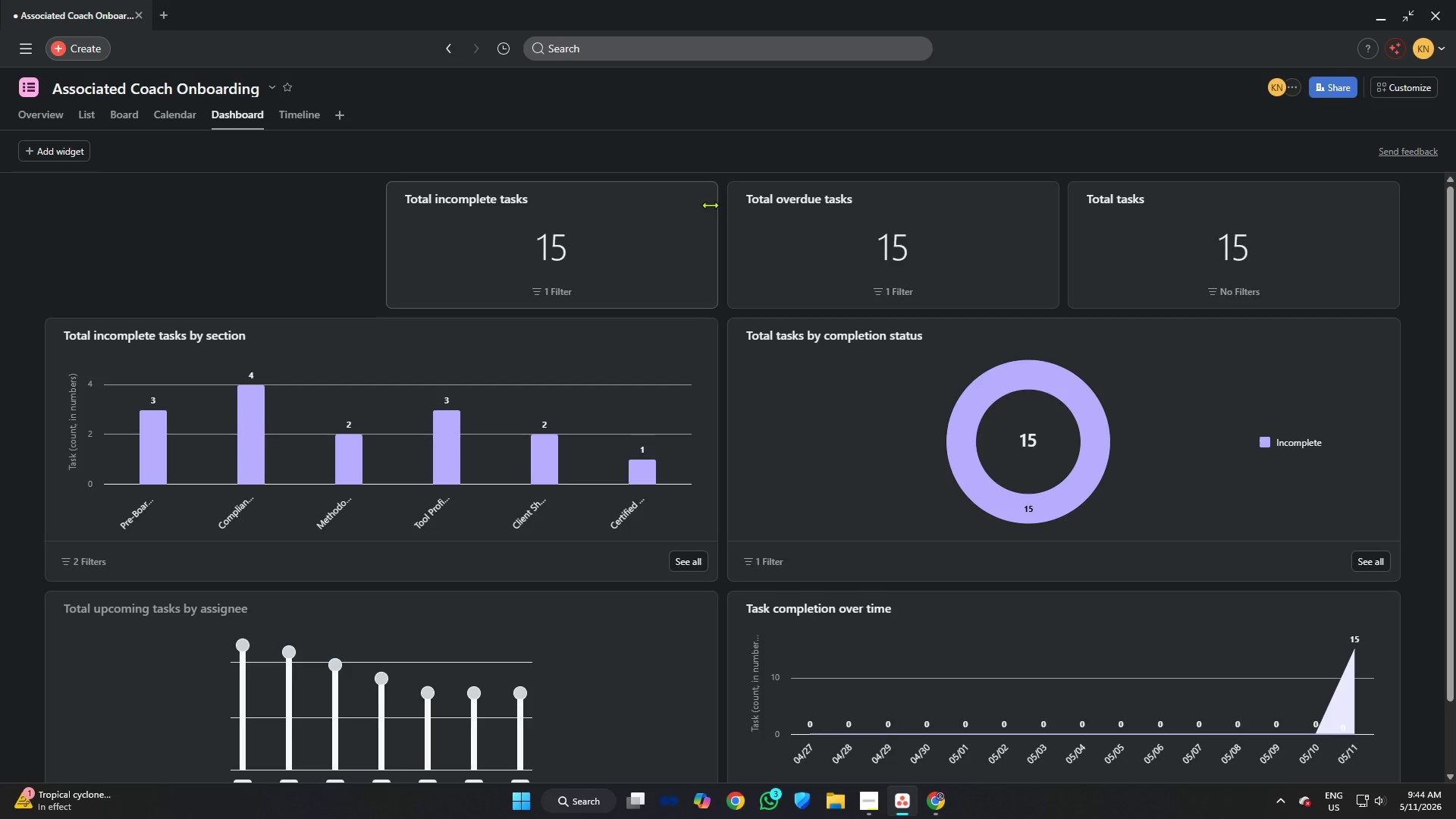 
left_click([698, 200])
 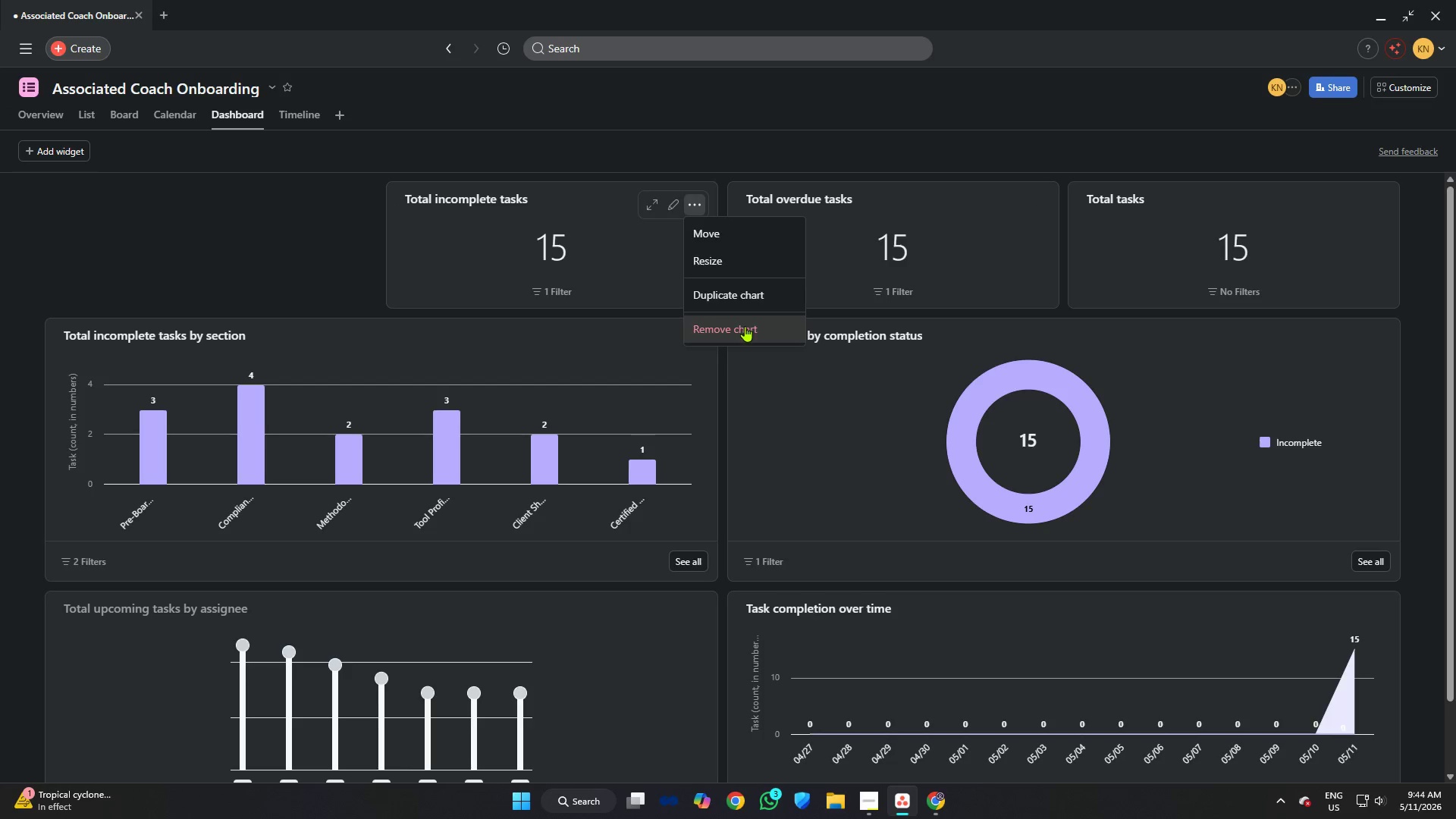 
left_click([745, 326])
 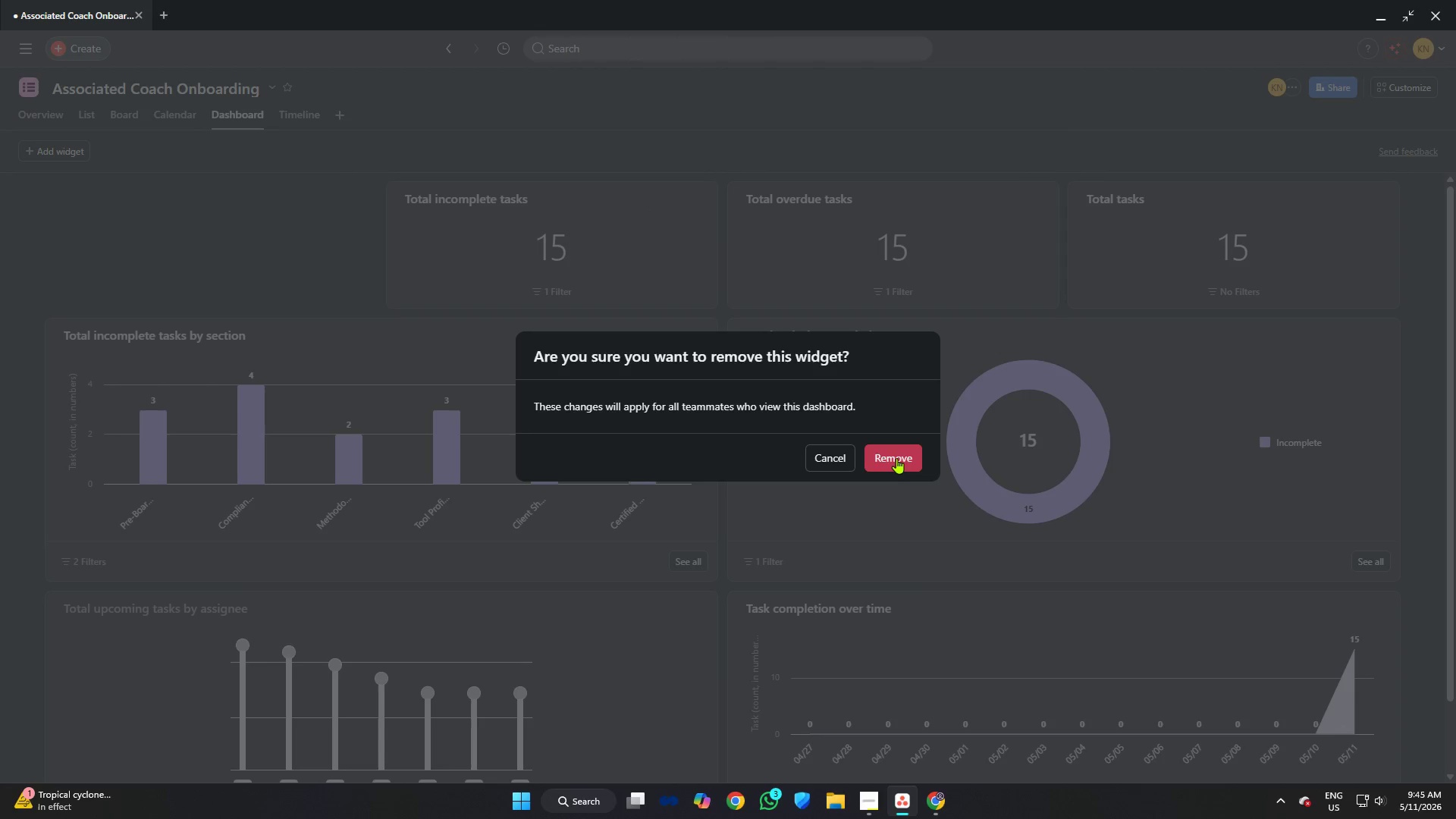 
left_click([895, 457])
 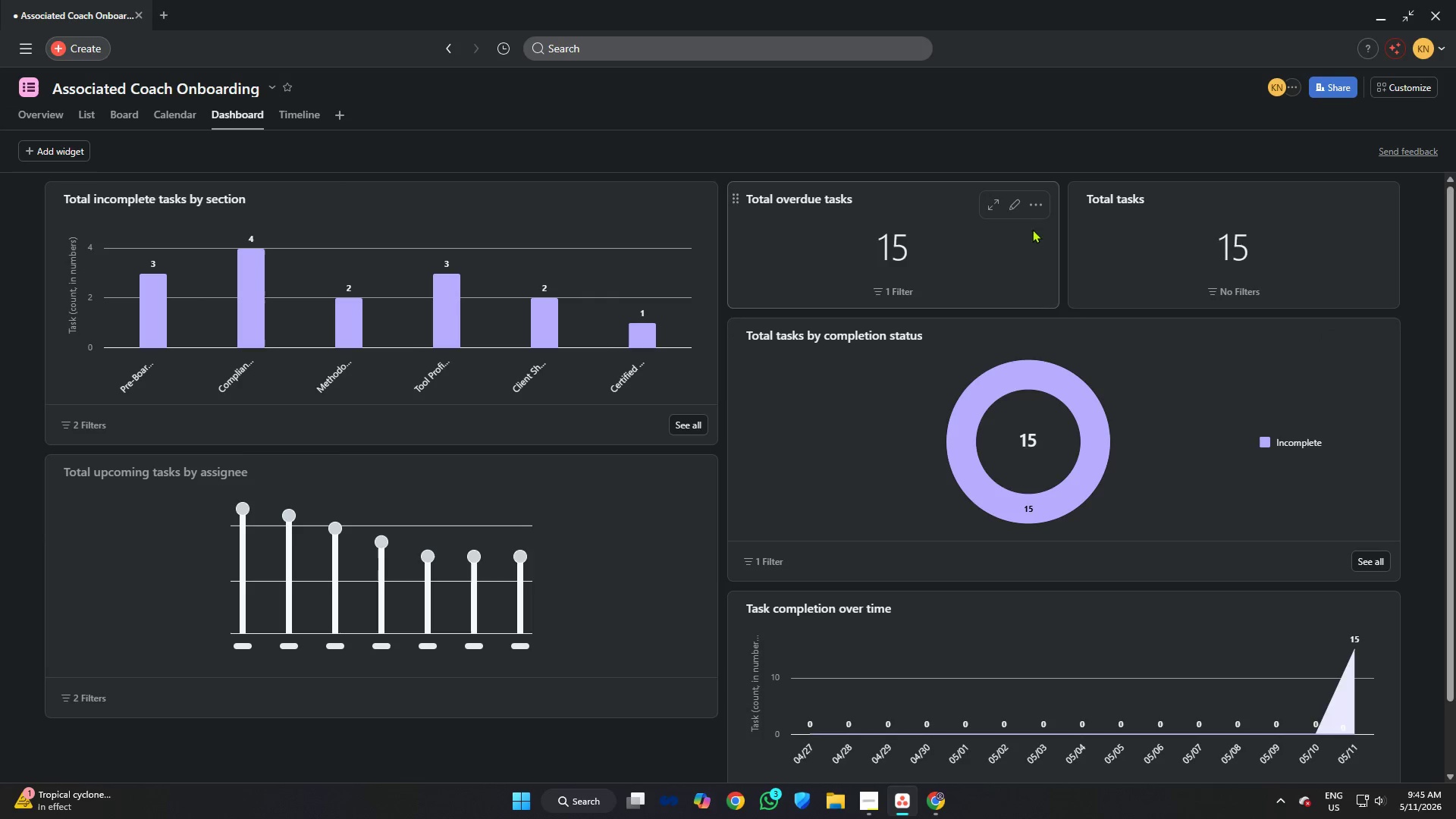 
left_click([1038, 204])
 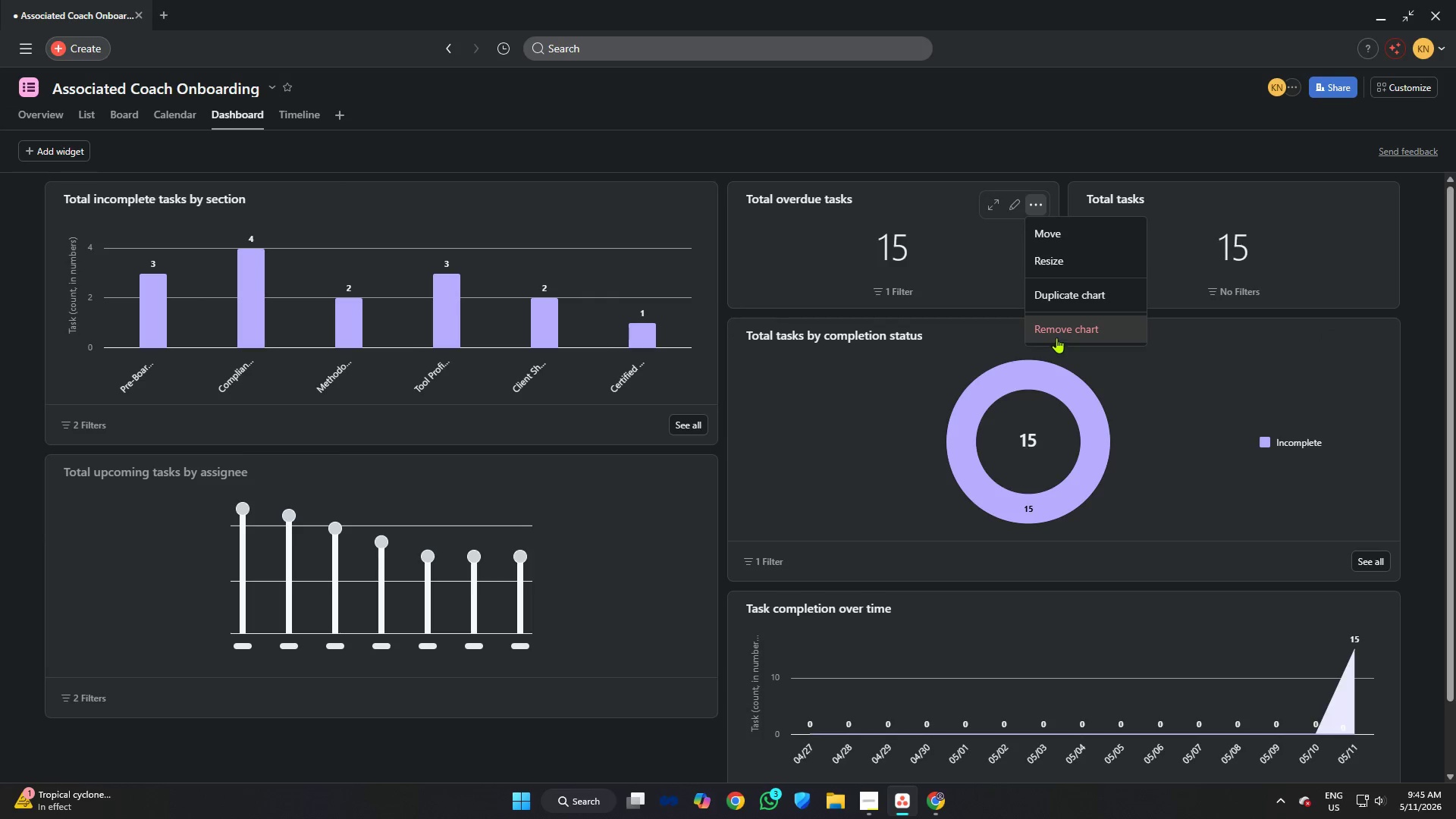 
left_click([1058, 328])
 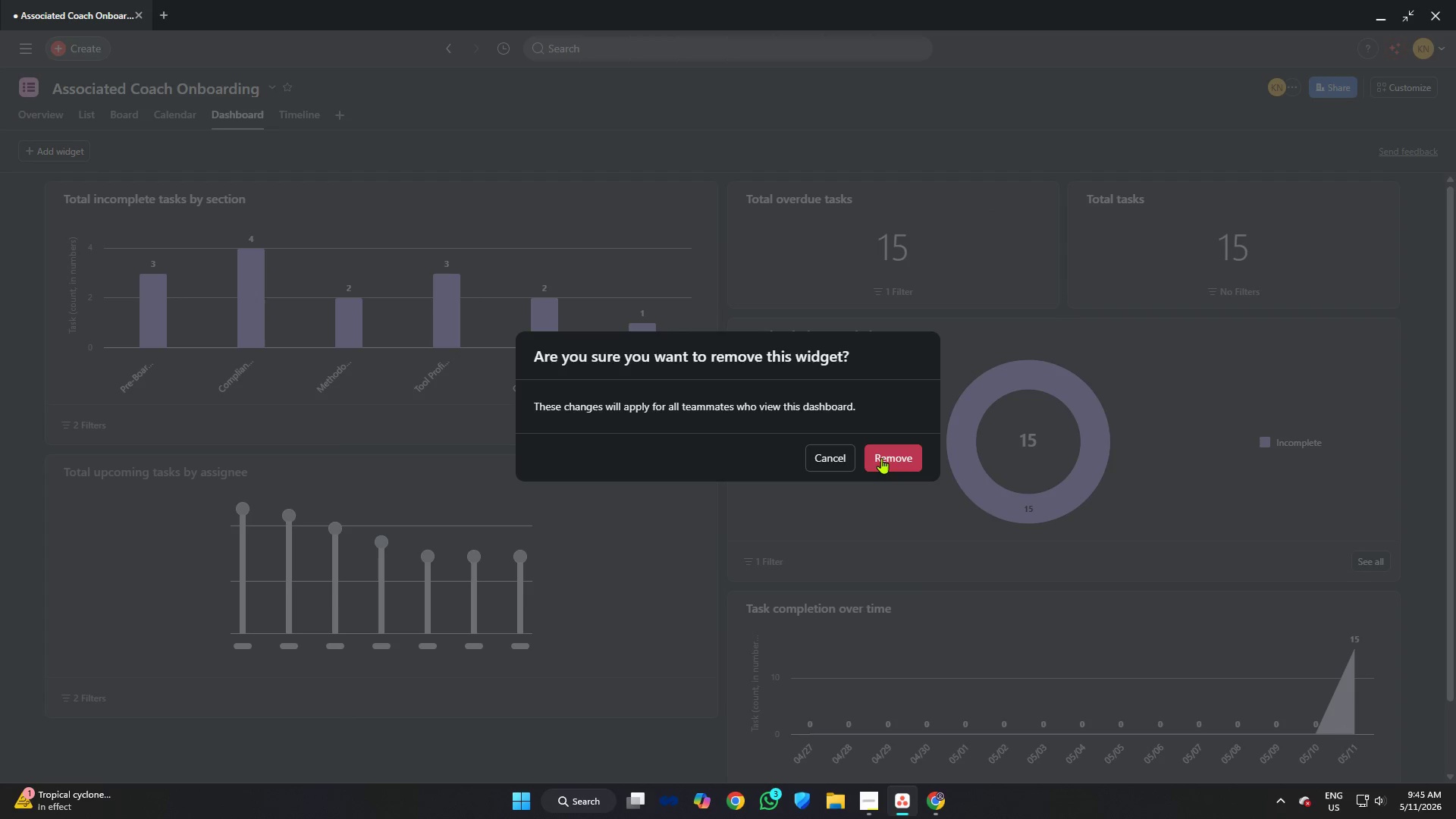 
left_click([881, 458])
 